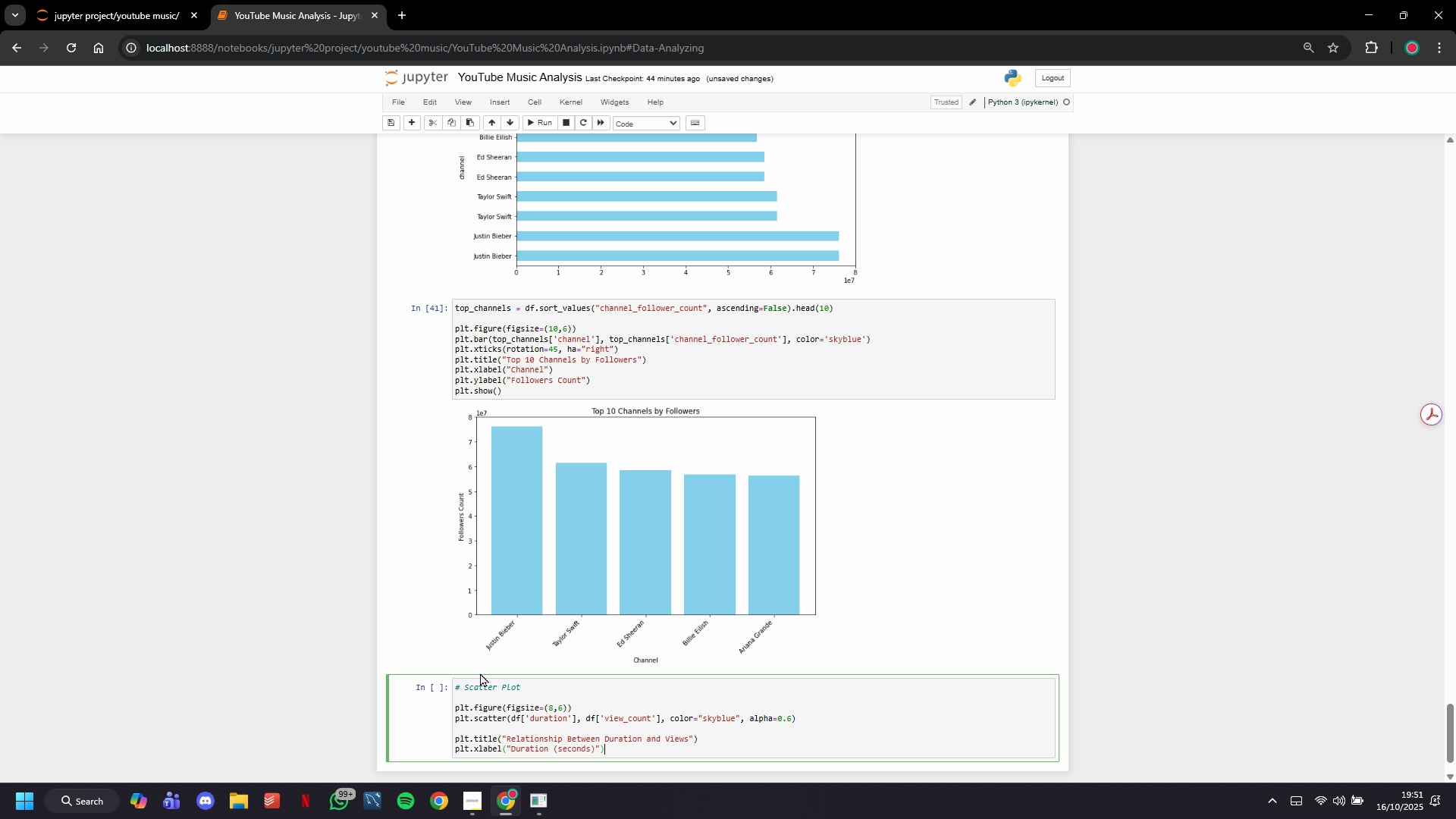 
key(ArrowRight)
 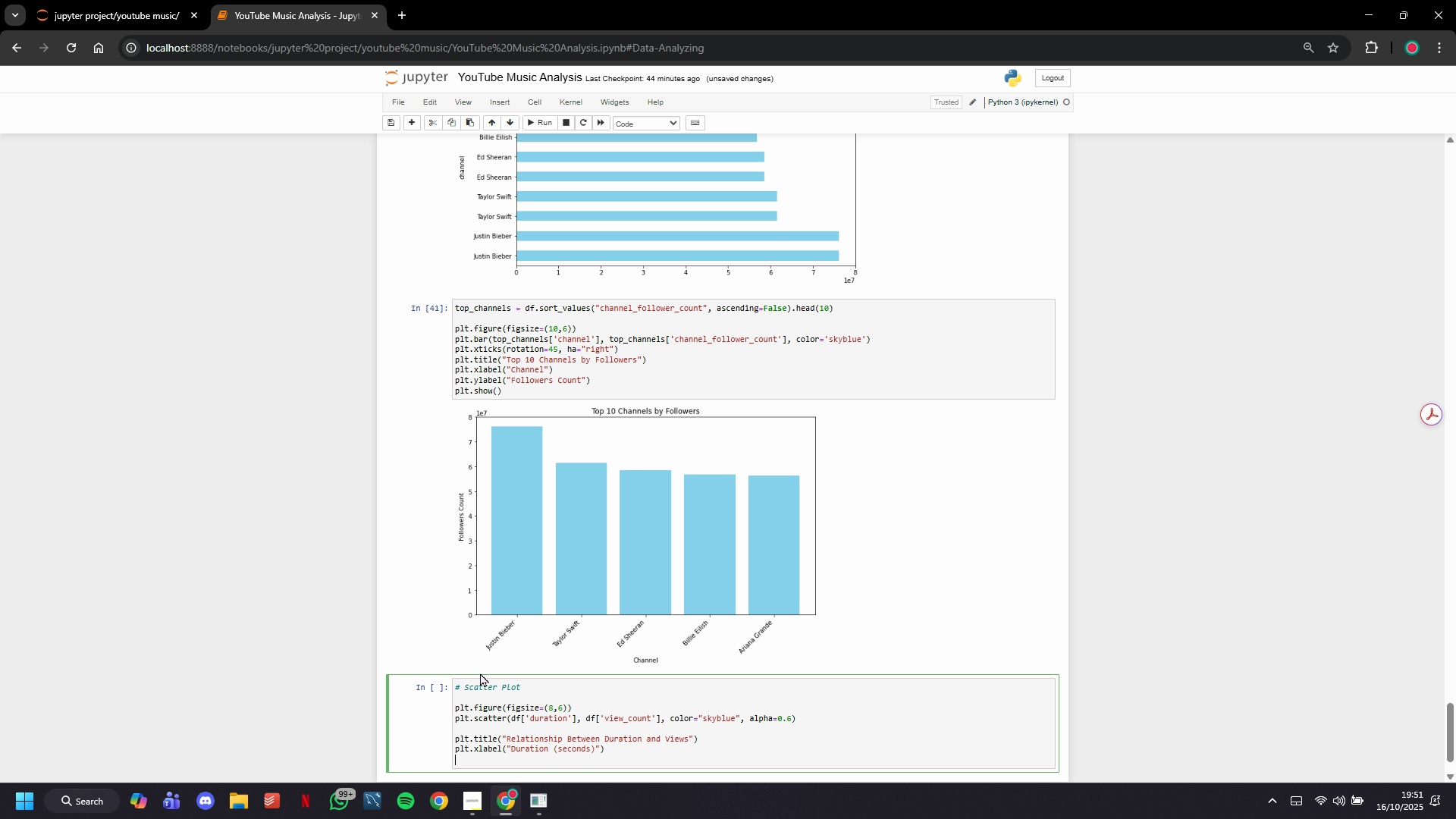 
key(Enter)
 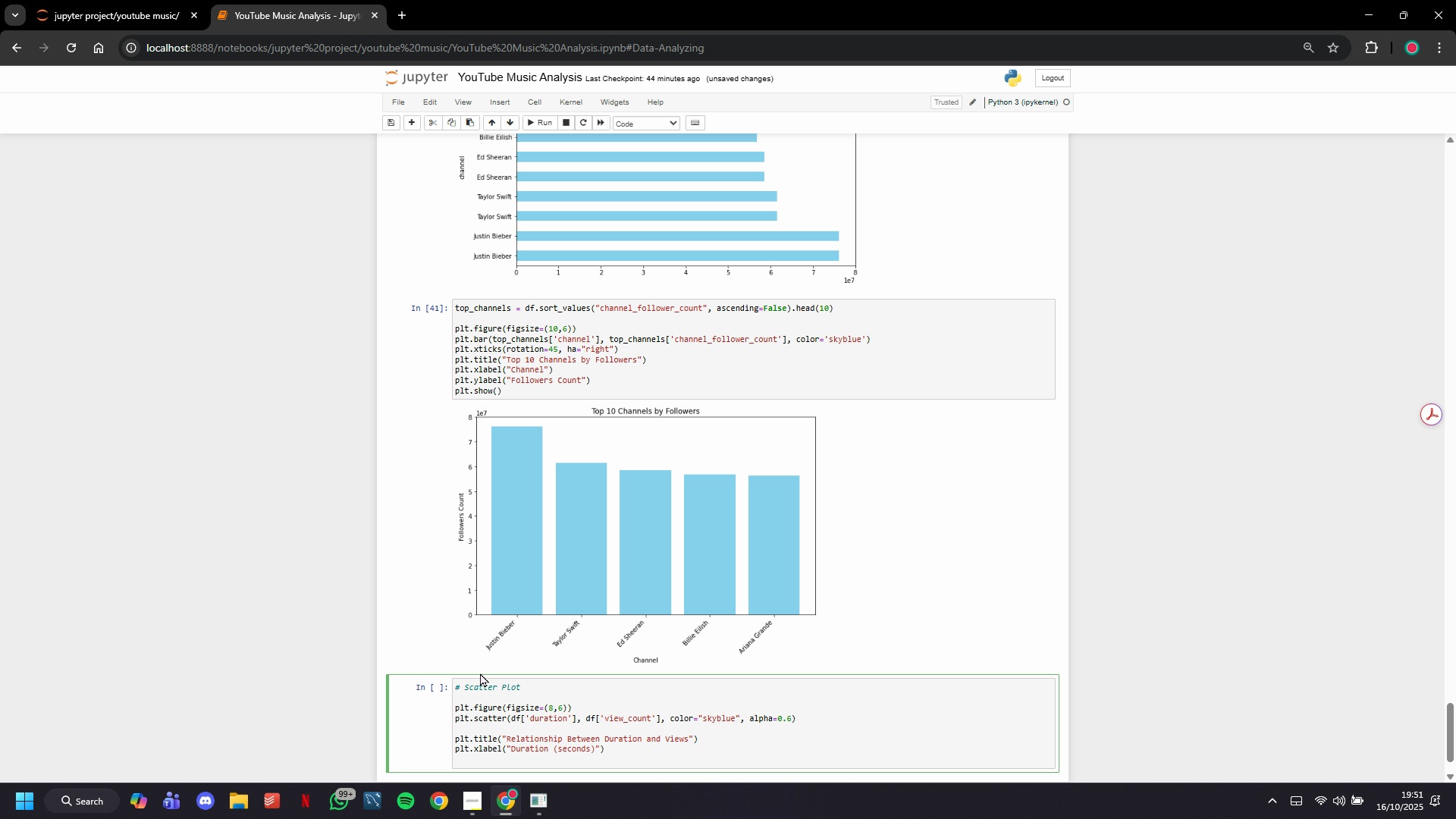 
type(plt.ylabel("Views)
 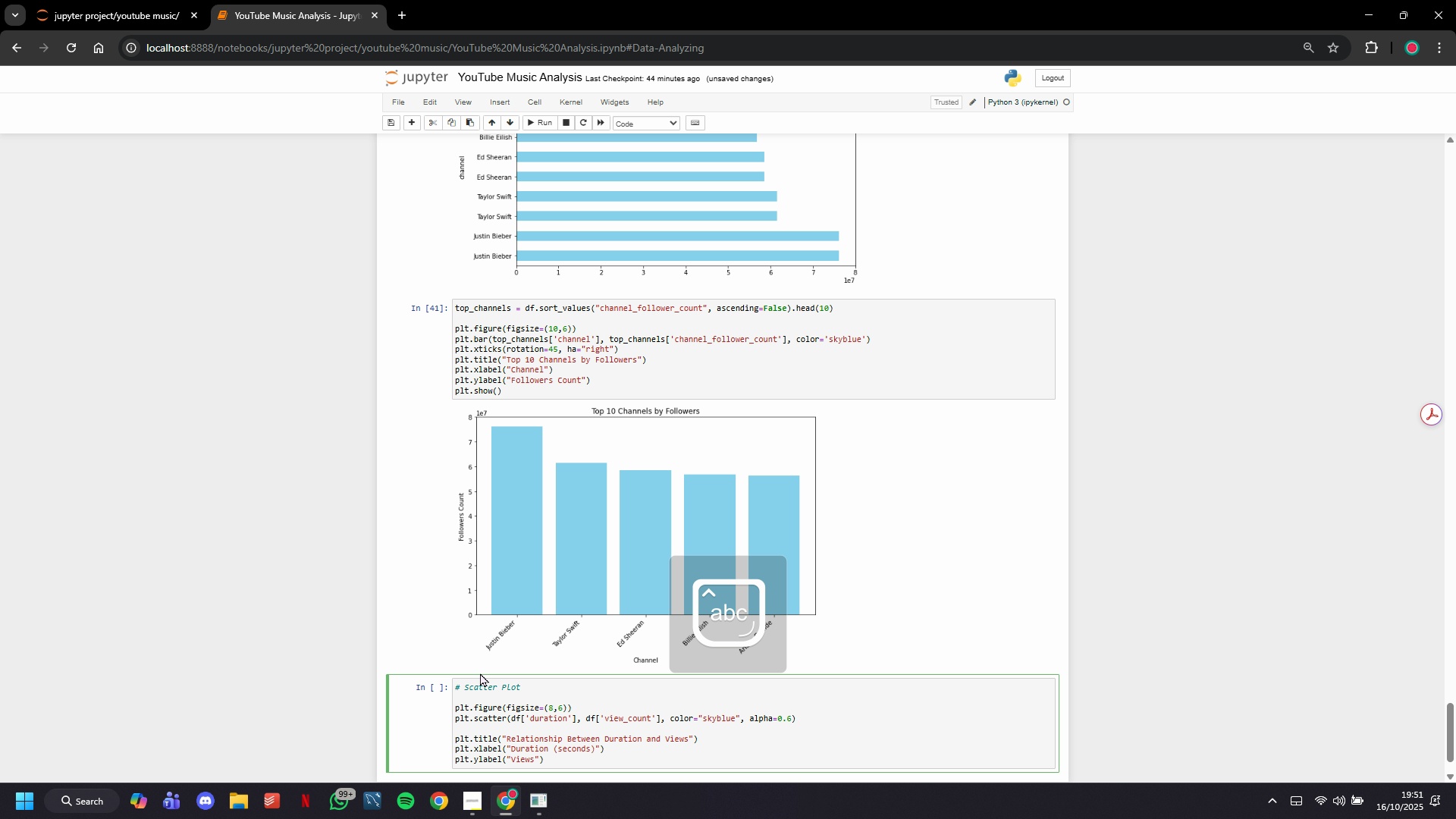 
key(ArrowRight)
 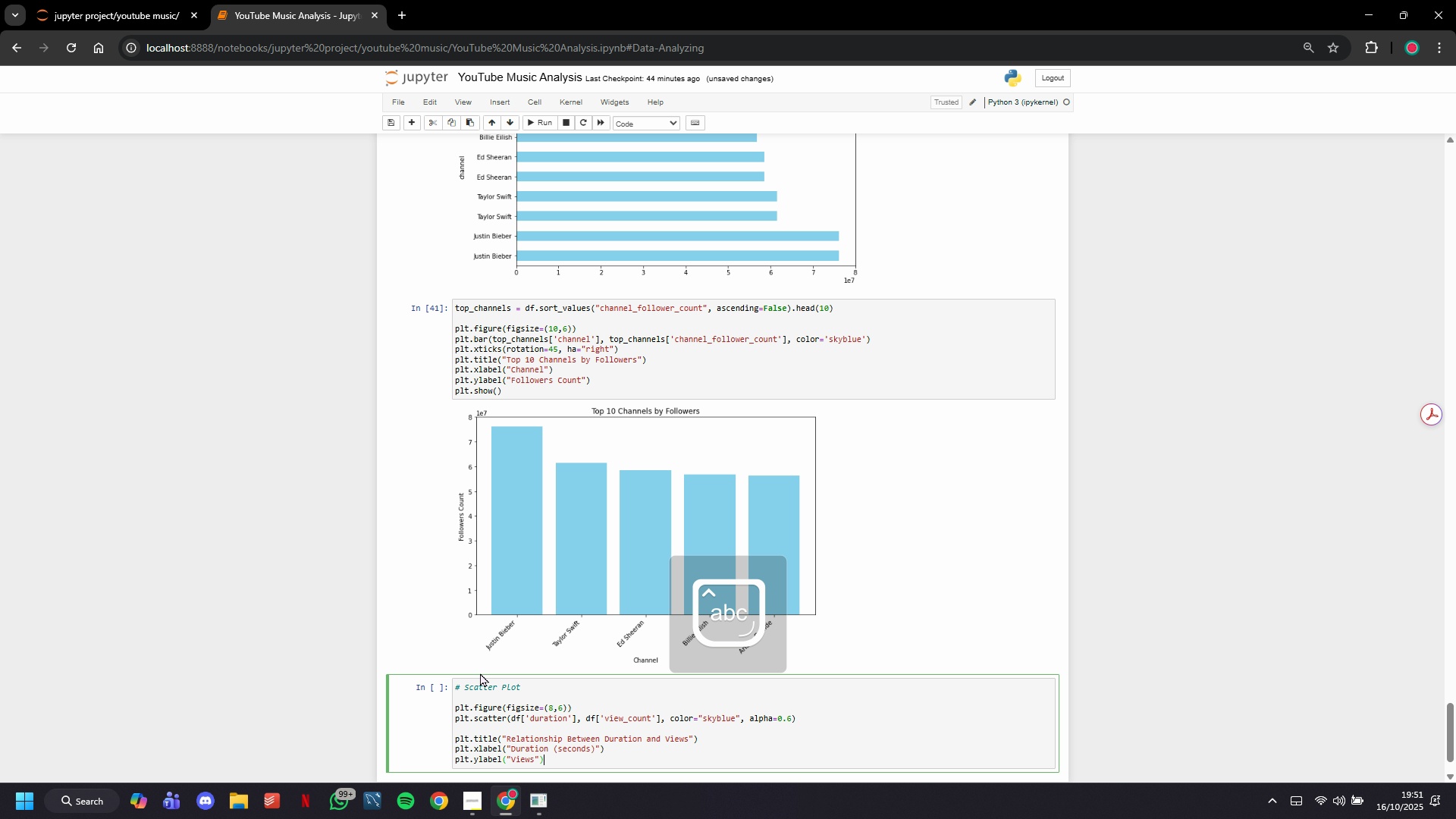 
key(ArrowRight)
 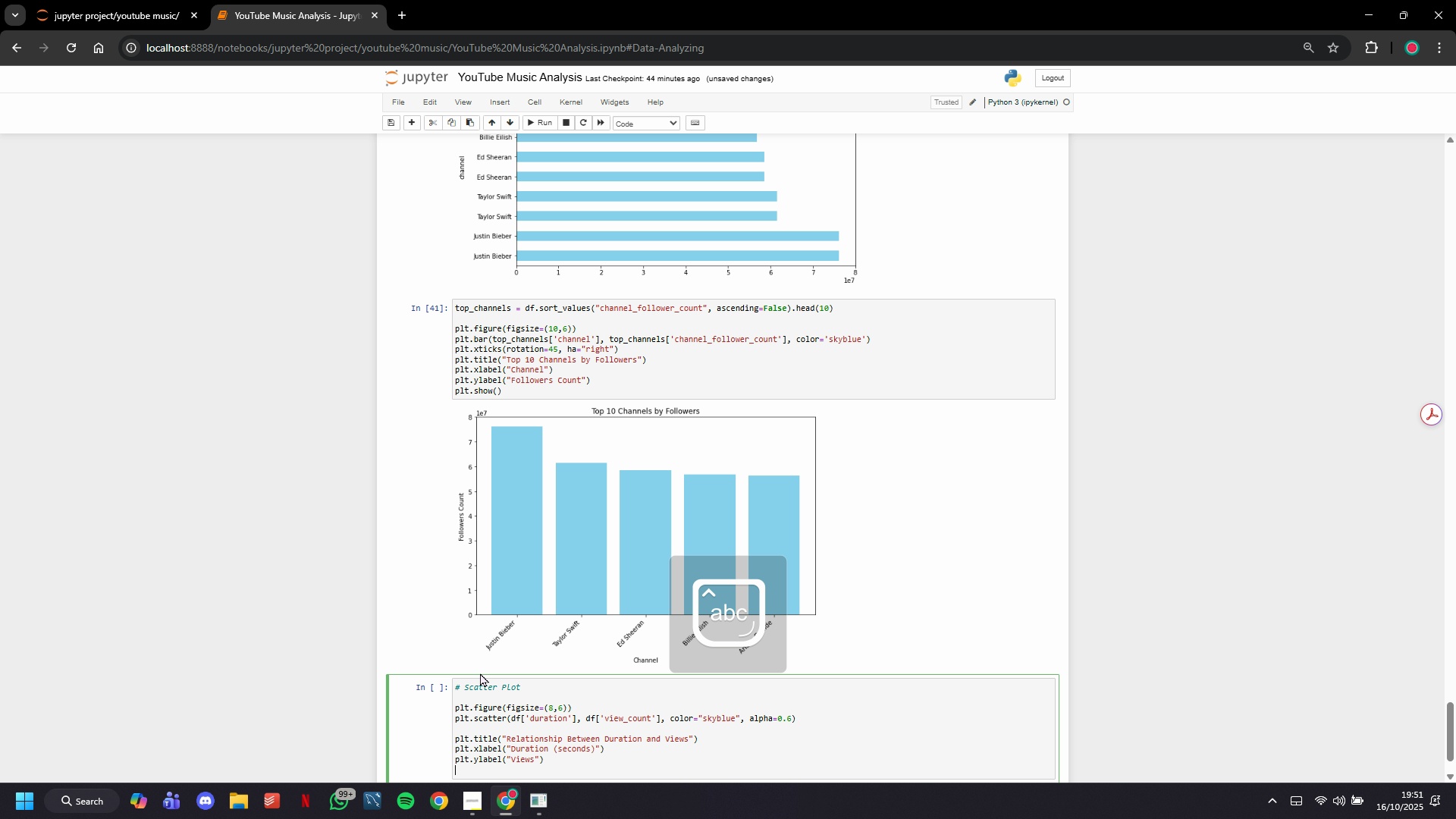 
key(ArrowRight)
 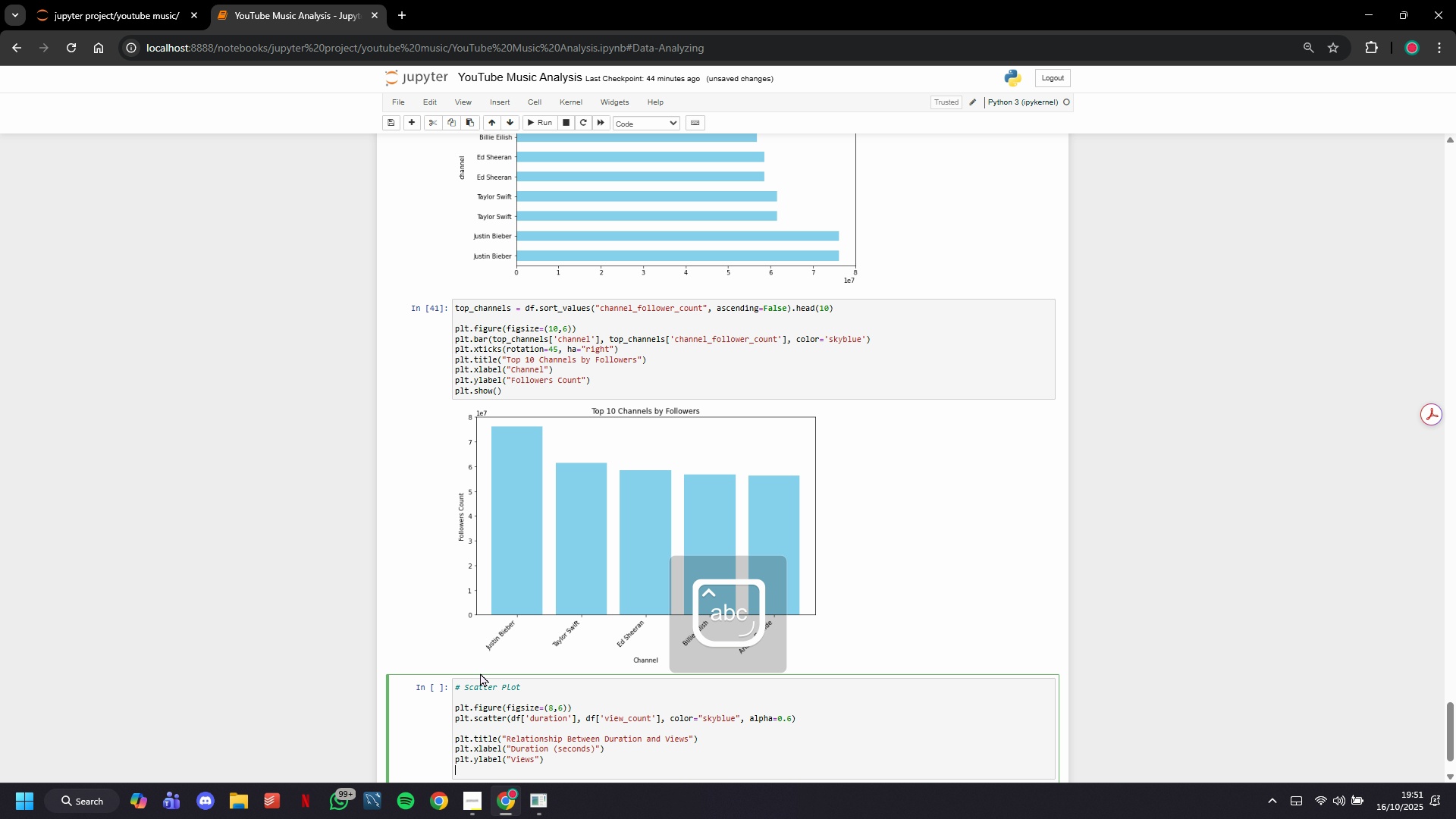 
key(Enter)
 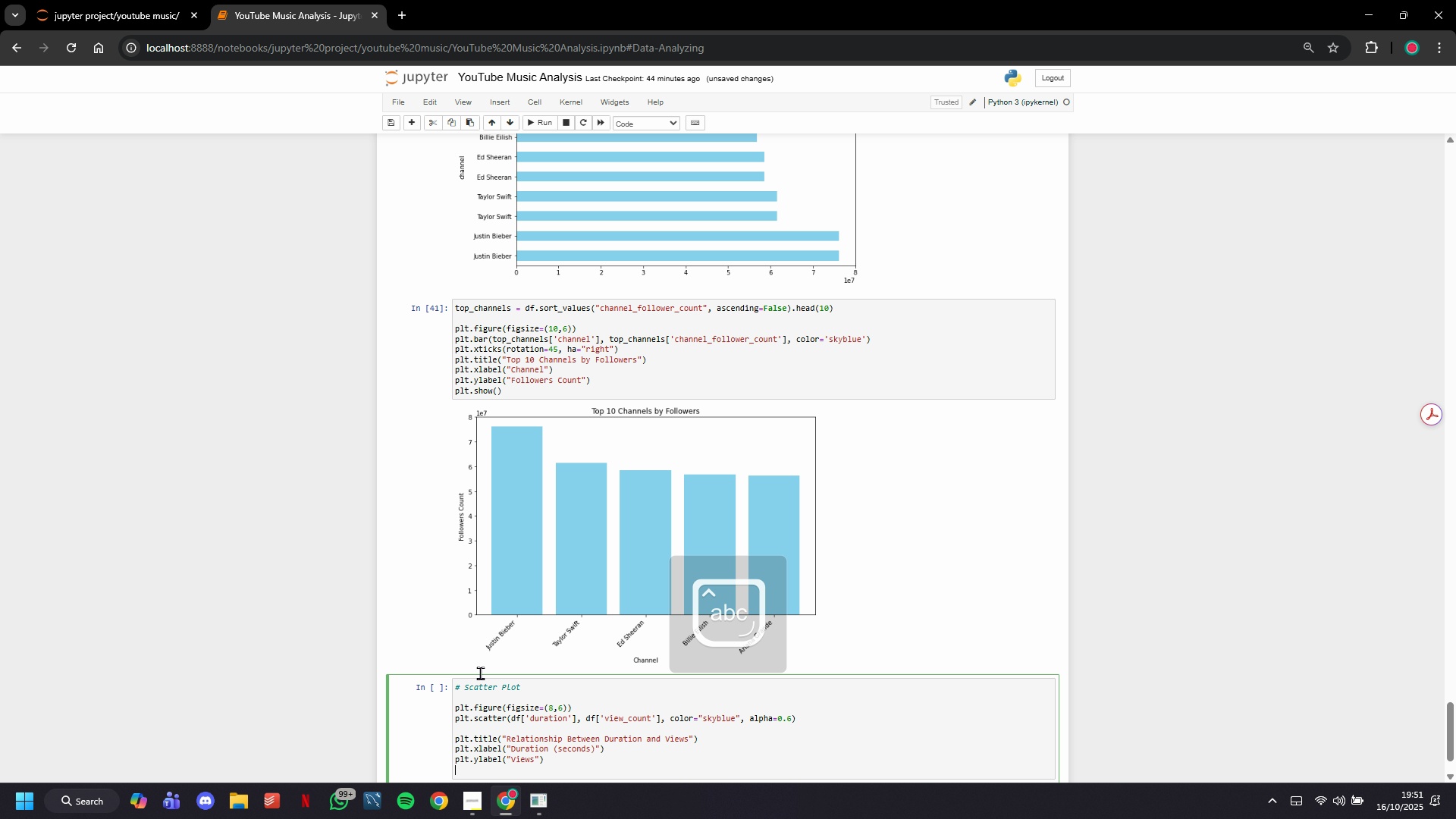 
key(Enter)
 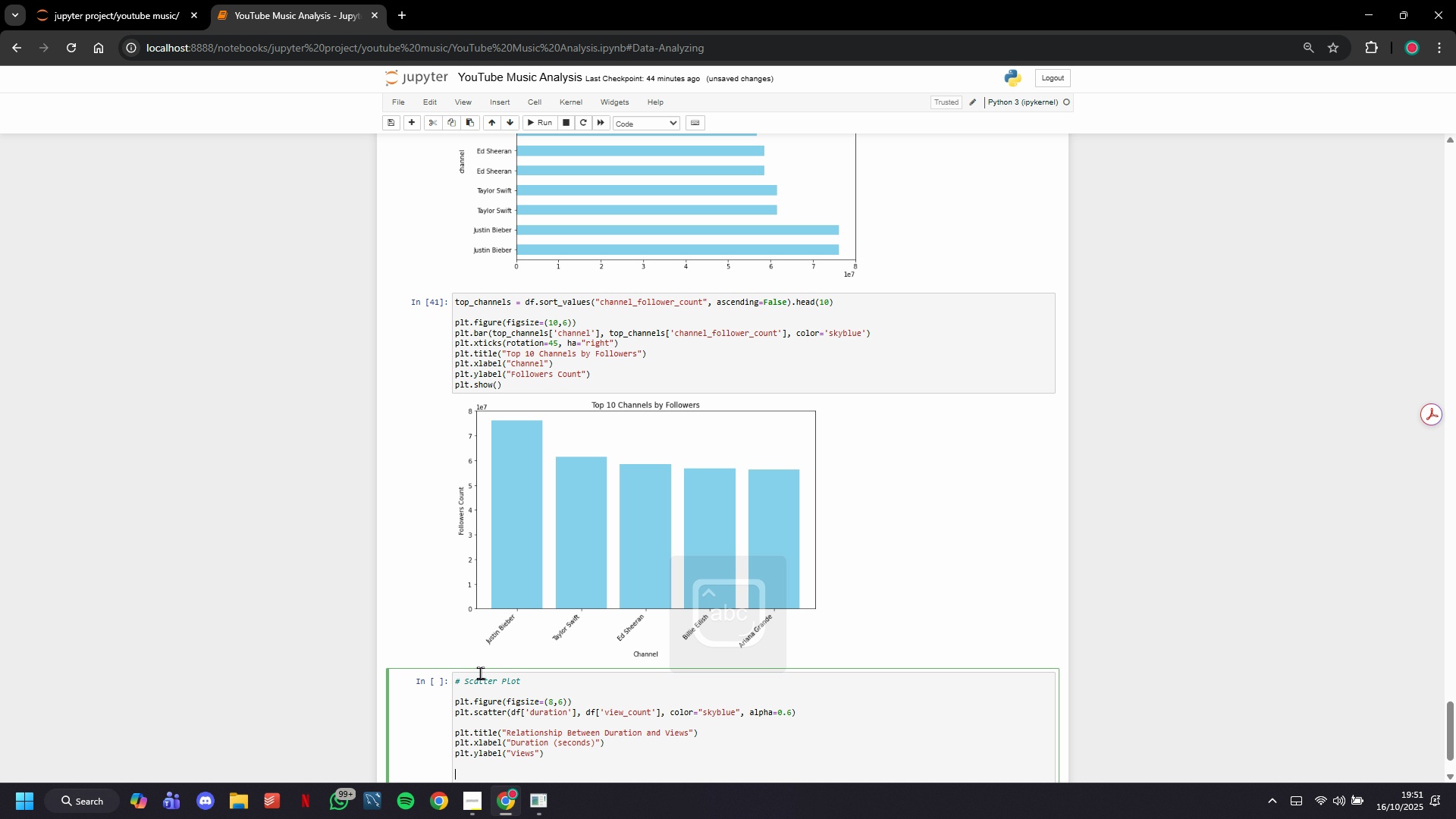 
type(plt.show()
 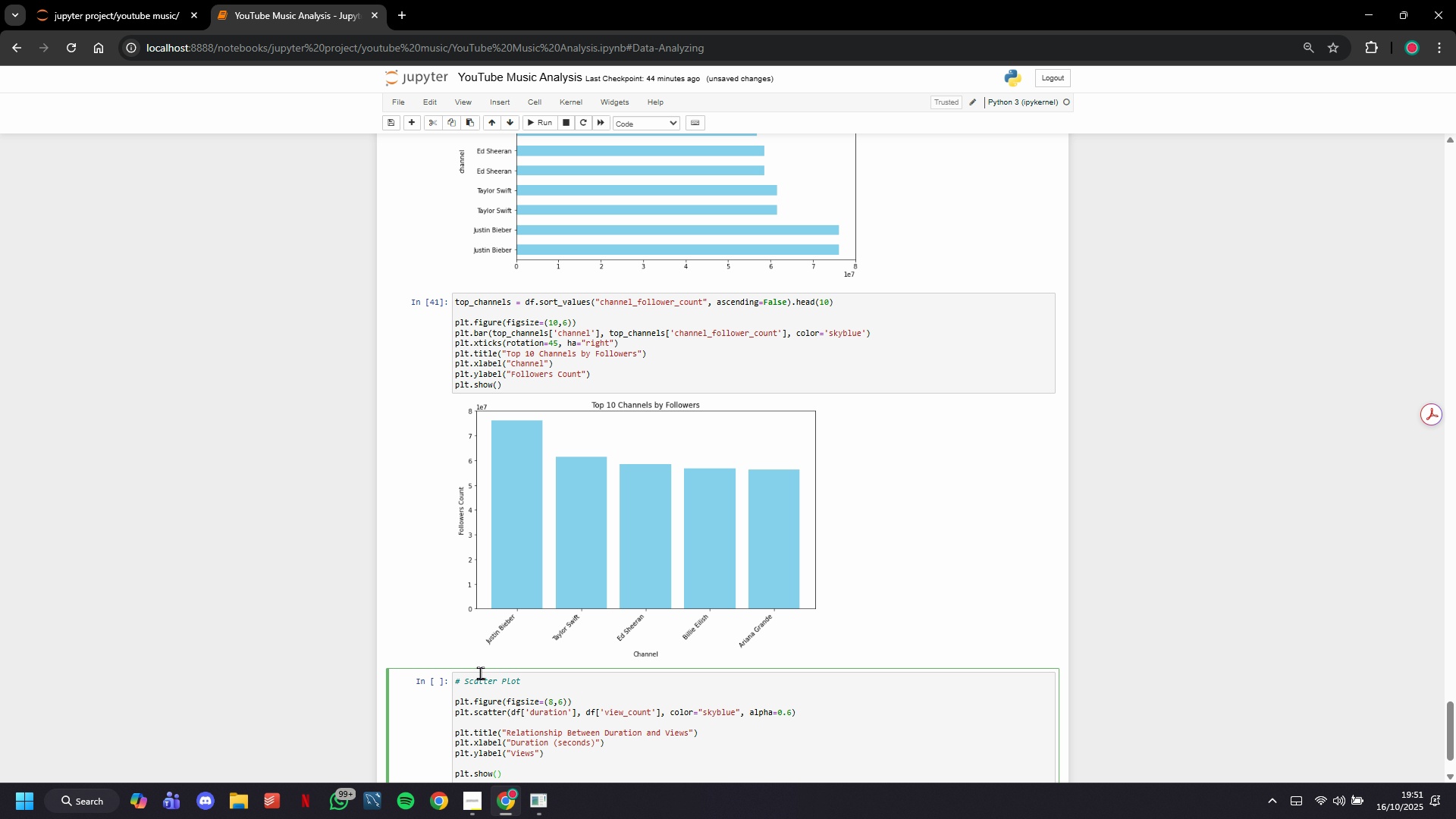 
scroll: coordinate [482, 673], scroll_direction: down, amount: 4.0
 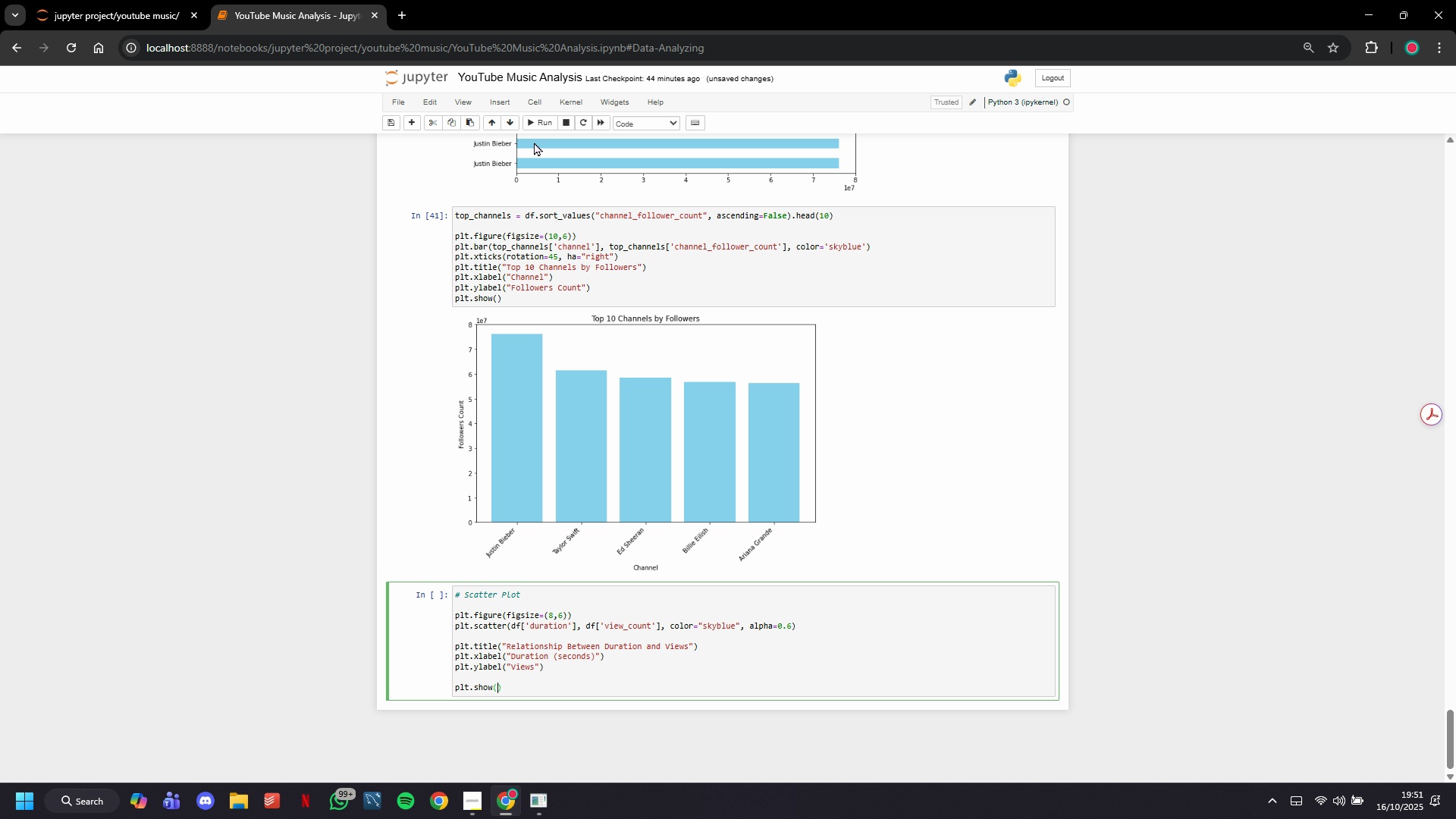 
left_click([538, 121])
 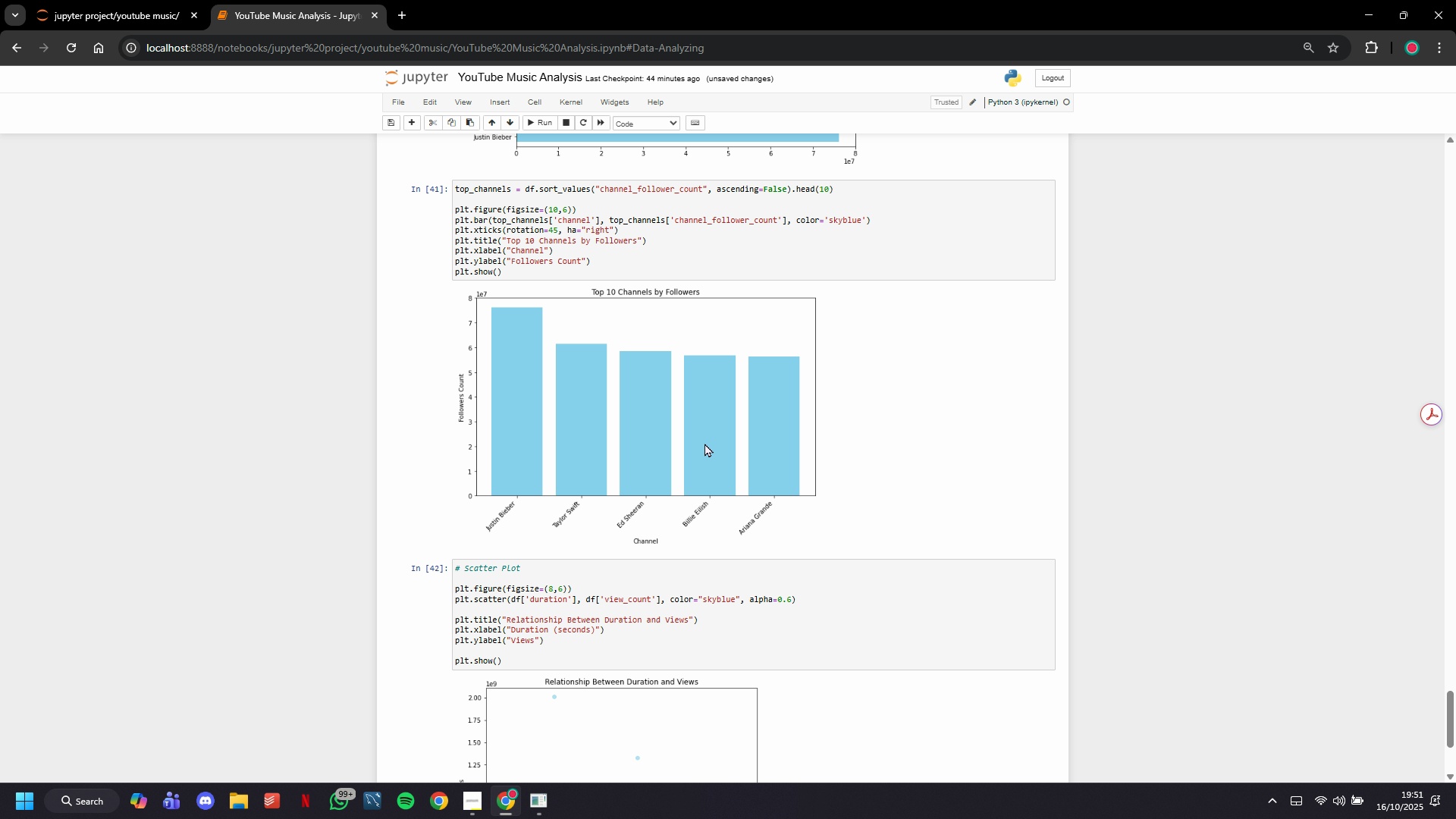 
scroll: coordinate [698, 441], scroll_direction: down, amount: 13.0
 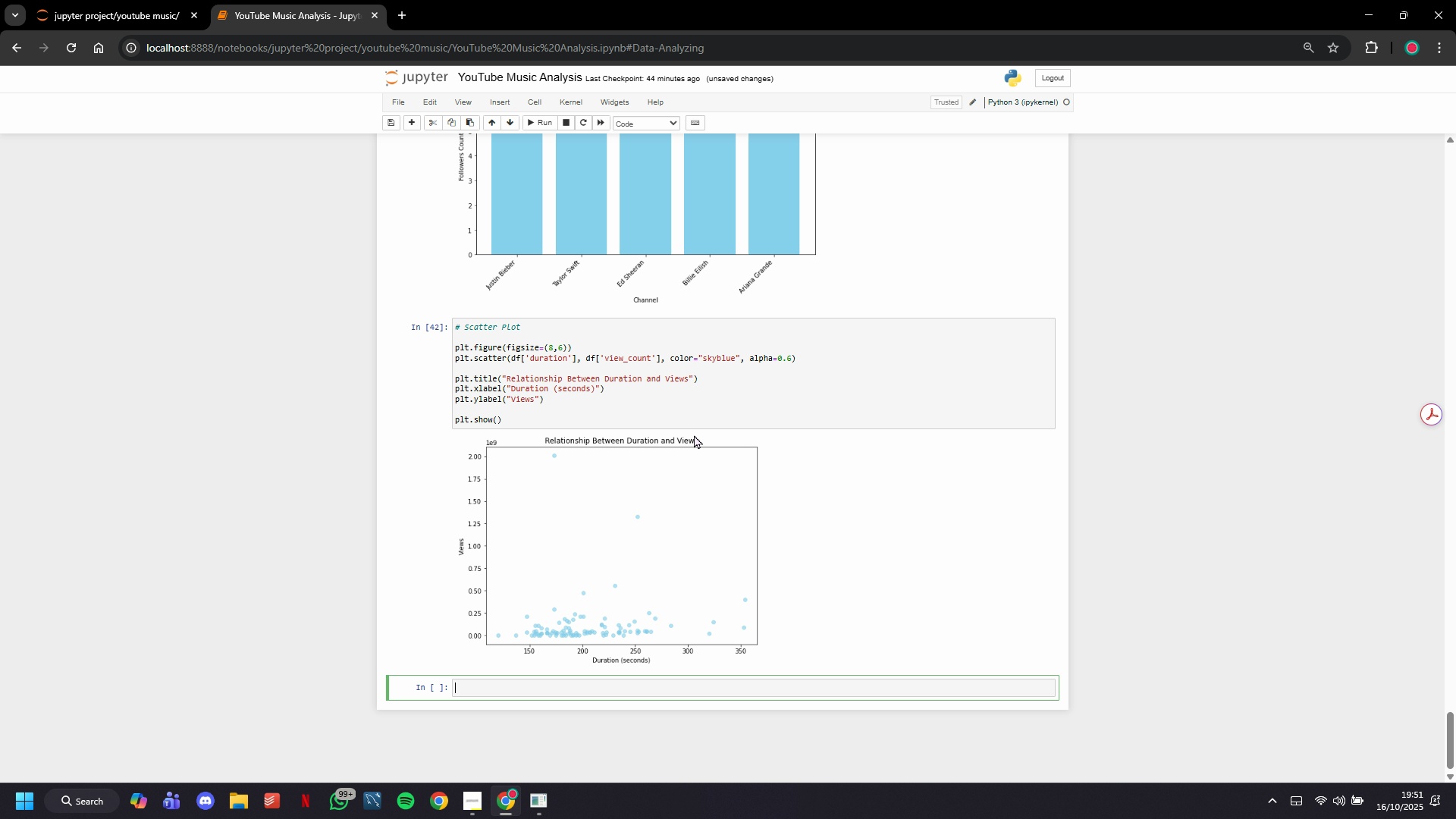 
wait(8.62)
 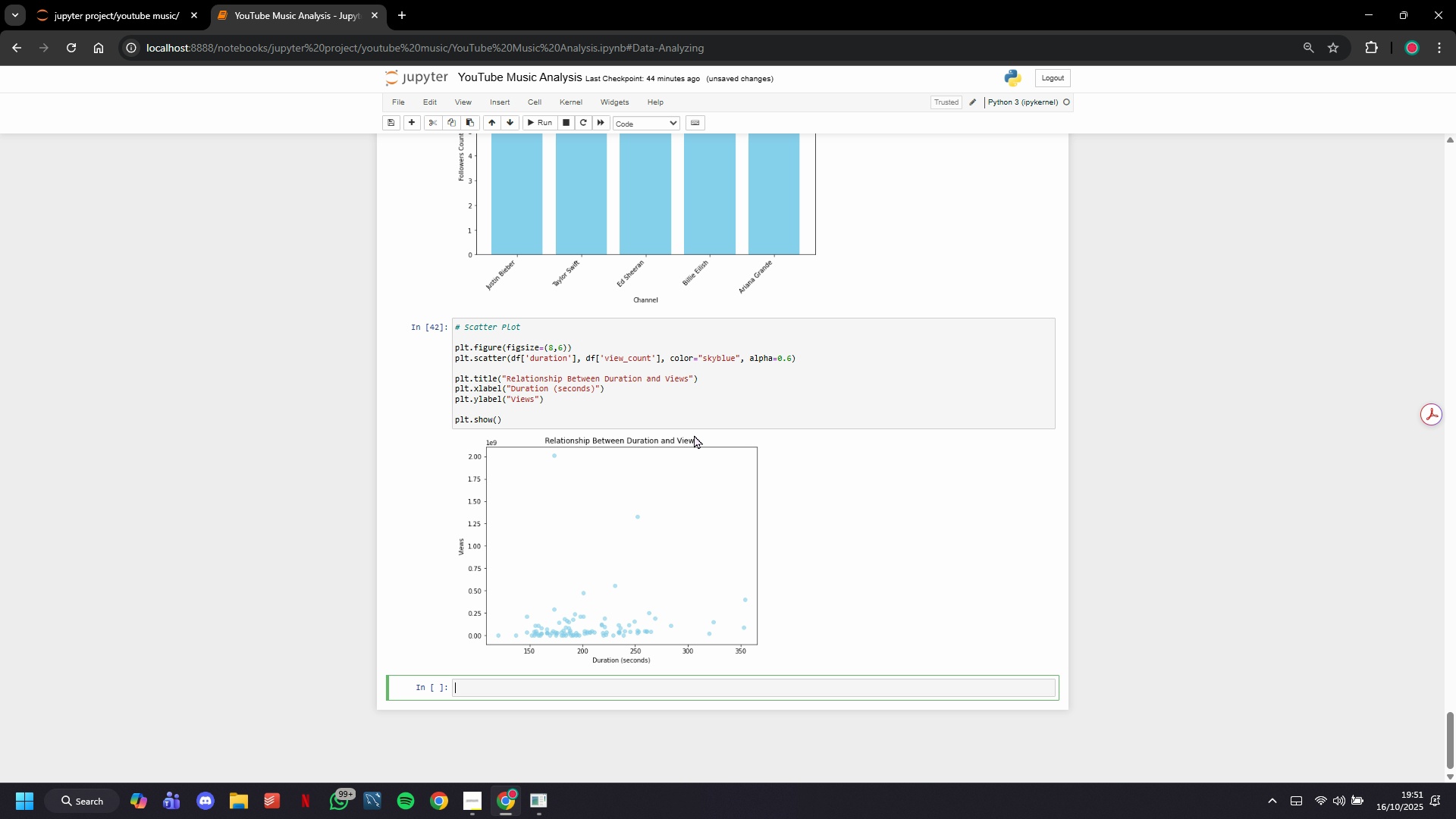 
left_click([720, 360])
 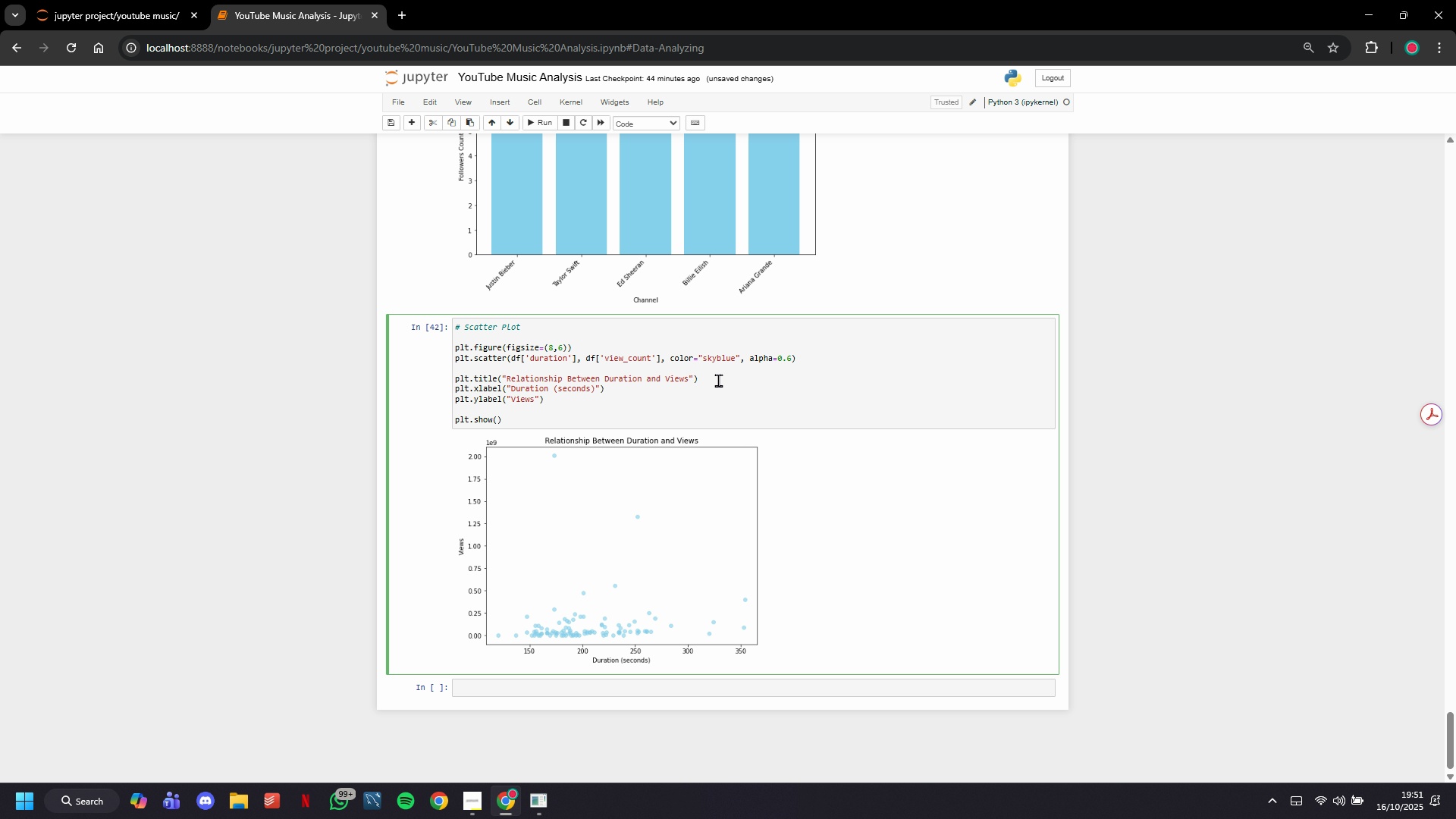 
key(ArrowLeft)
 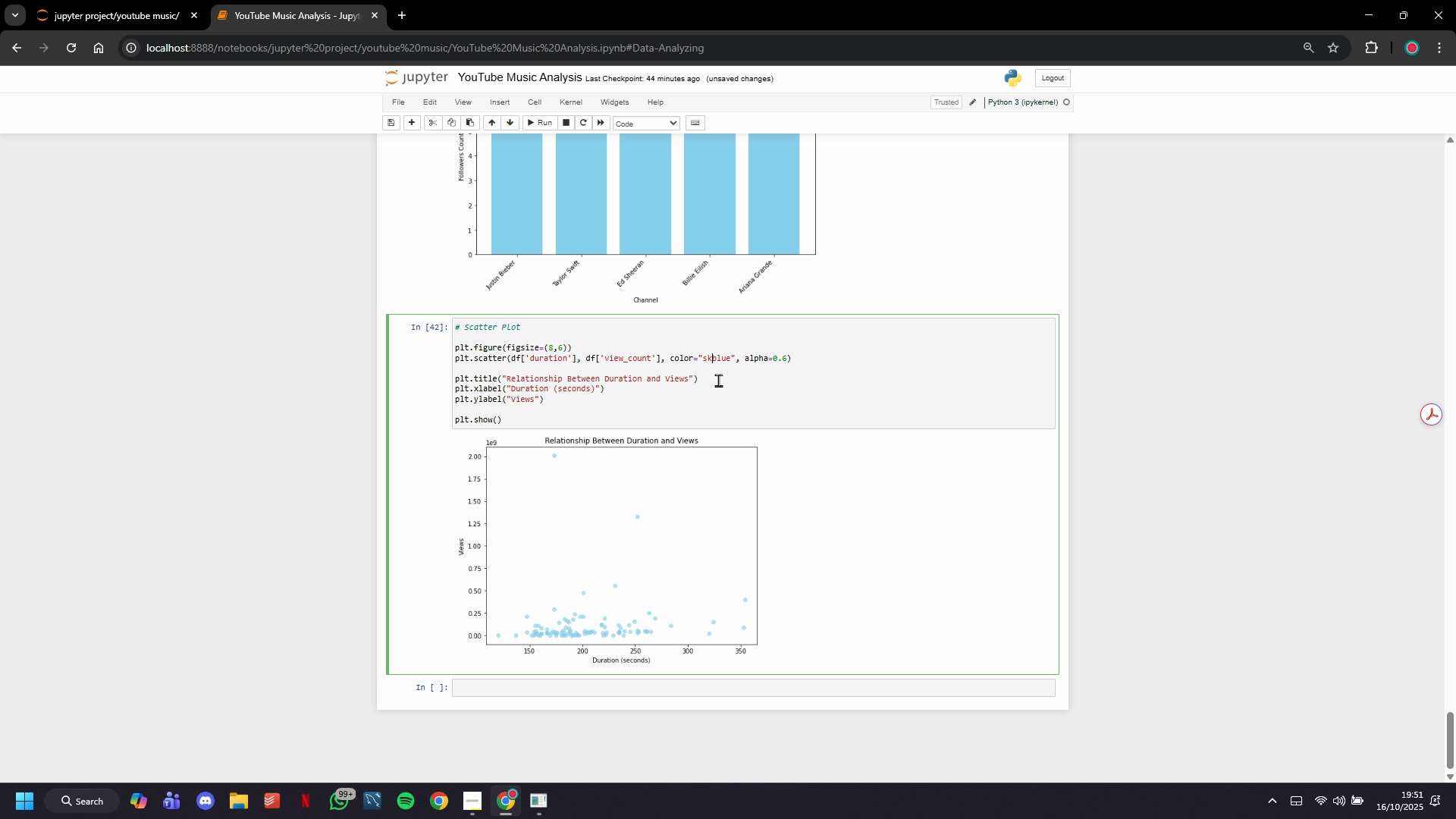 
key(Backspace)
 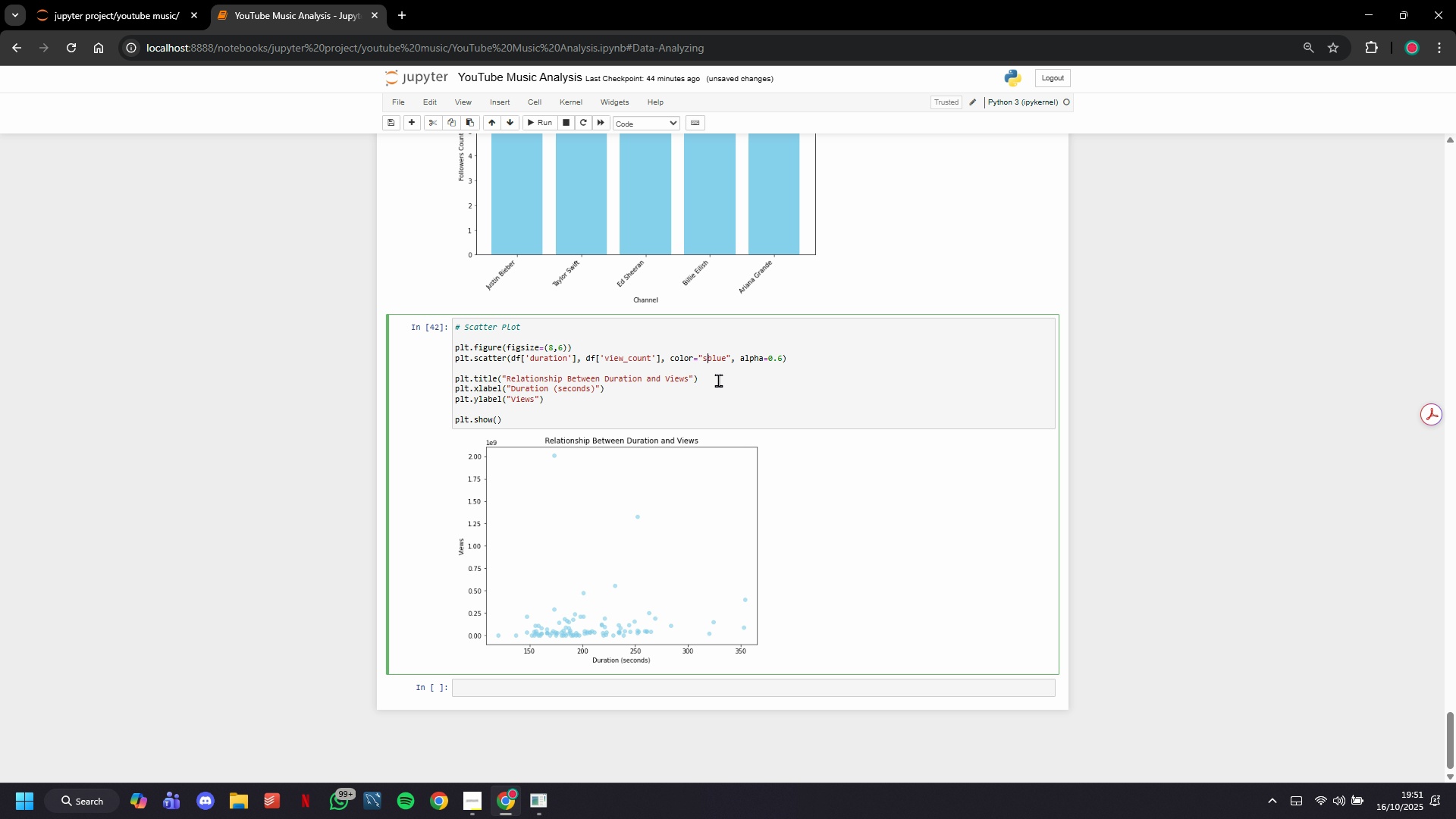 
key(Backspace)
 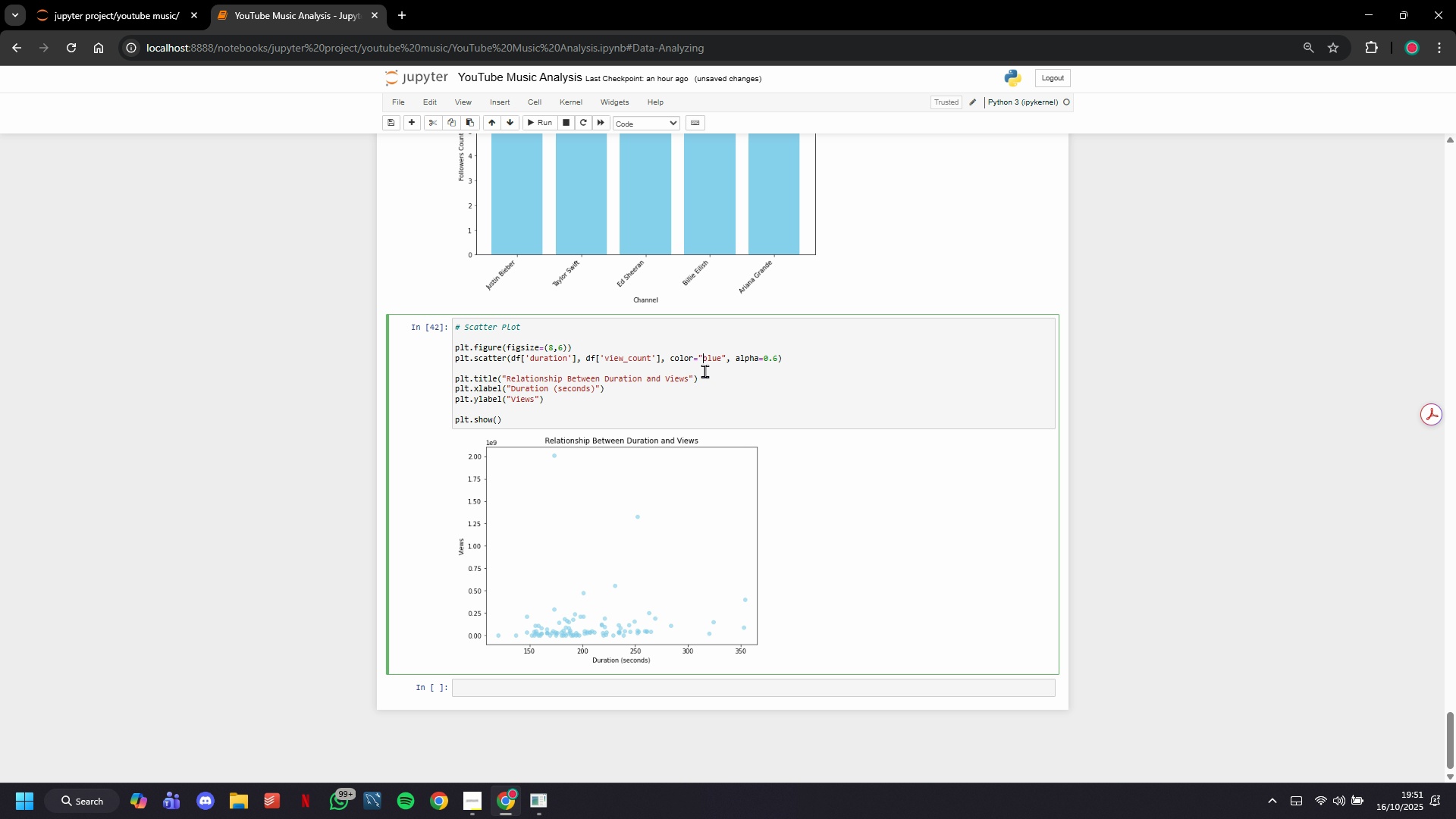 
key(Backspace)
 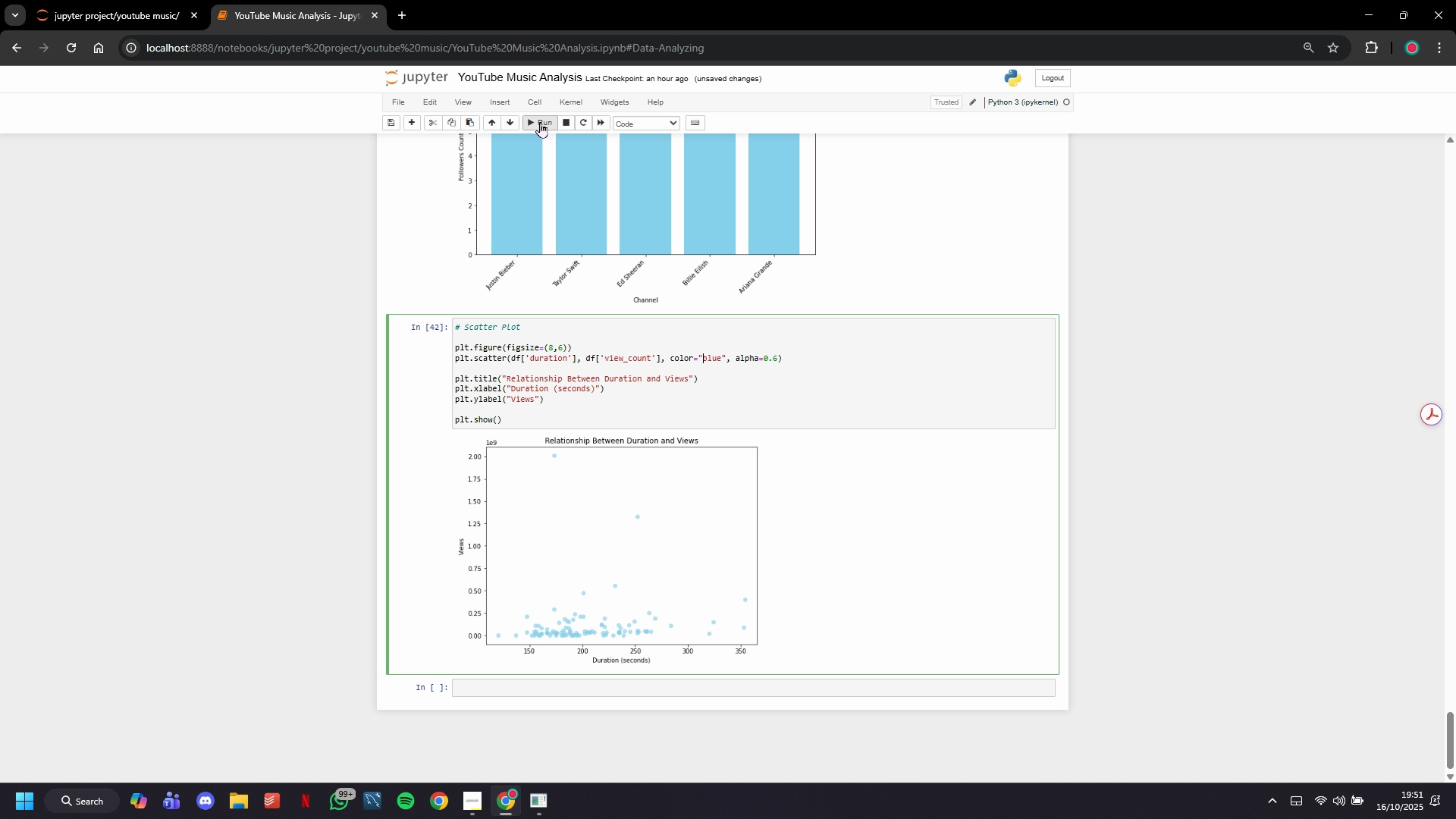 
left_click([540, 122])
 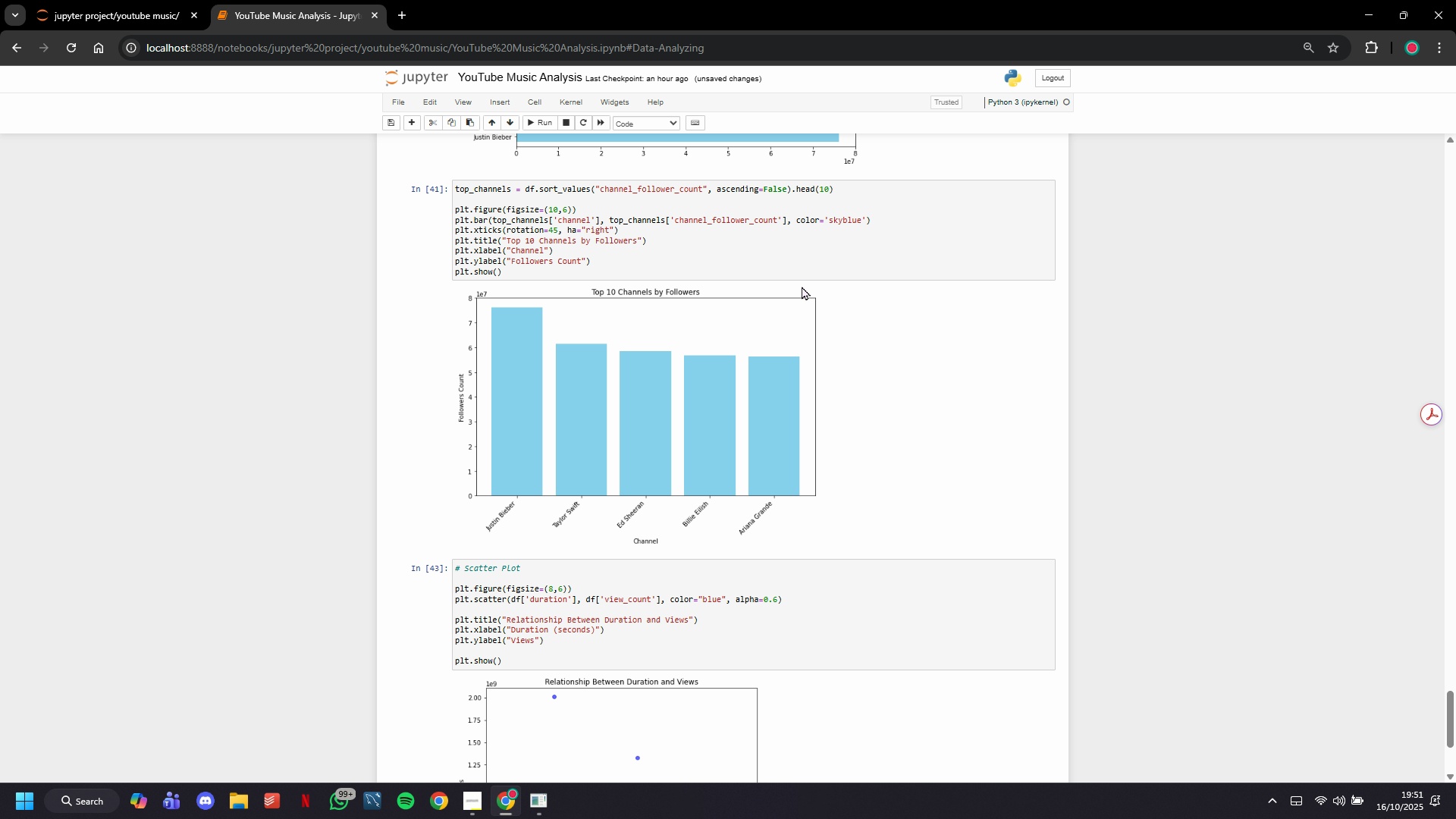 
scroll: coordinate [802, 287], scroll_direction: down, amount: 3.0
 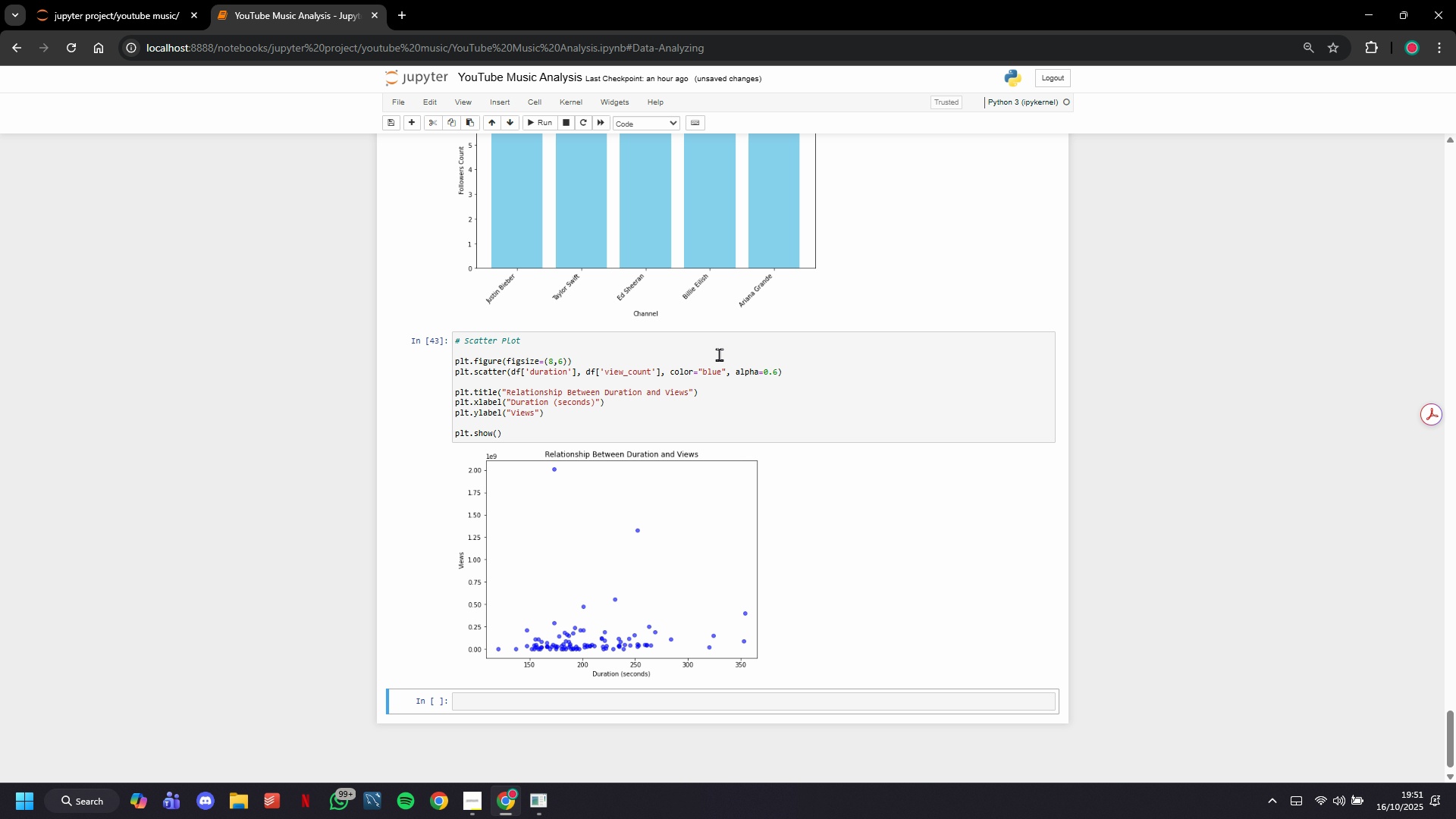 
left_click([720, 375])
 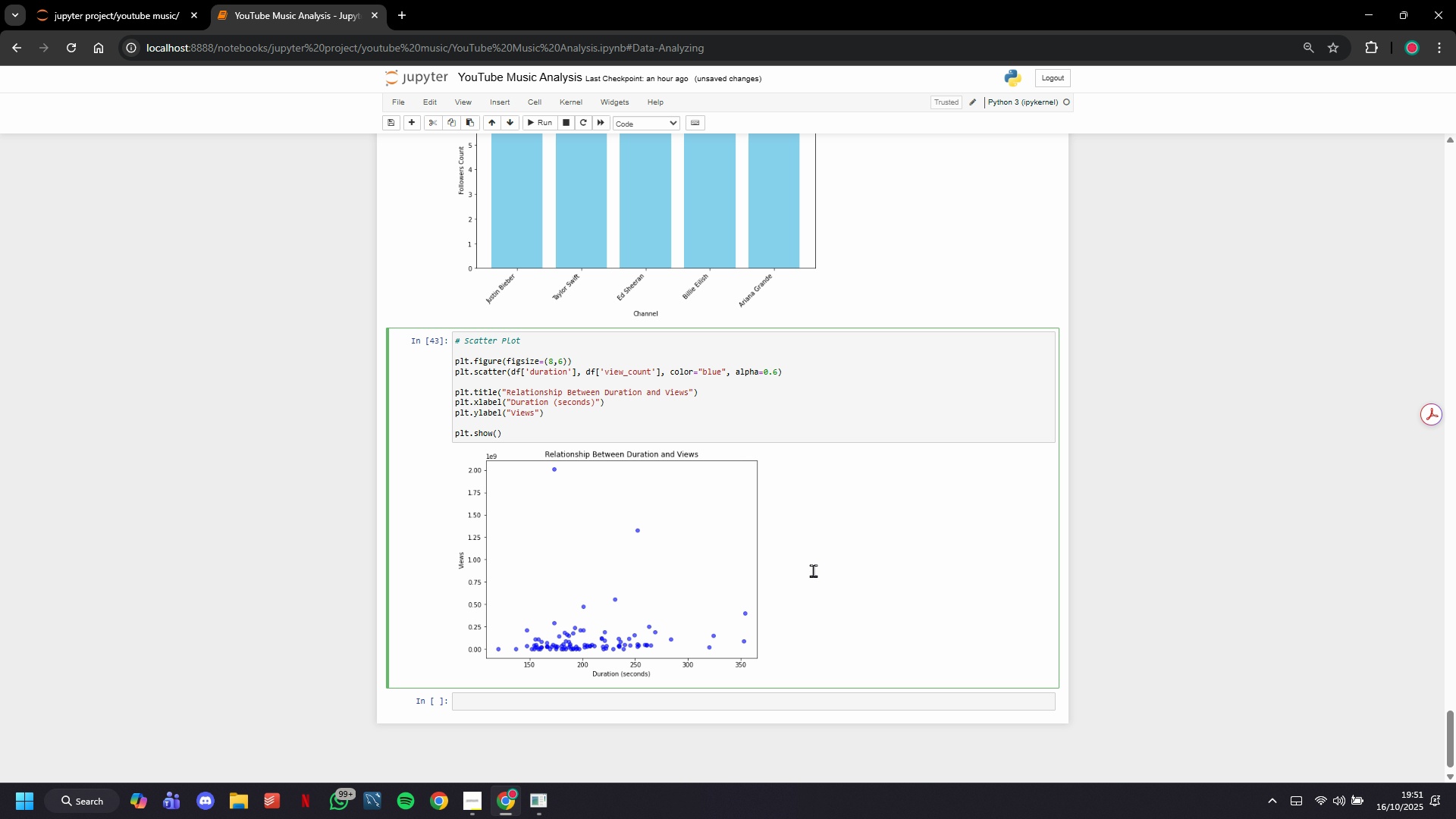 
key(ArrowLeft)
 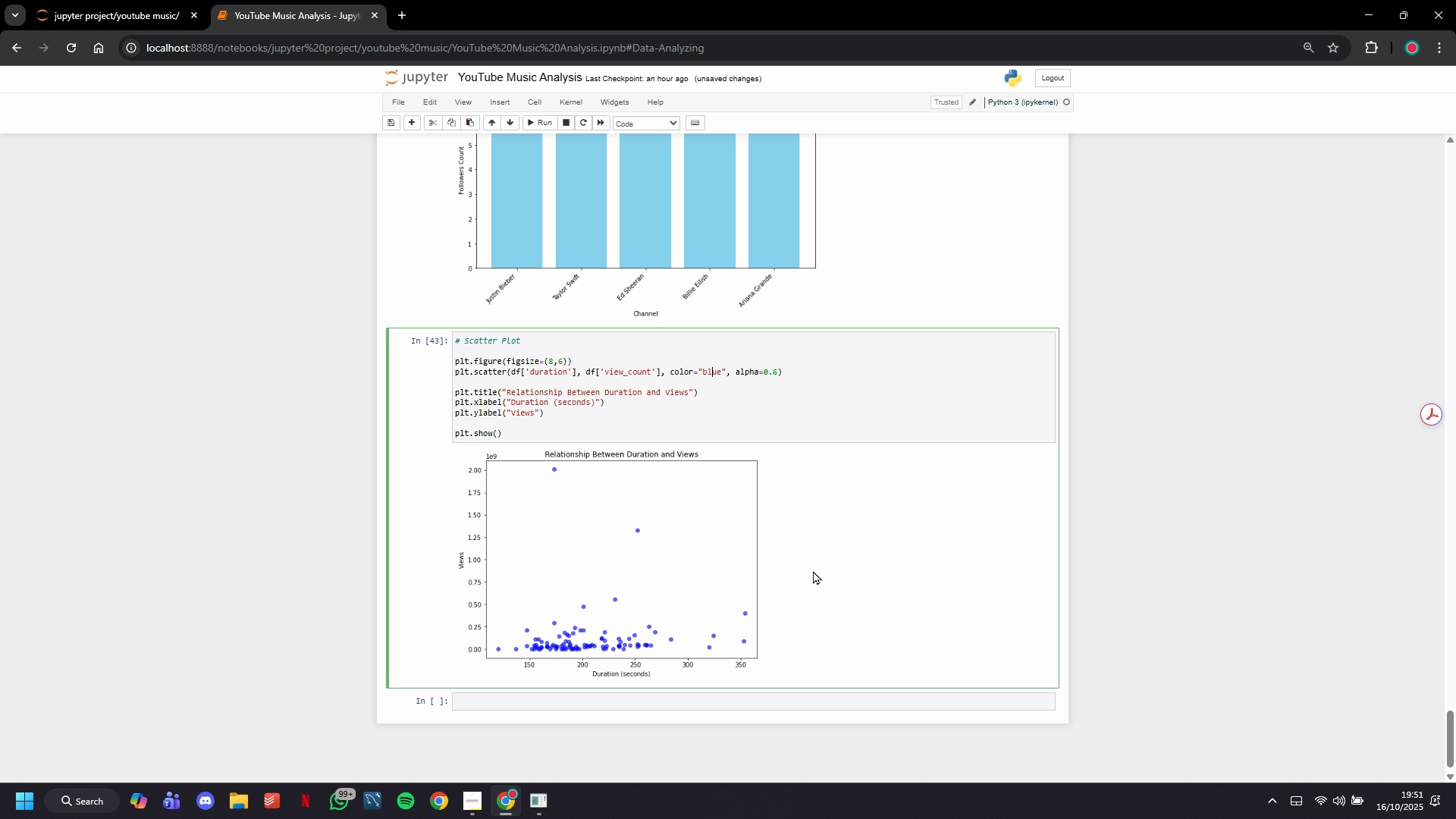 
key(ArrowLeft)
 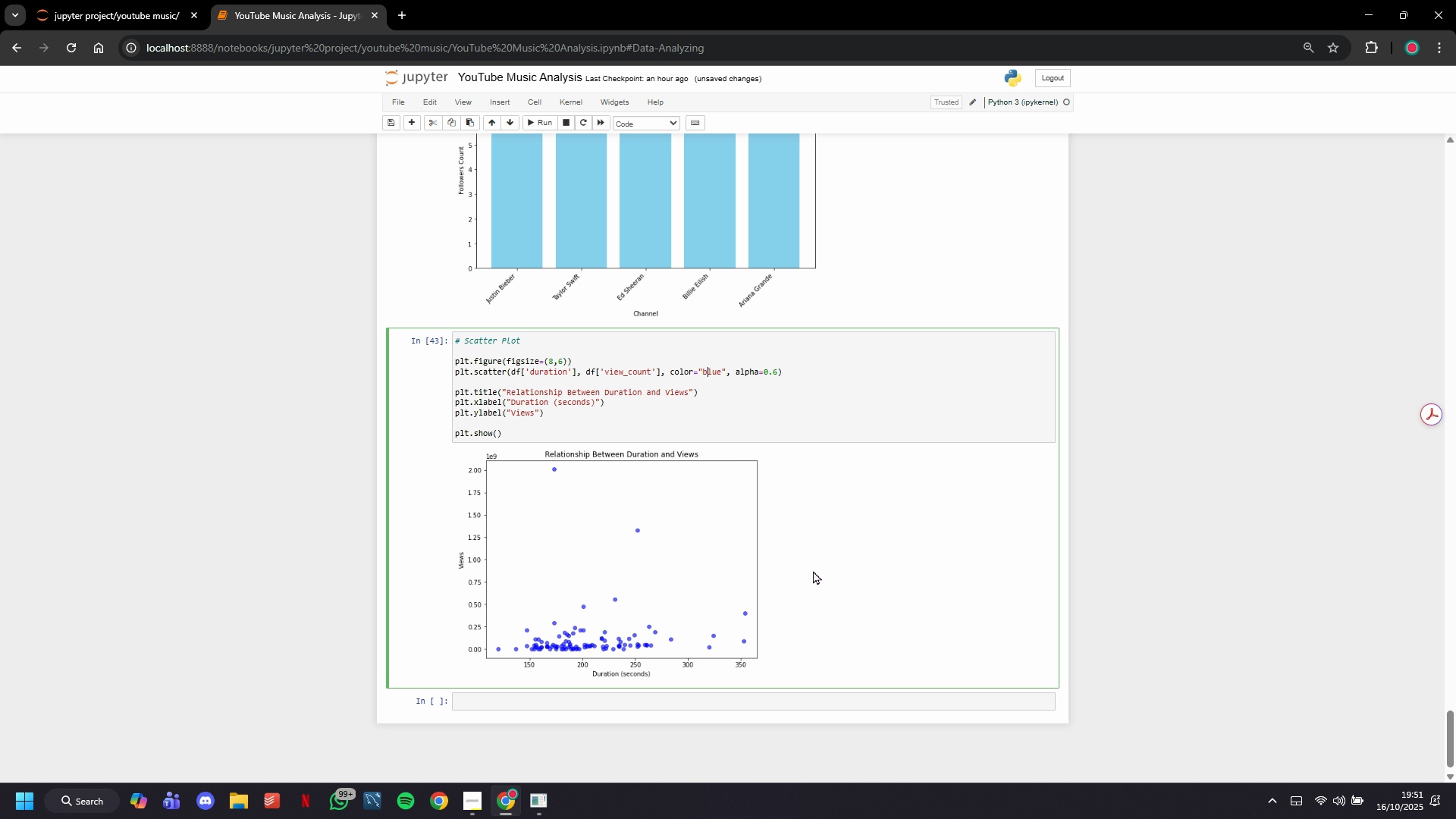 
key(ArrowLeft)
 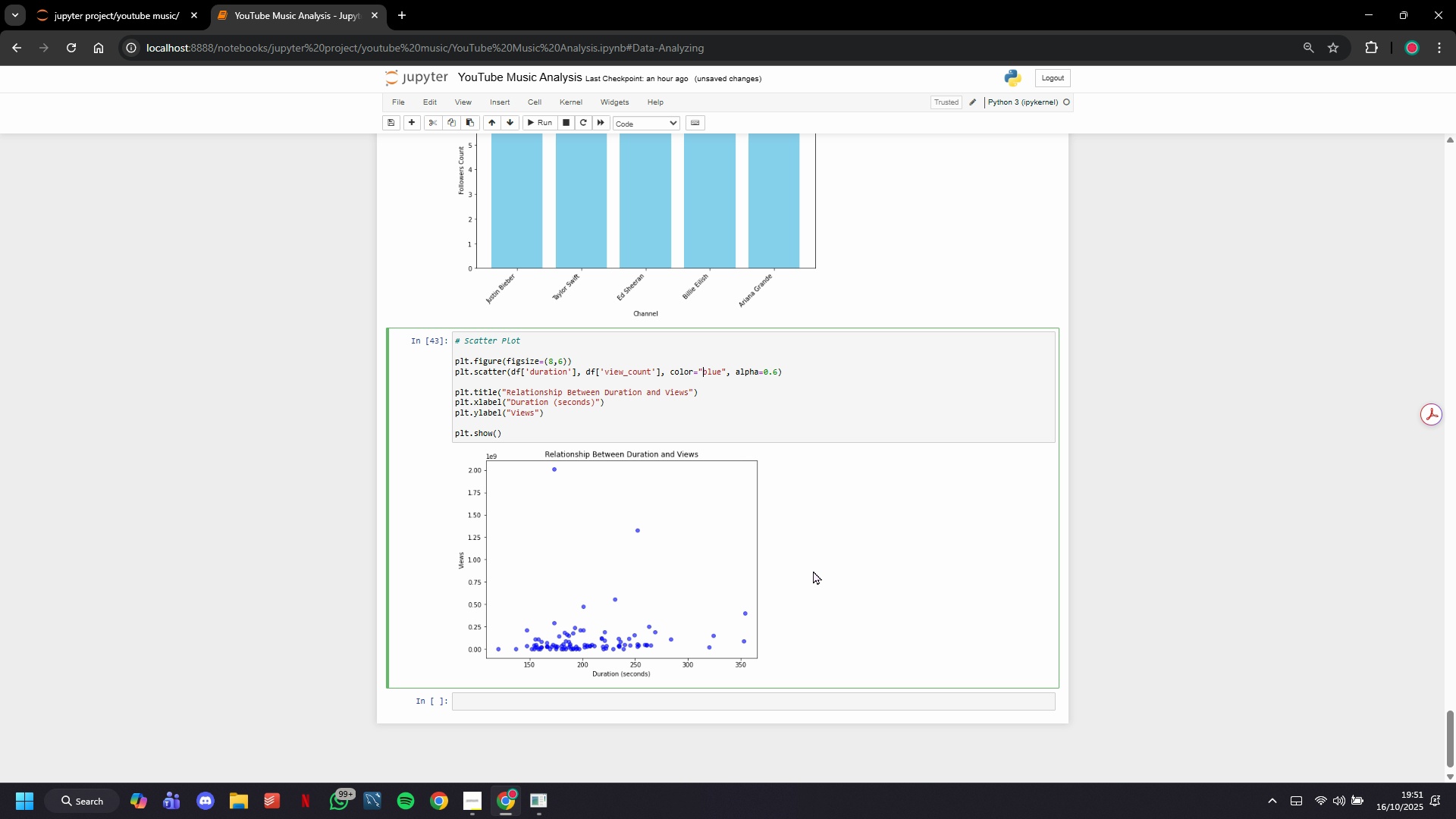 
key(ArrowLeft)
 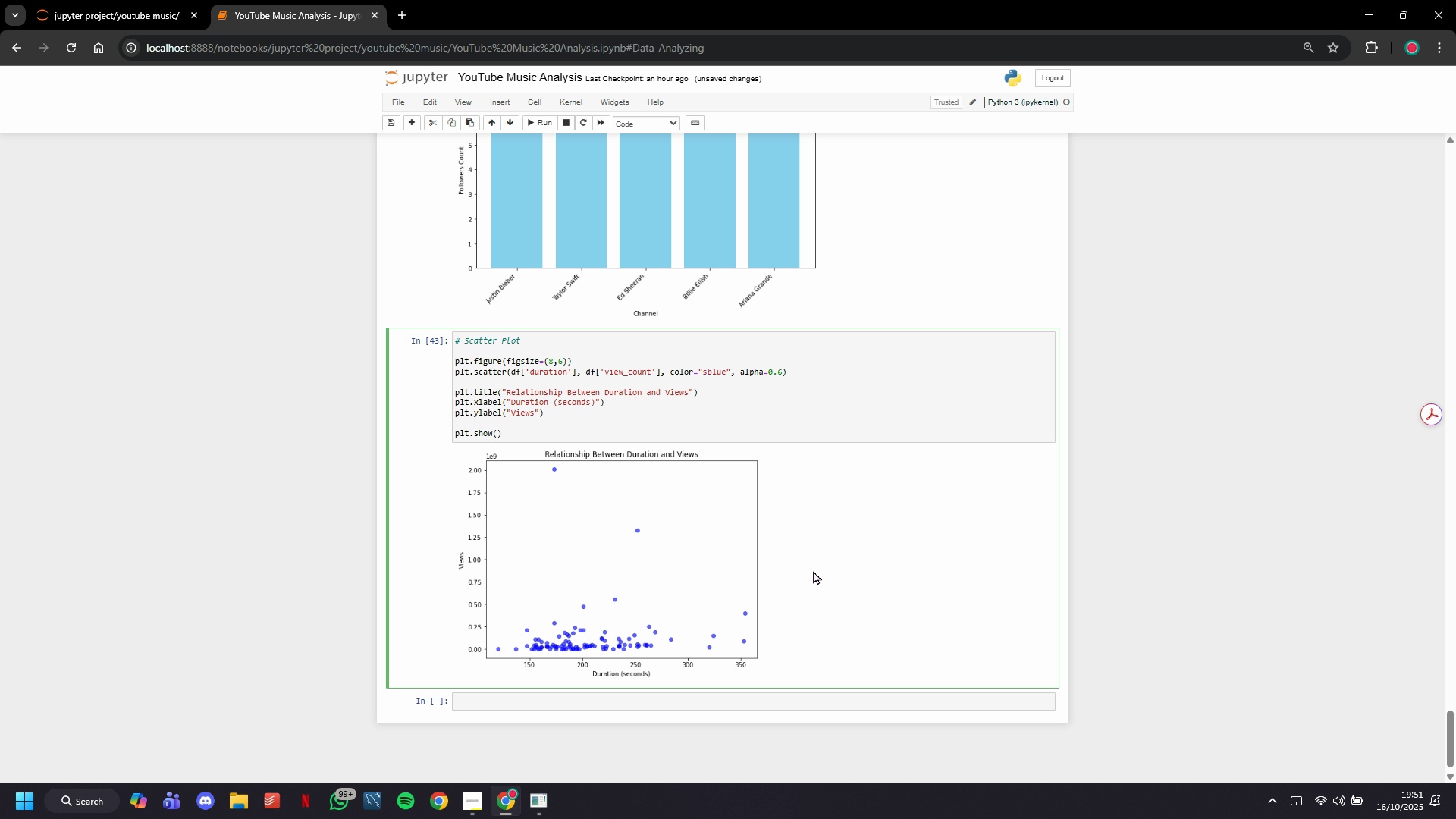 
type(sku)
key(Backspace)
type(y)
 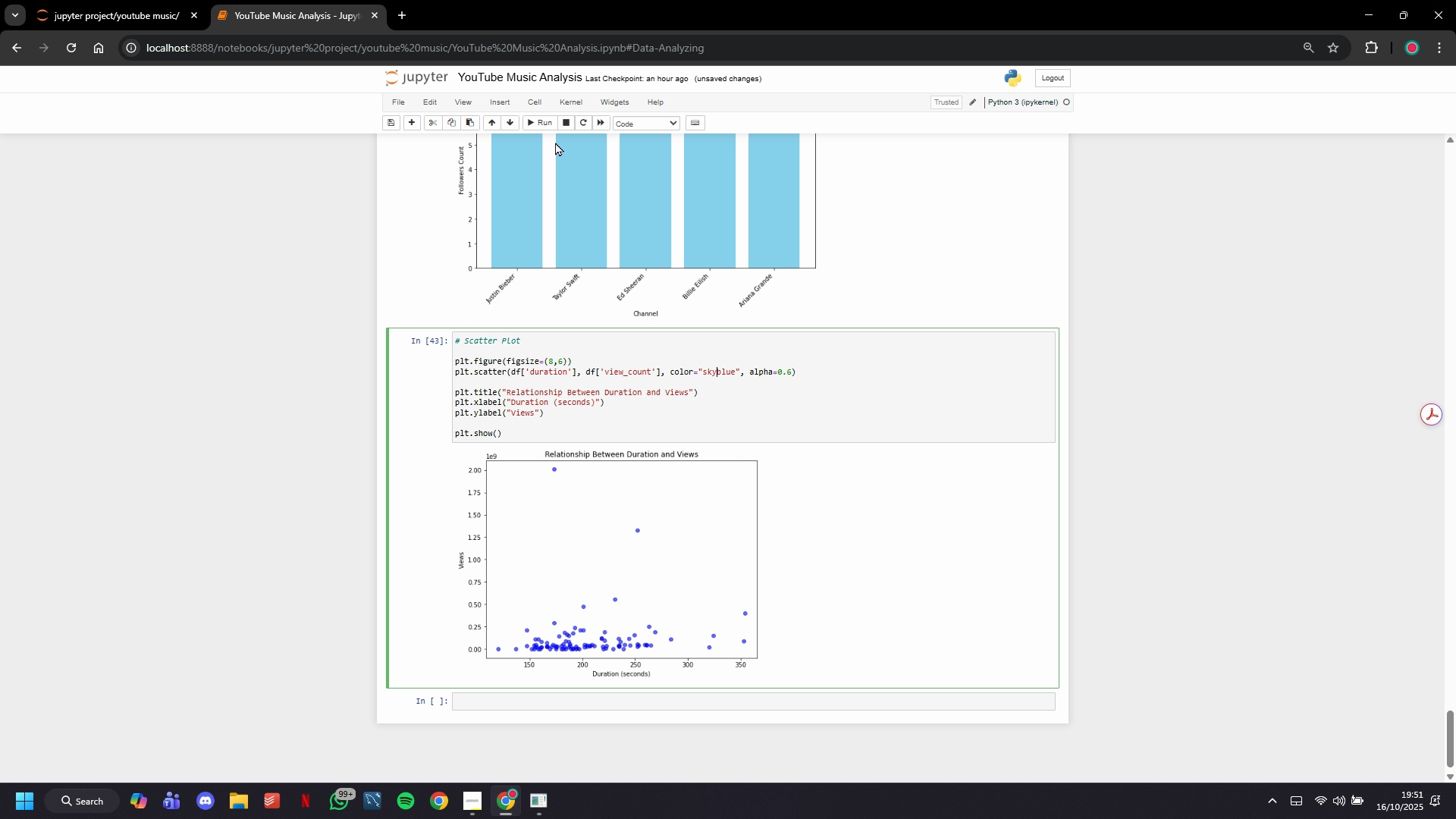 
left_click([549, 124])
 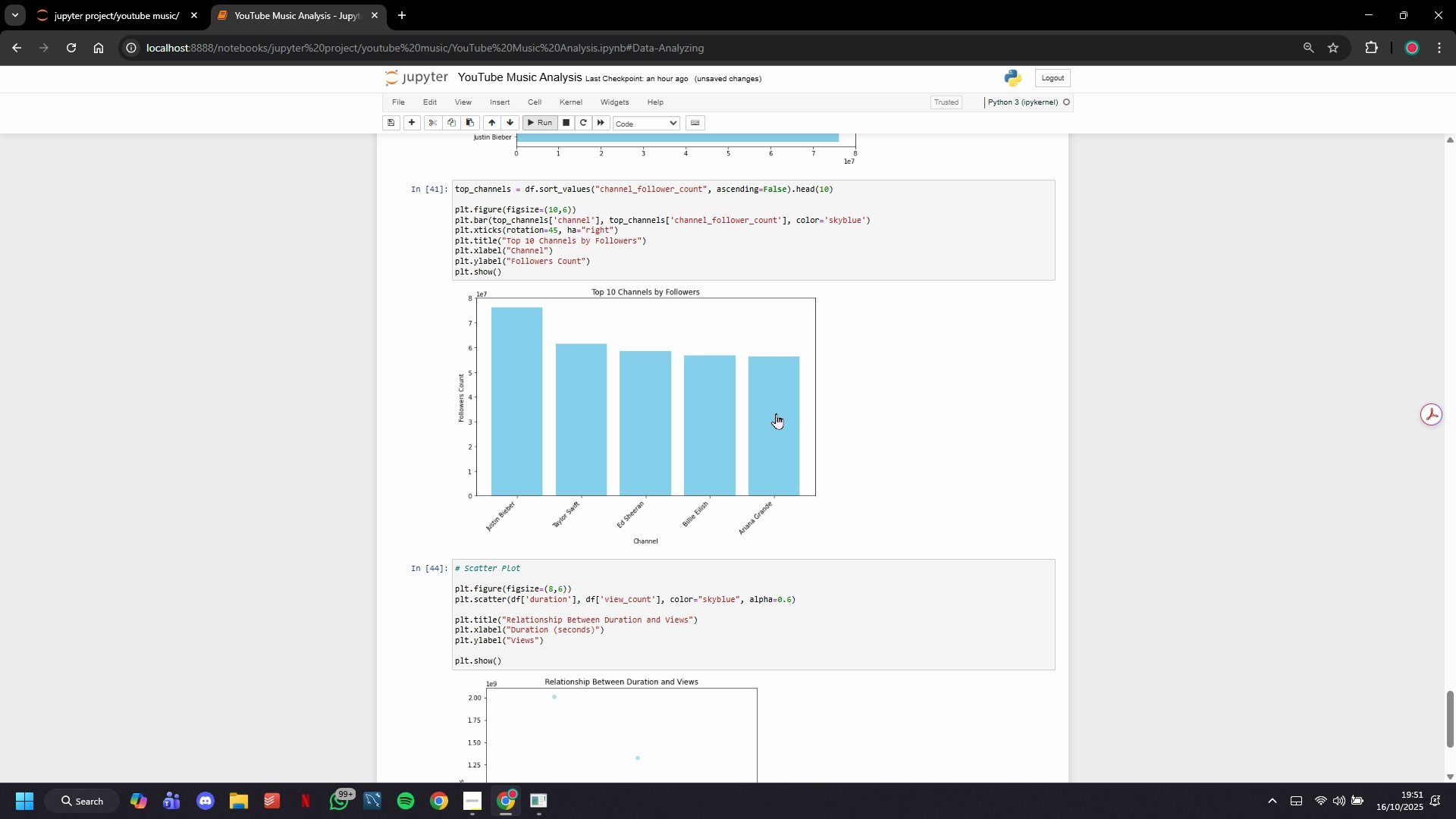 
scroll: coordinate [776, 413], scroll_direction: down, amount: 4.0
 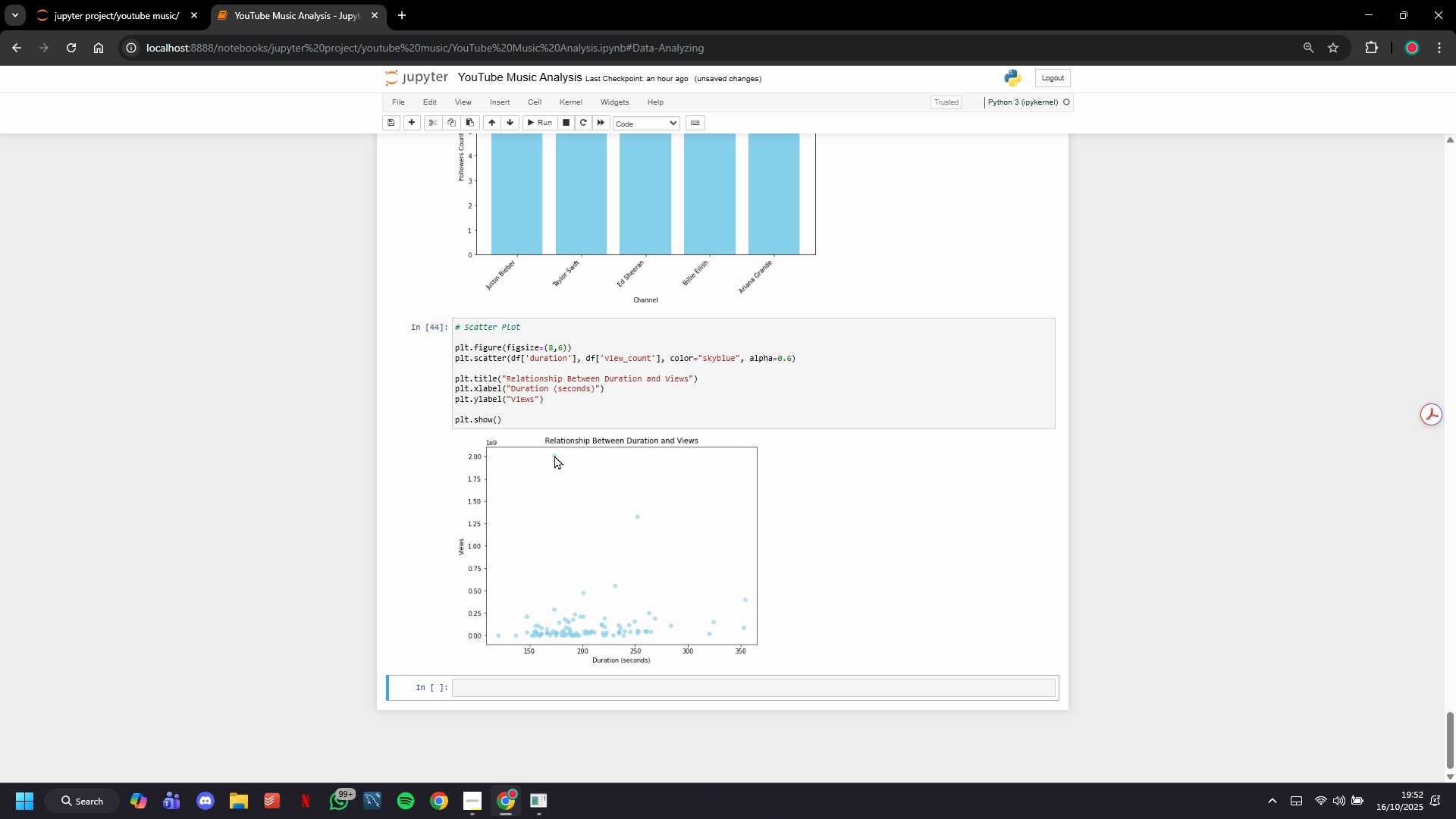 
wait(21.5)
 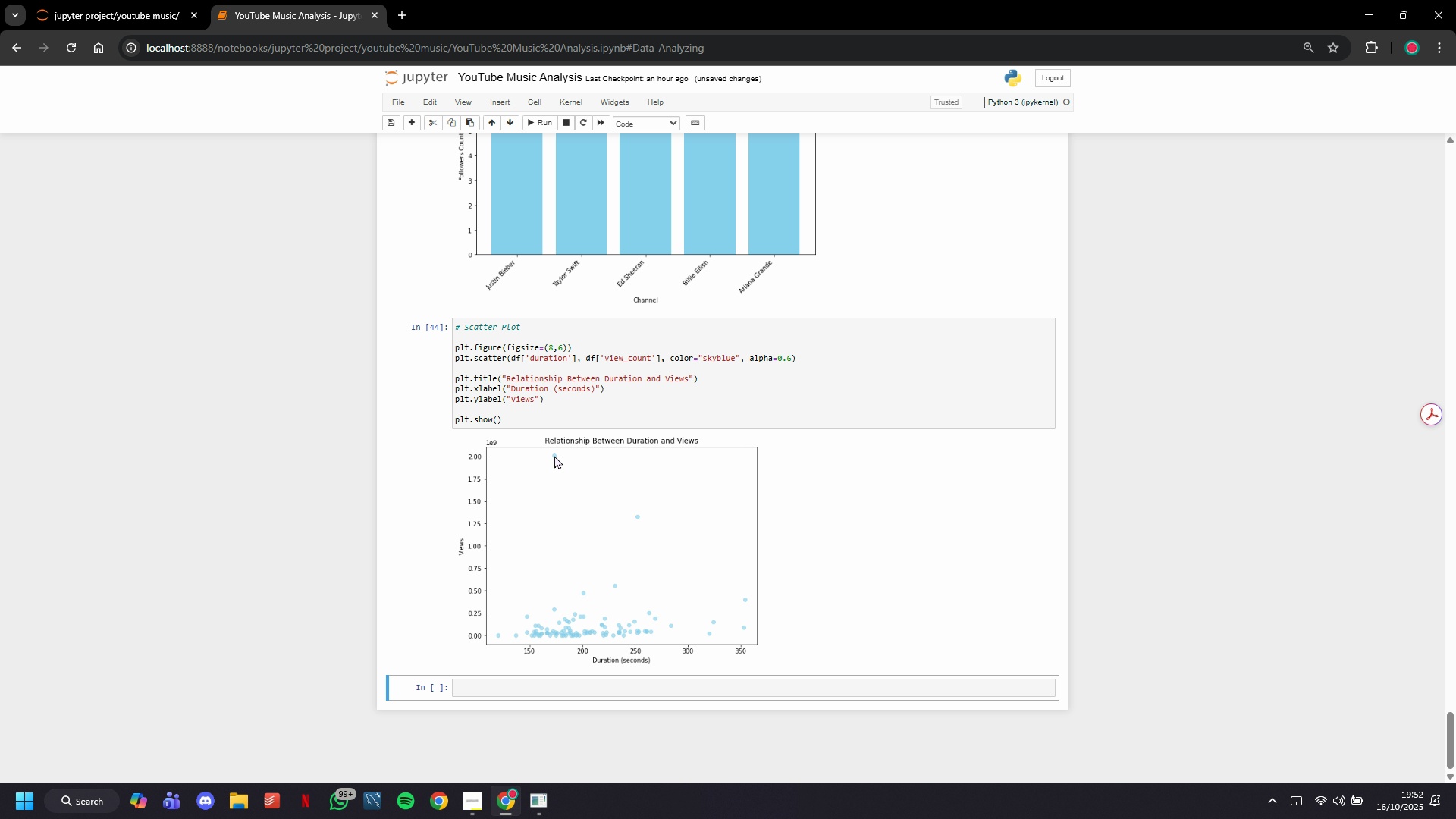 
left_click([551, 419])
 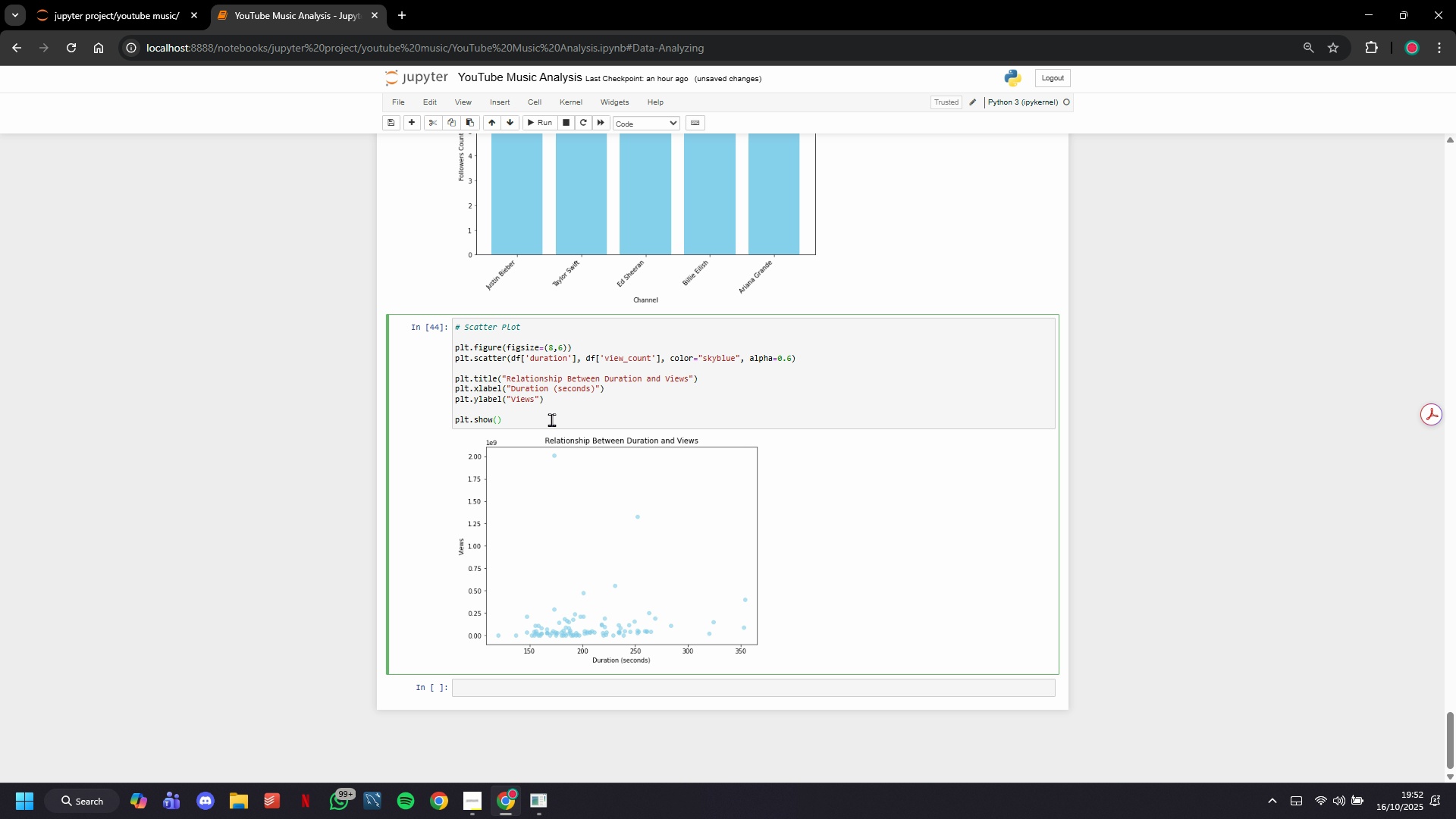 
key(Control+A)
 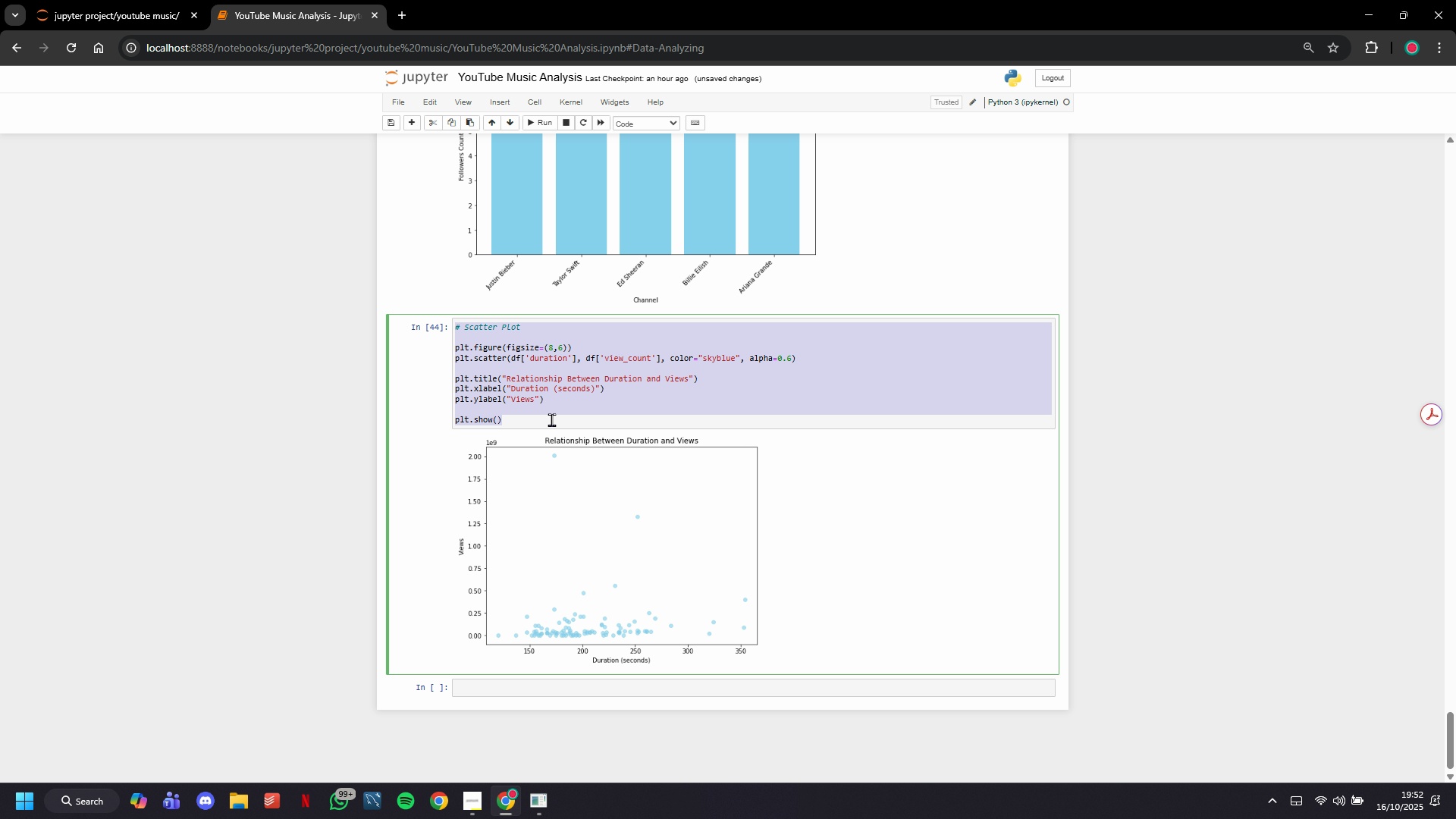 
key(Control+C)
 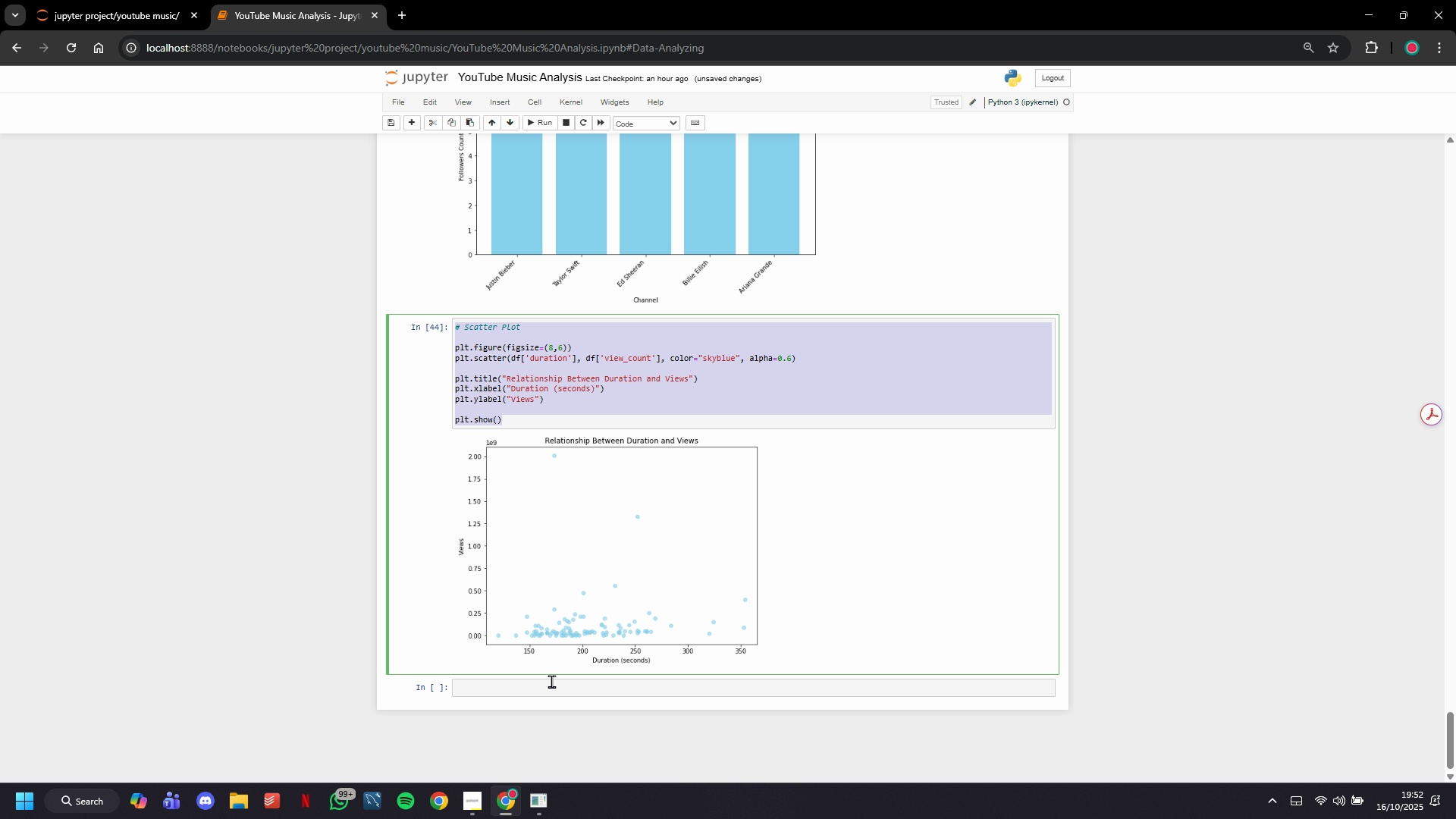 
left_click([551, 681])
 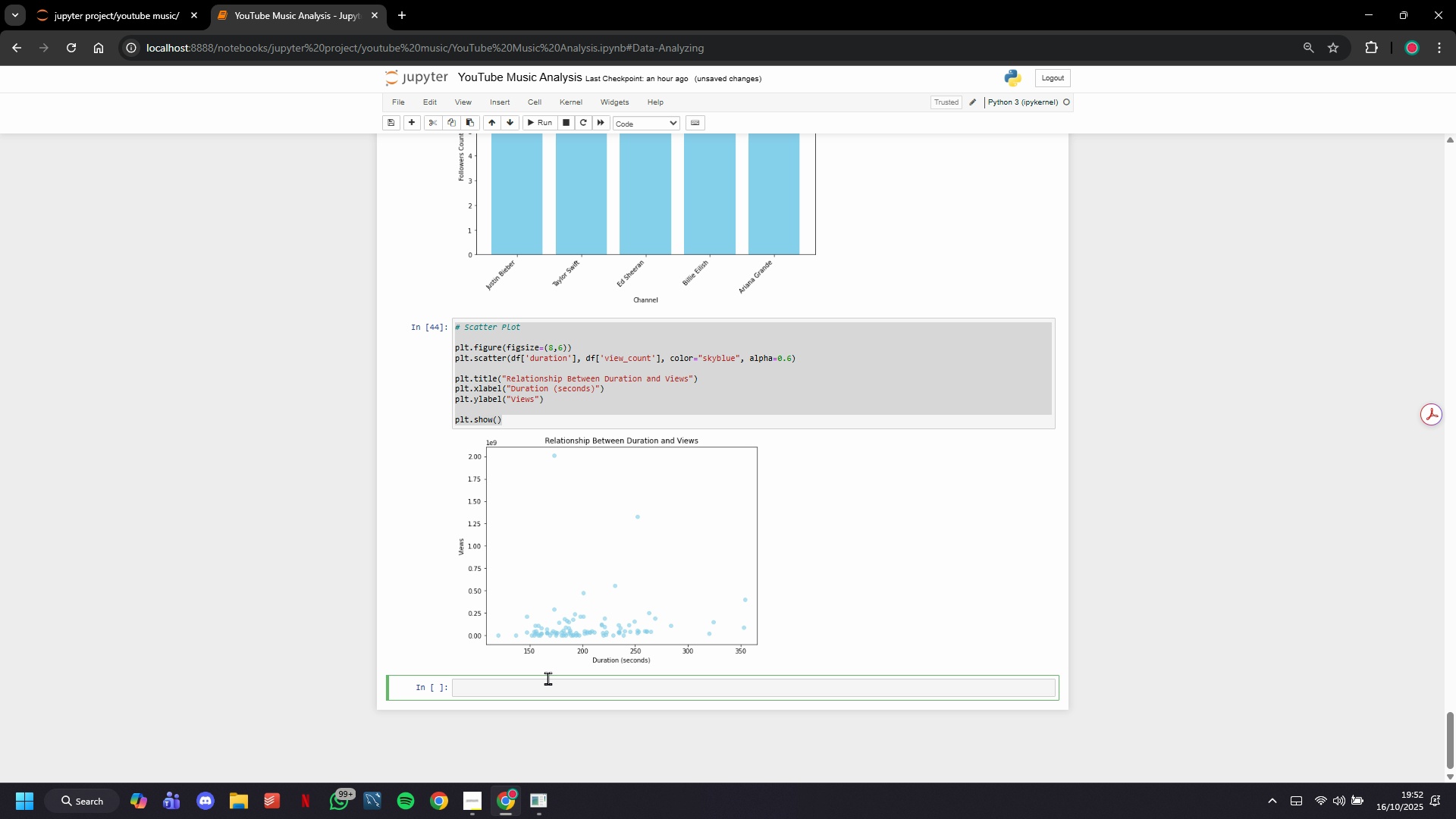 
key(Control+ControlLeft)
 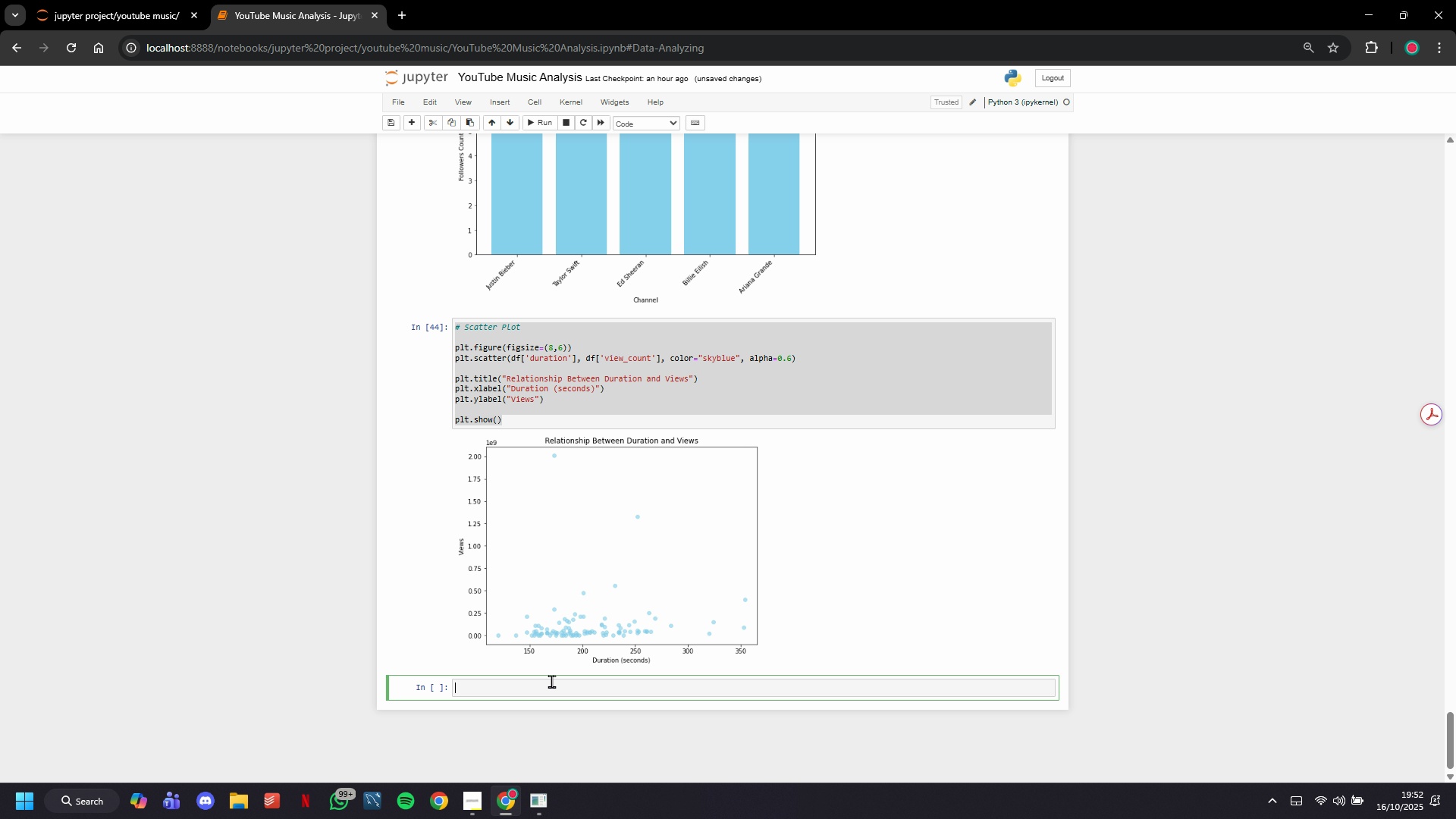 
key(Control+V)
 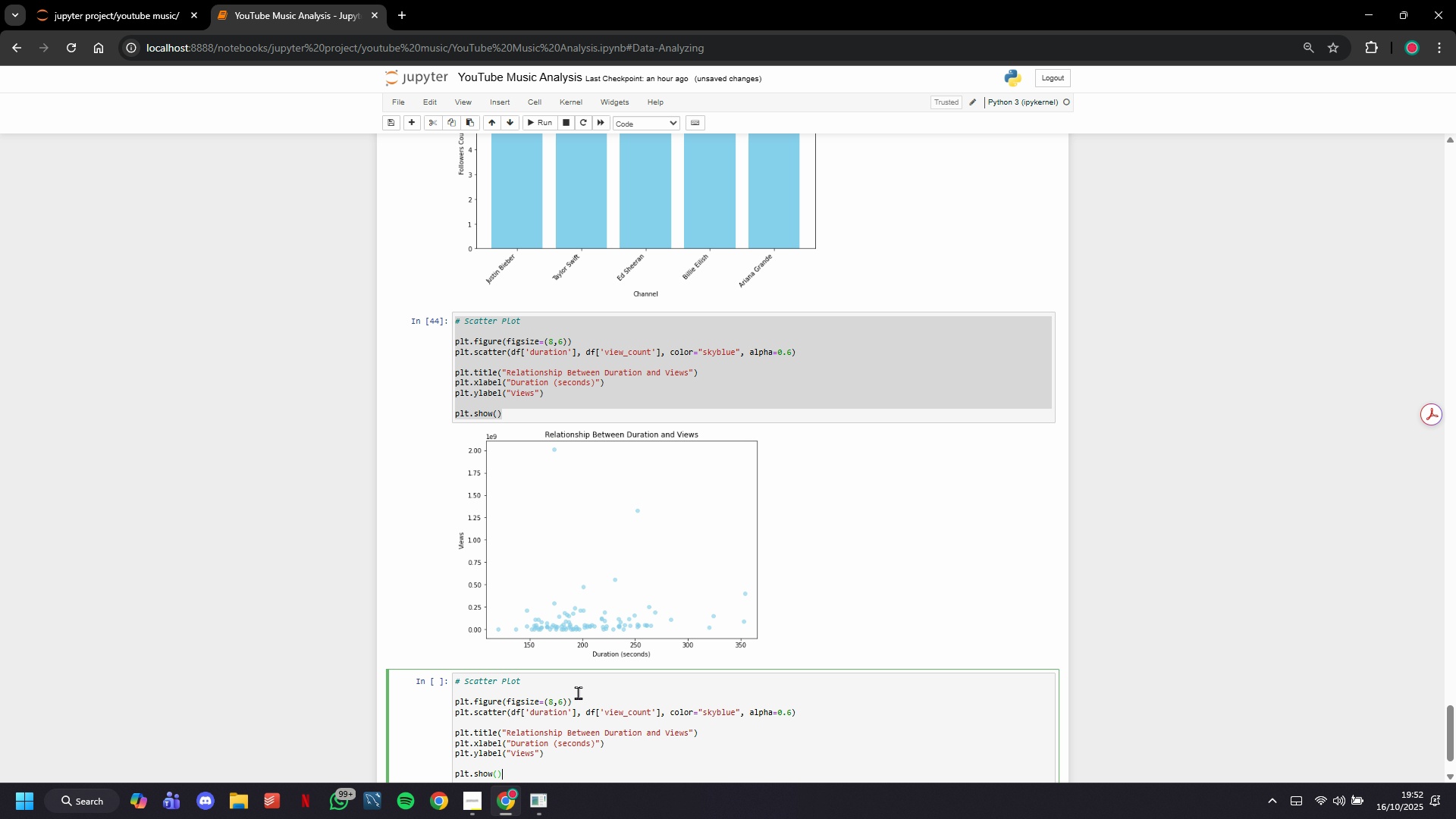 
scroll: coordinate [595, 667], scroll_direction: down, amount: 2.0
 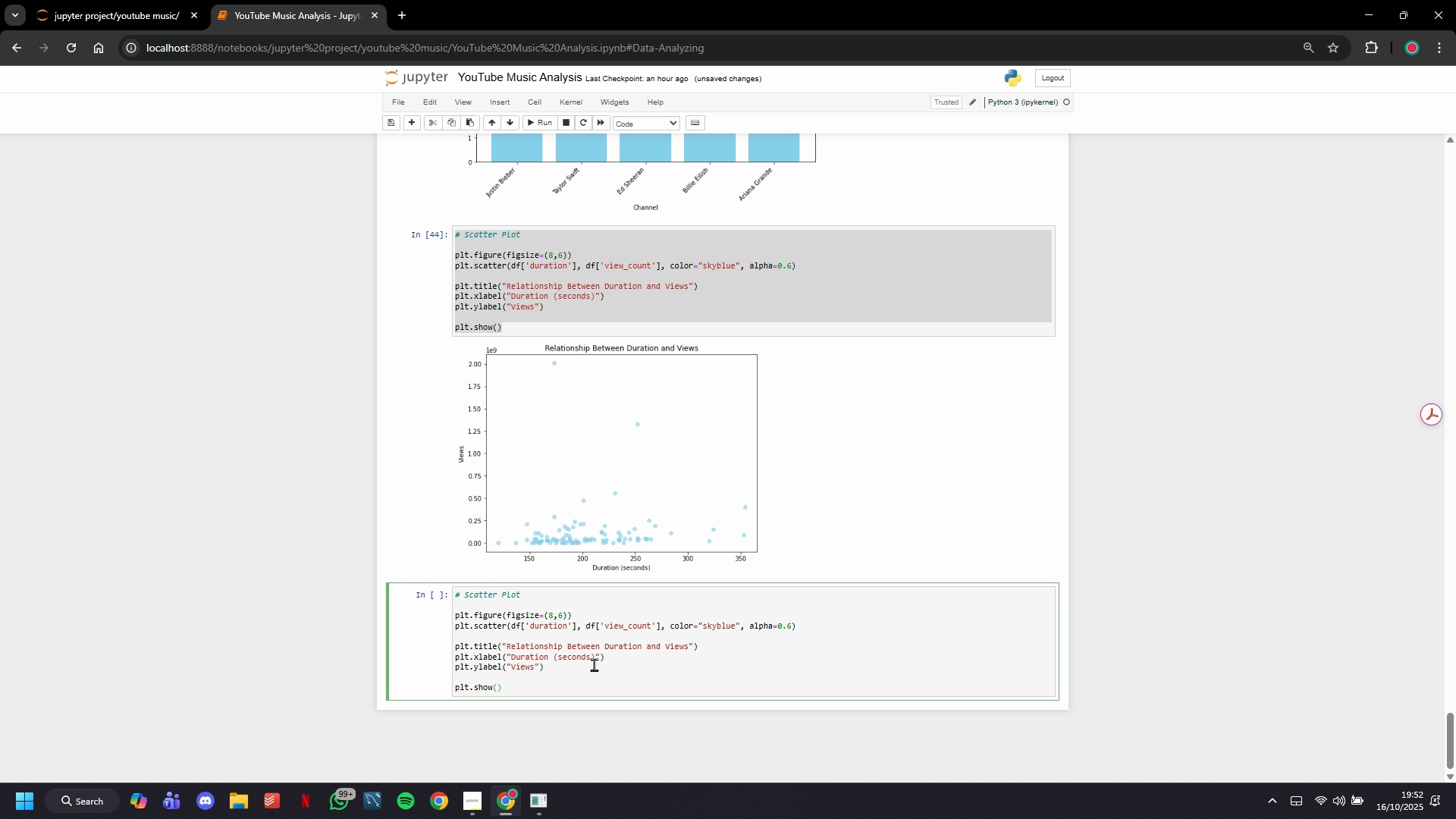 
scroll: coordinate [593, 664], scroll_direction: up, amount: 1.0
 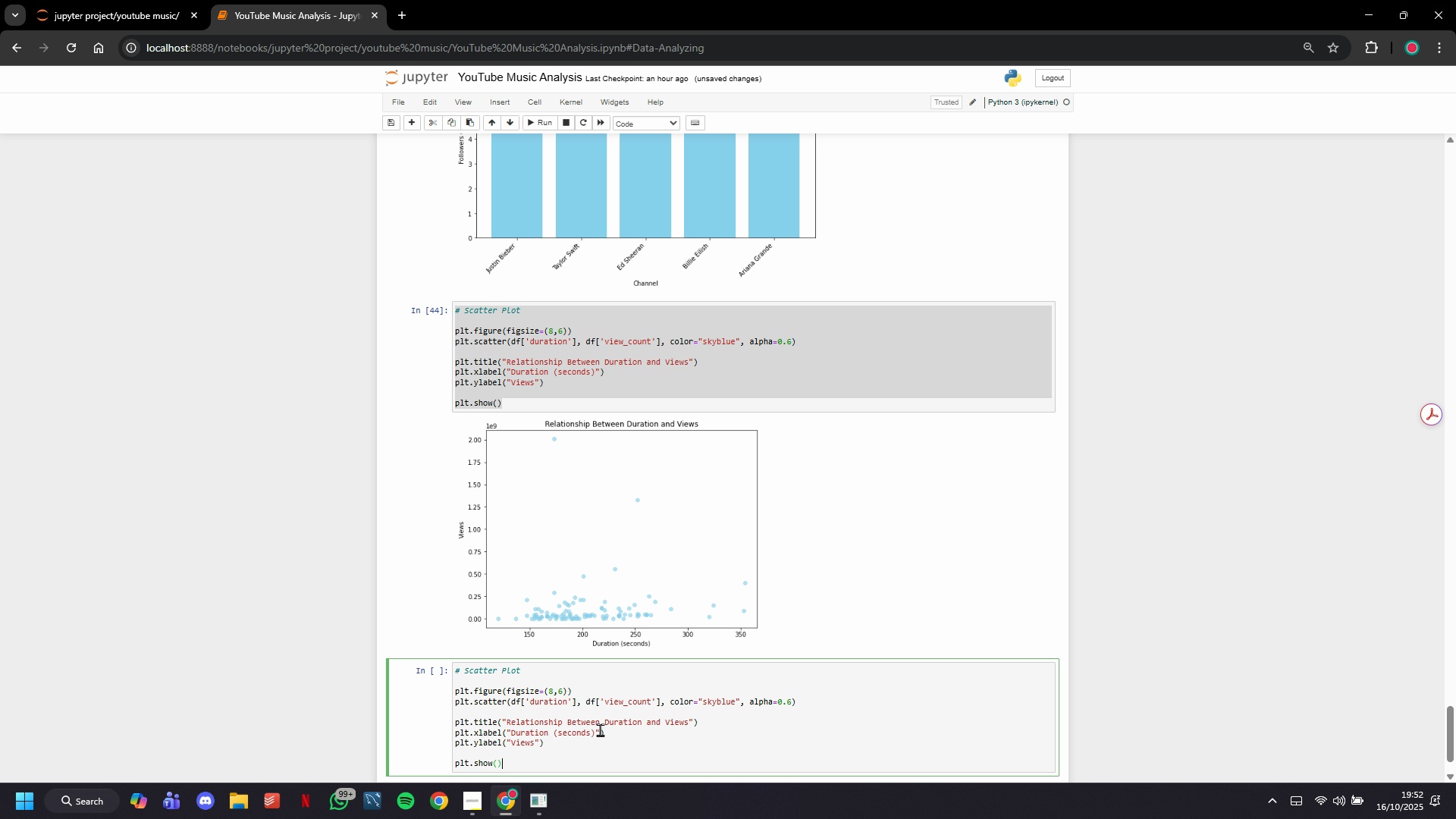 
wait(5.4)
 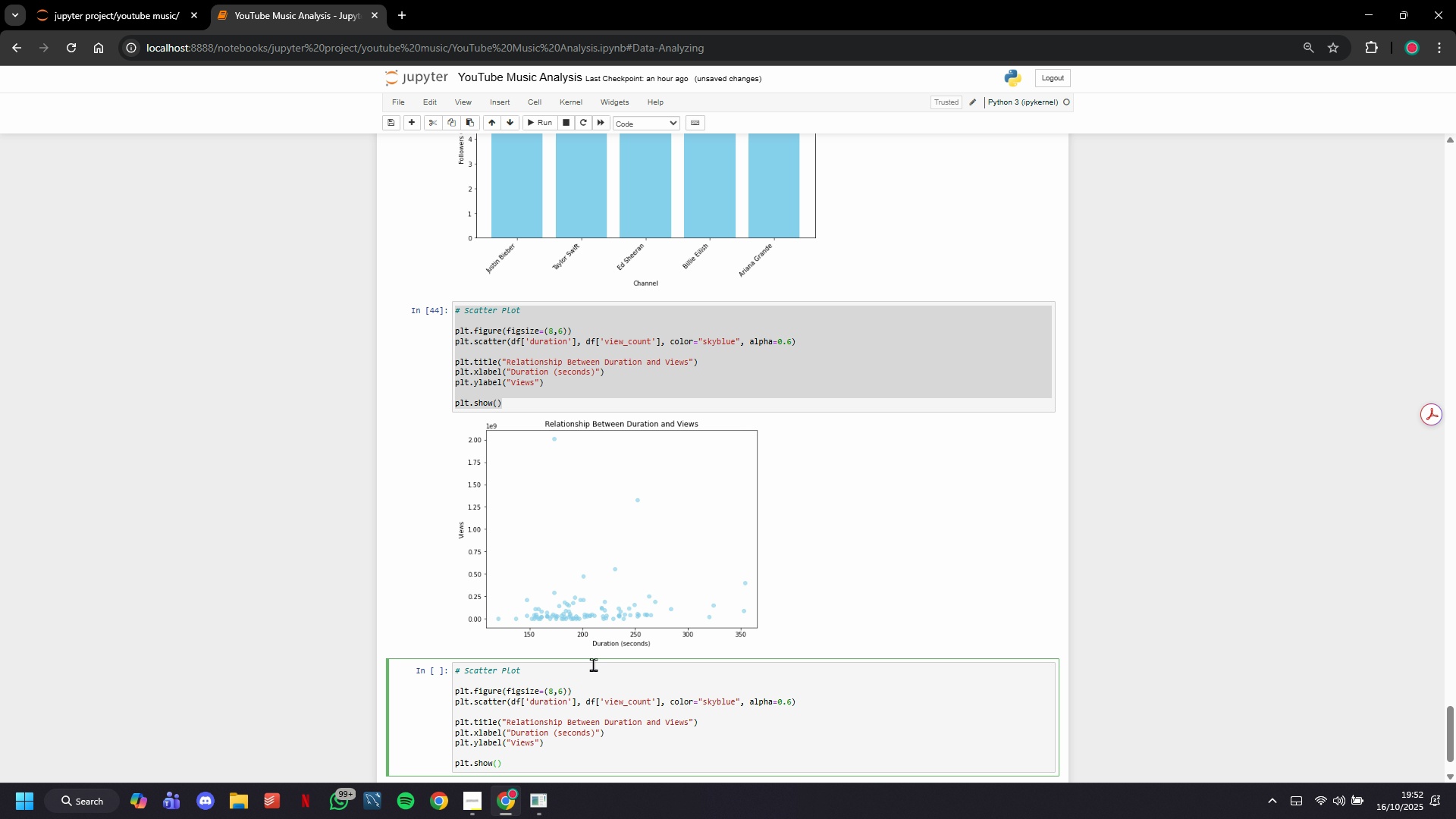 
left_click([568, 703])
 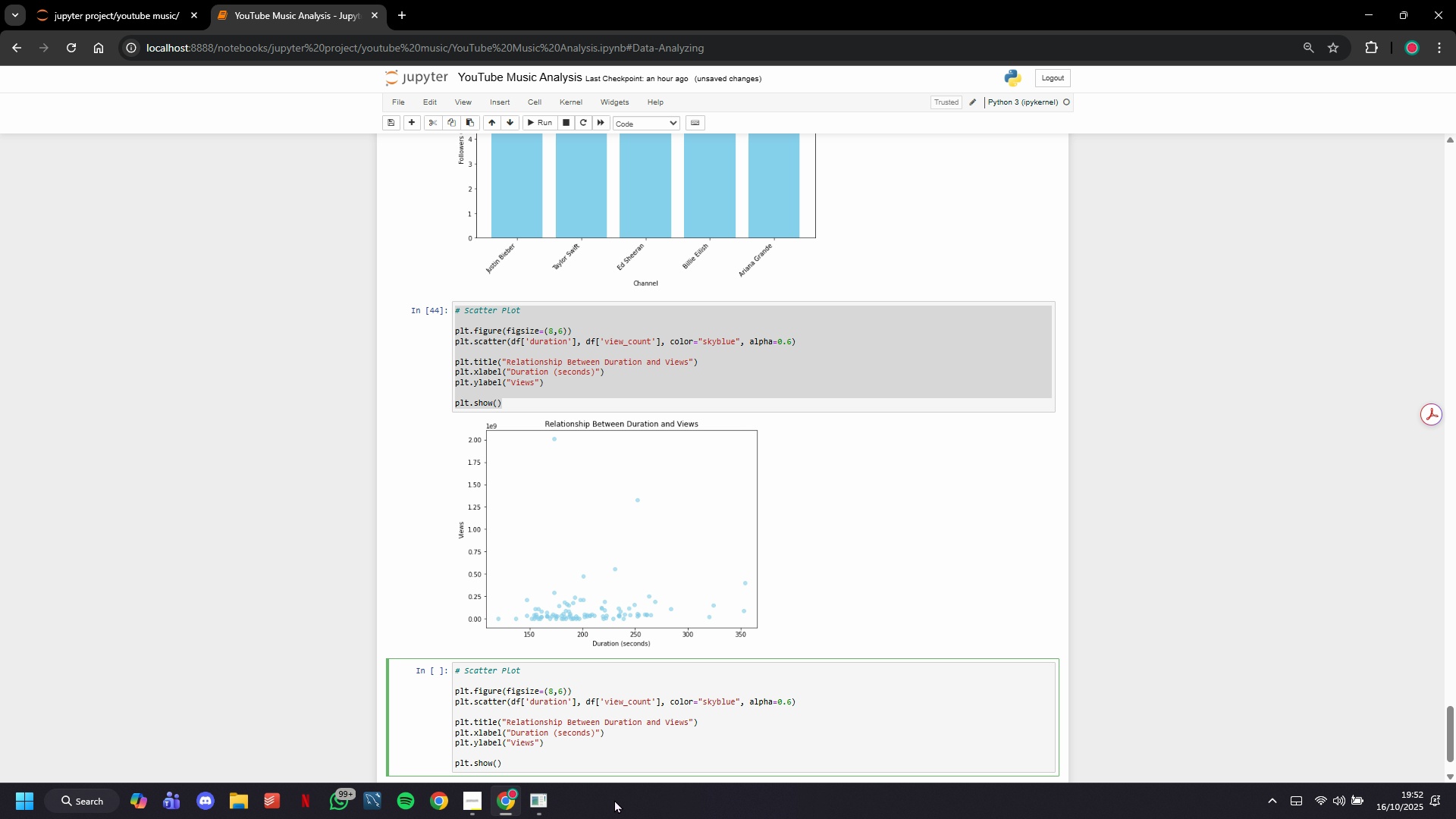 
key(Backspace)
key(Backspace)
key(Backspace)
key(Backspace)
key(Backspace)
key(Backspace)
key(Backspace)
key(Backspace)
type(channel_)
 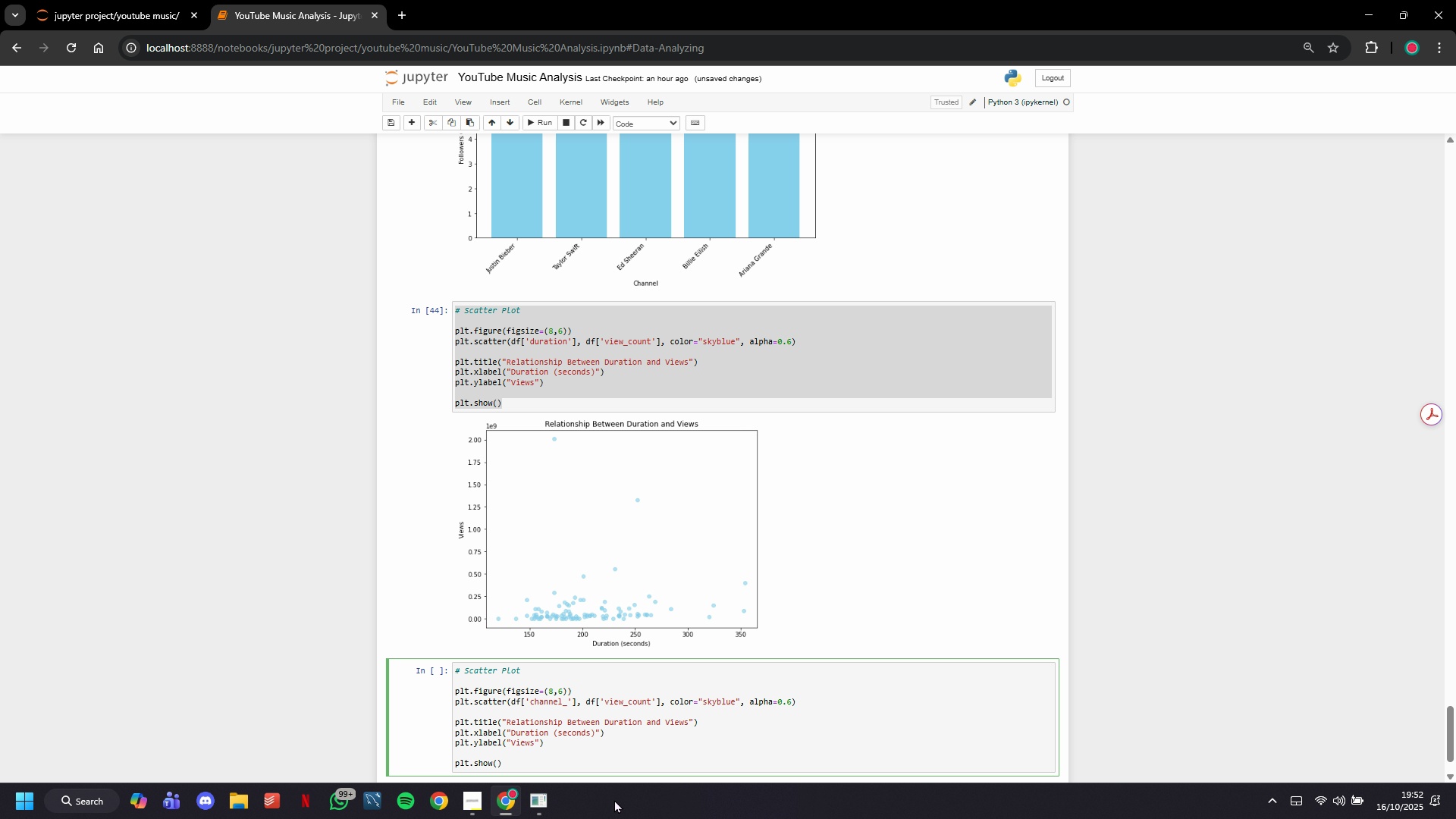 
wait(7.96)
 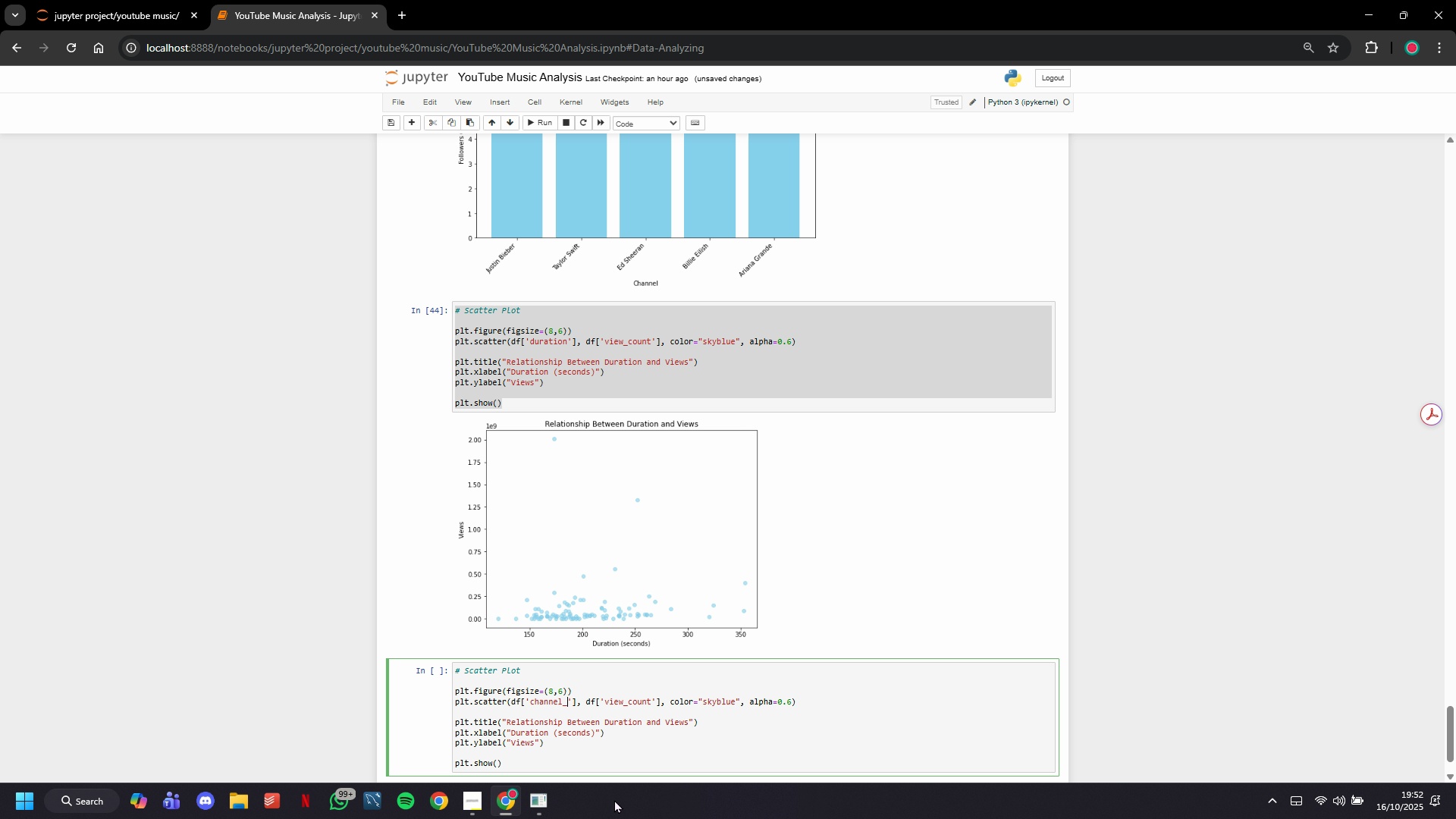 
type(follower_count)
 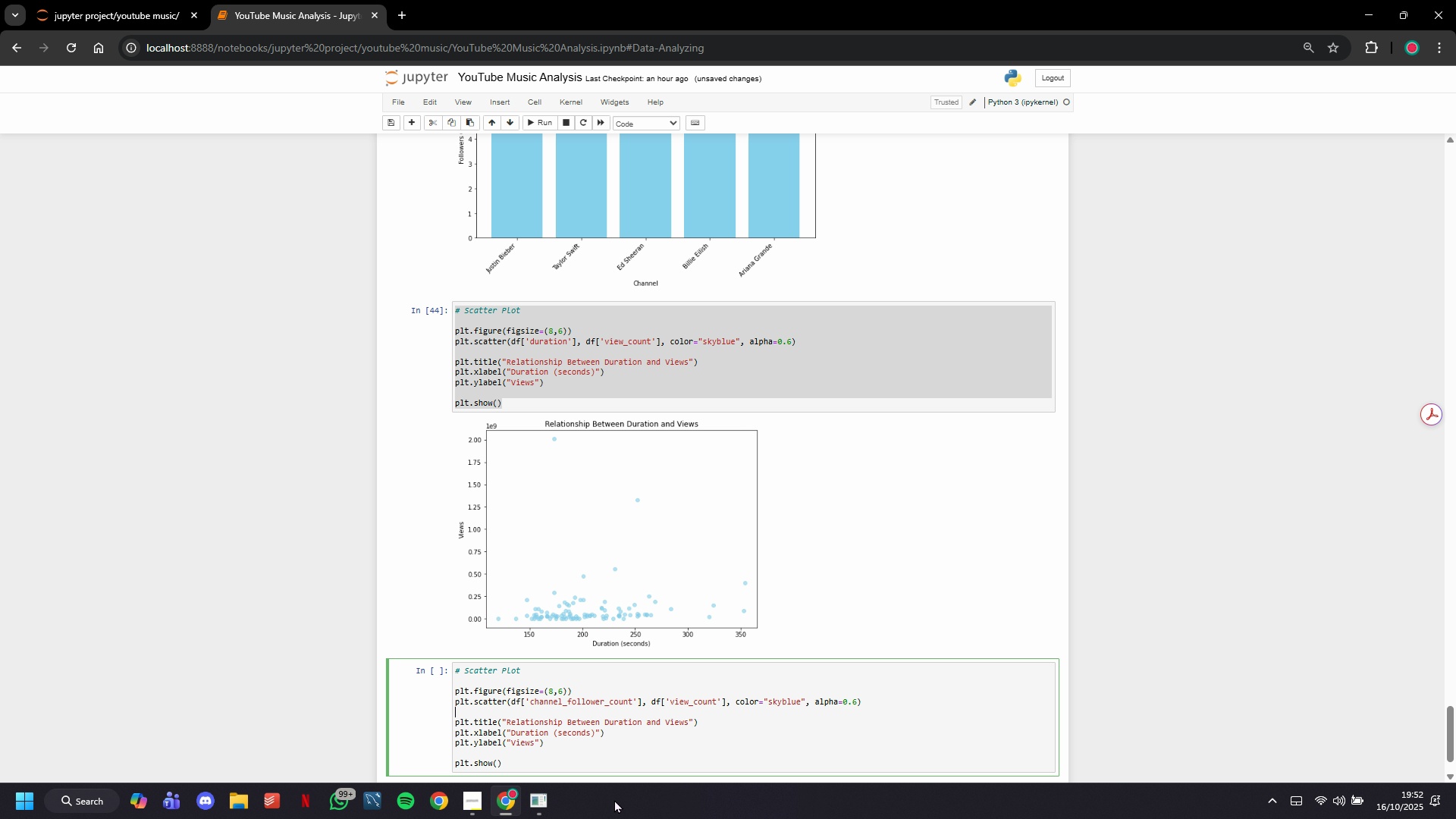 
key(ArrowDown)
 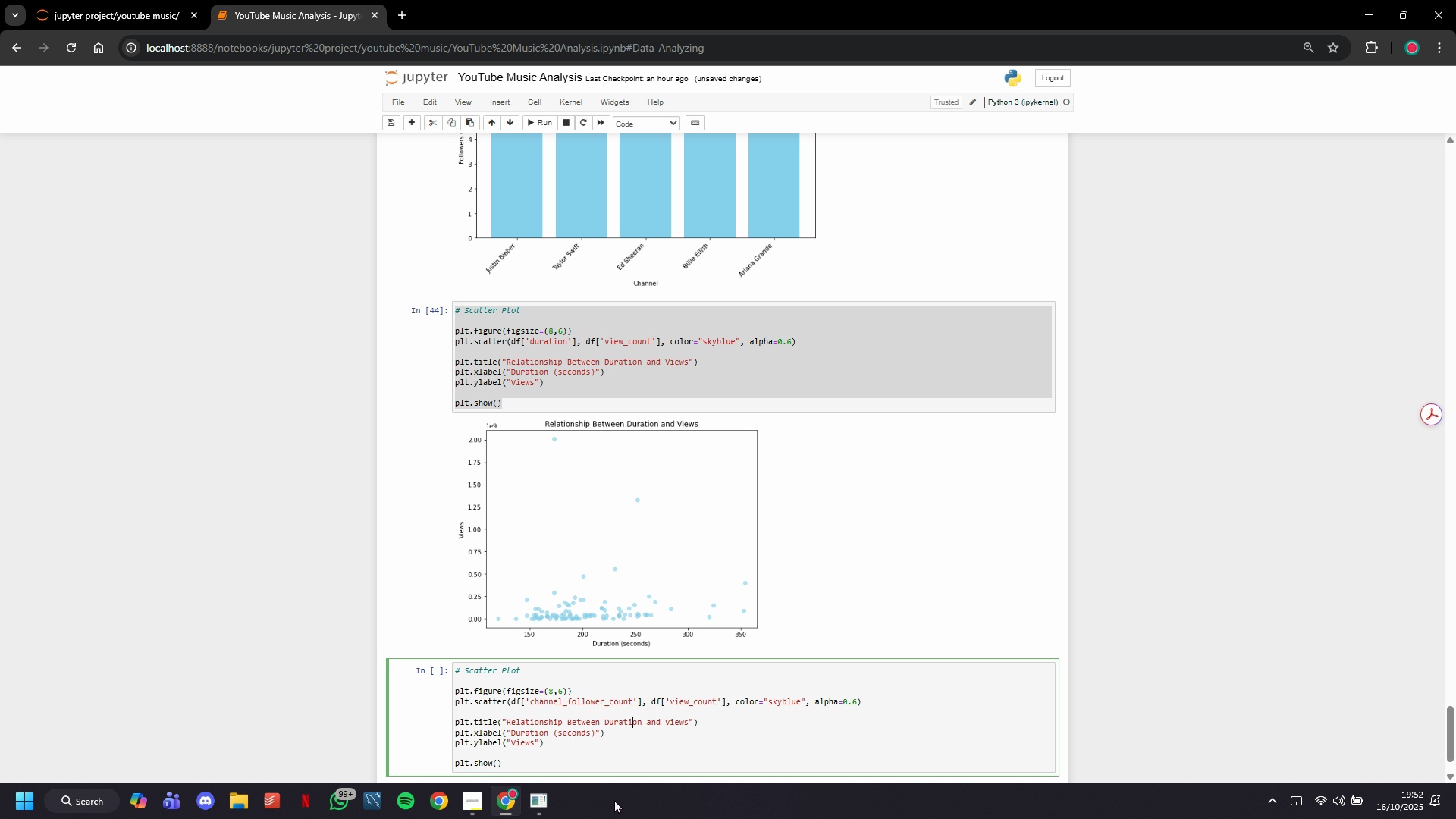 
key(ArrowDown)
 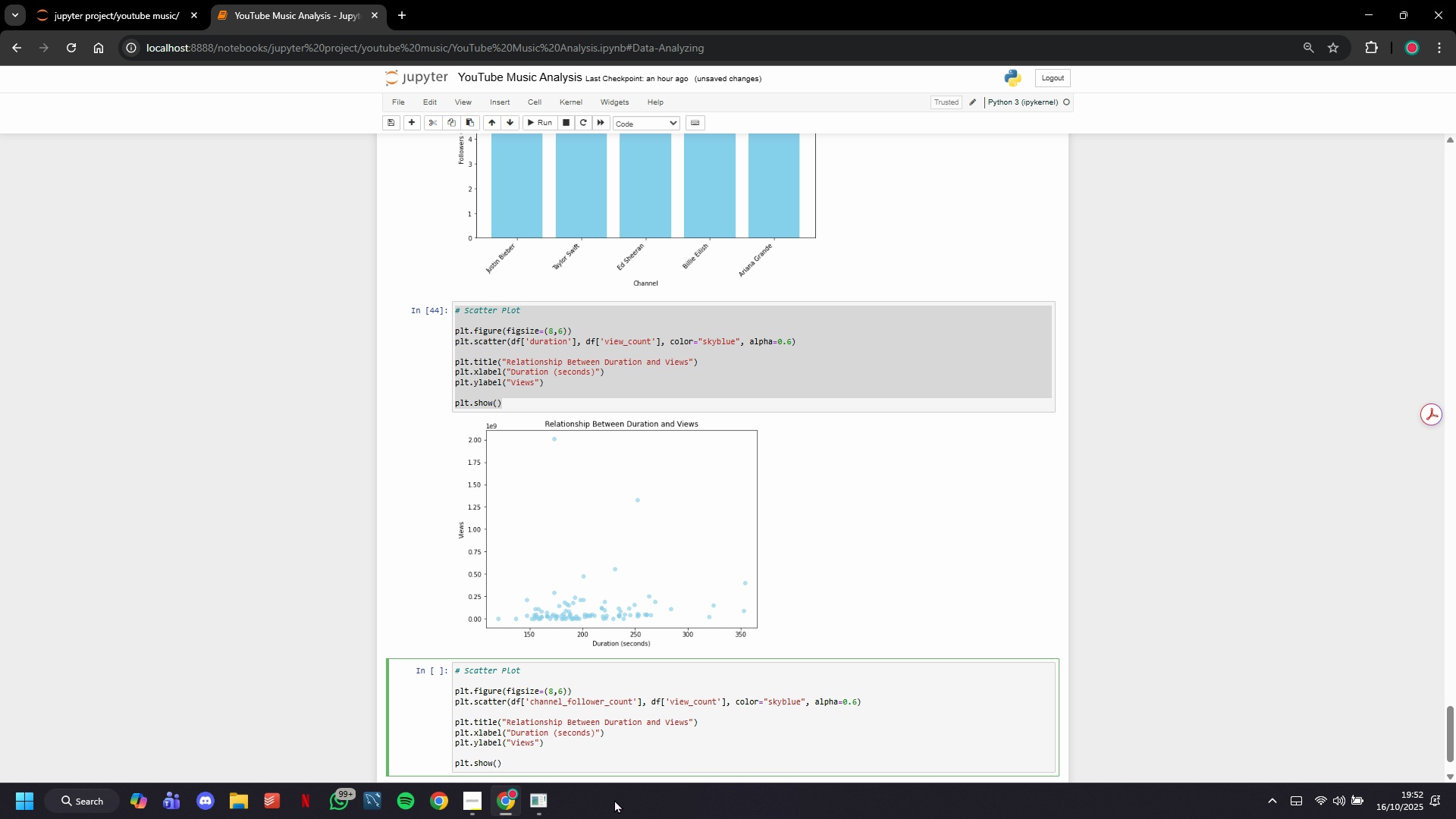 
key(ArrowRight)
 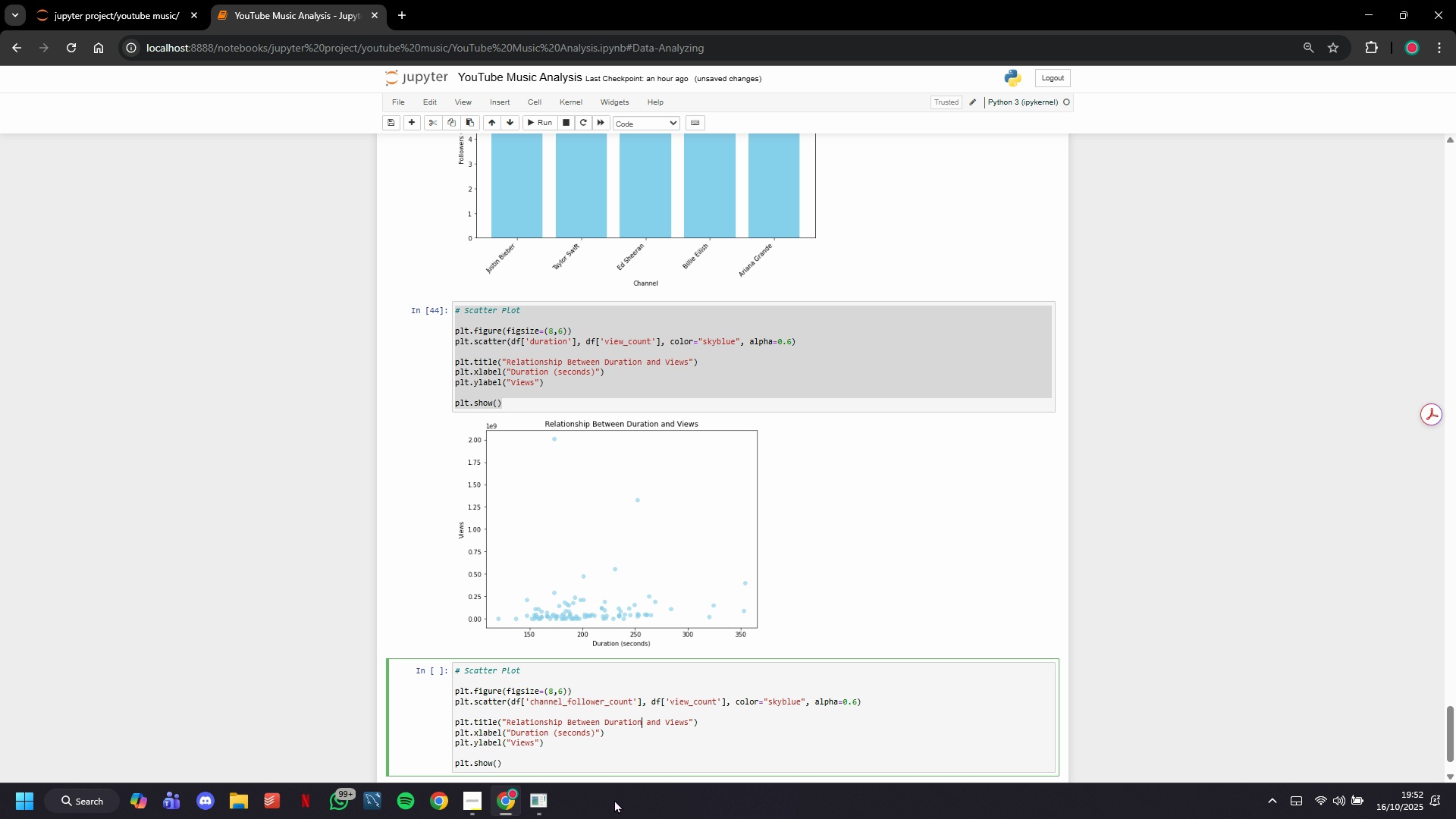 
key(ArrowRight)
 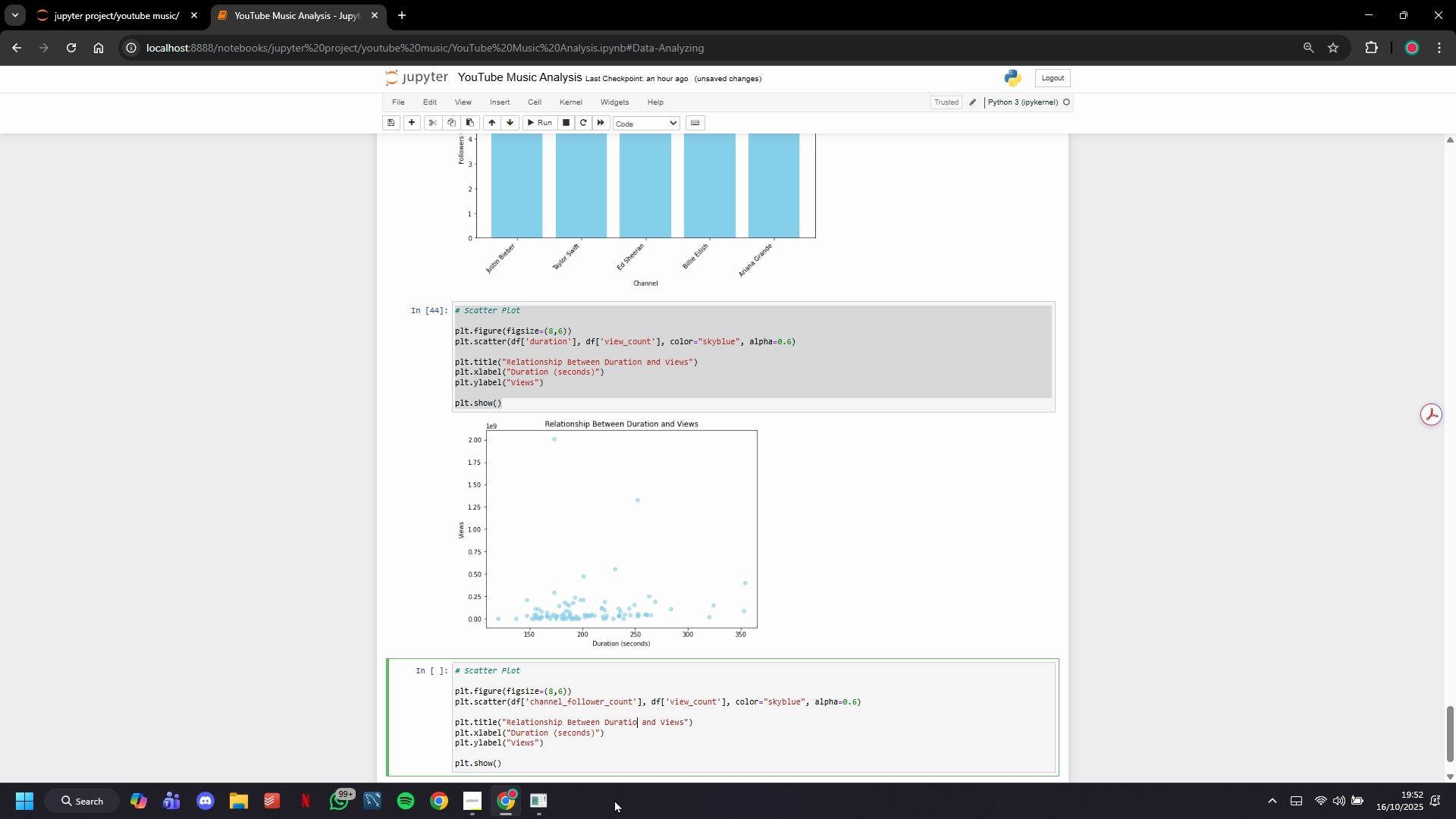 
hold_key(key=Backspace, duration=0.64)
 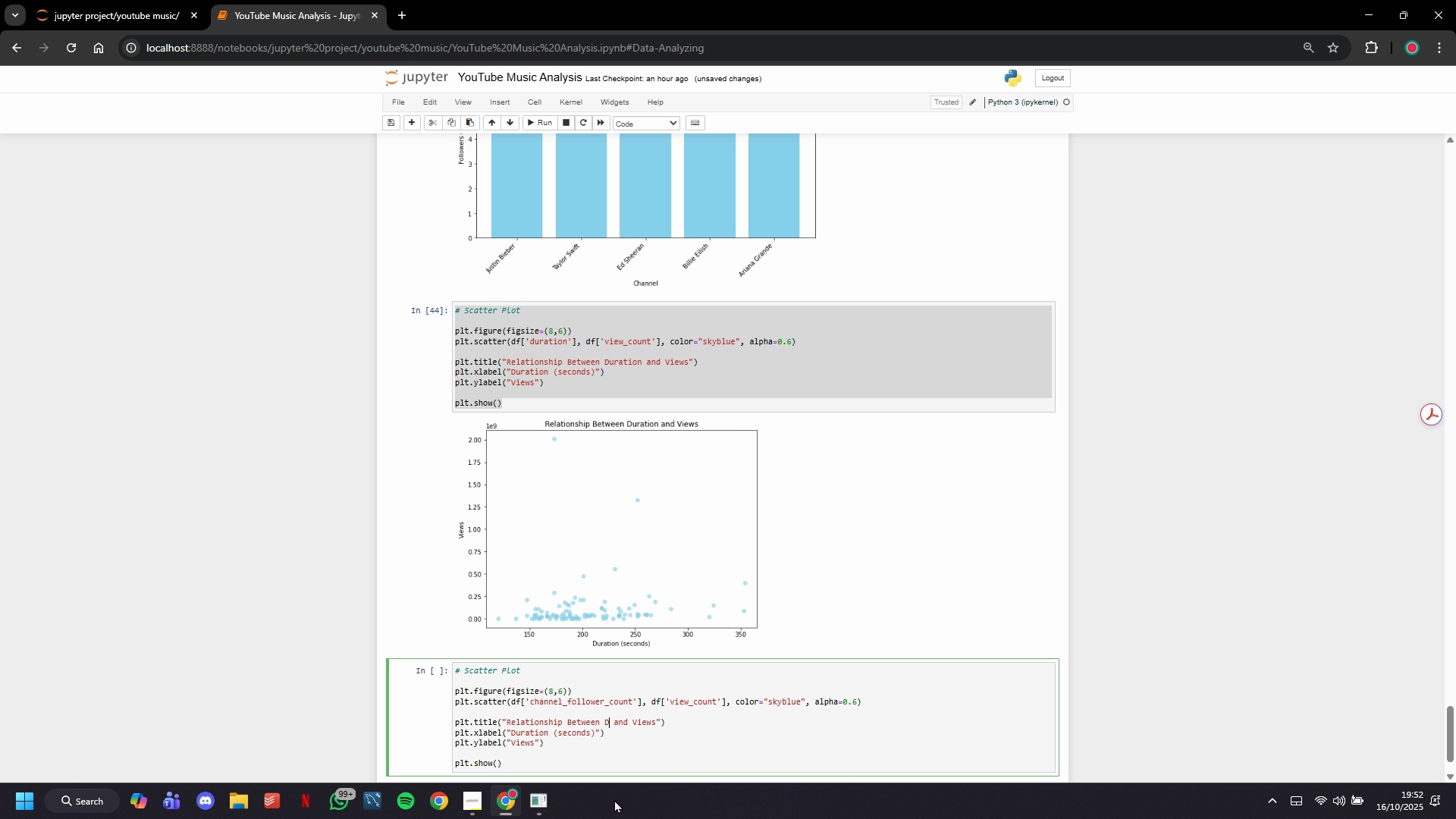 
key(Backspace)
key(Backspace)
key(Tab)
type(Chab)
key(Backspace)
type(nnel Followers Count)
 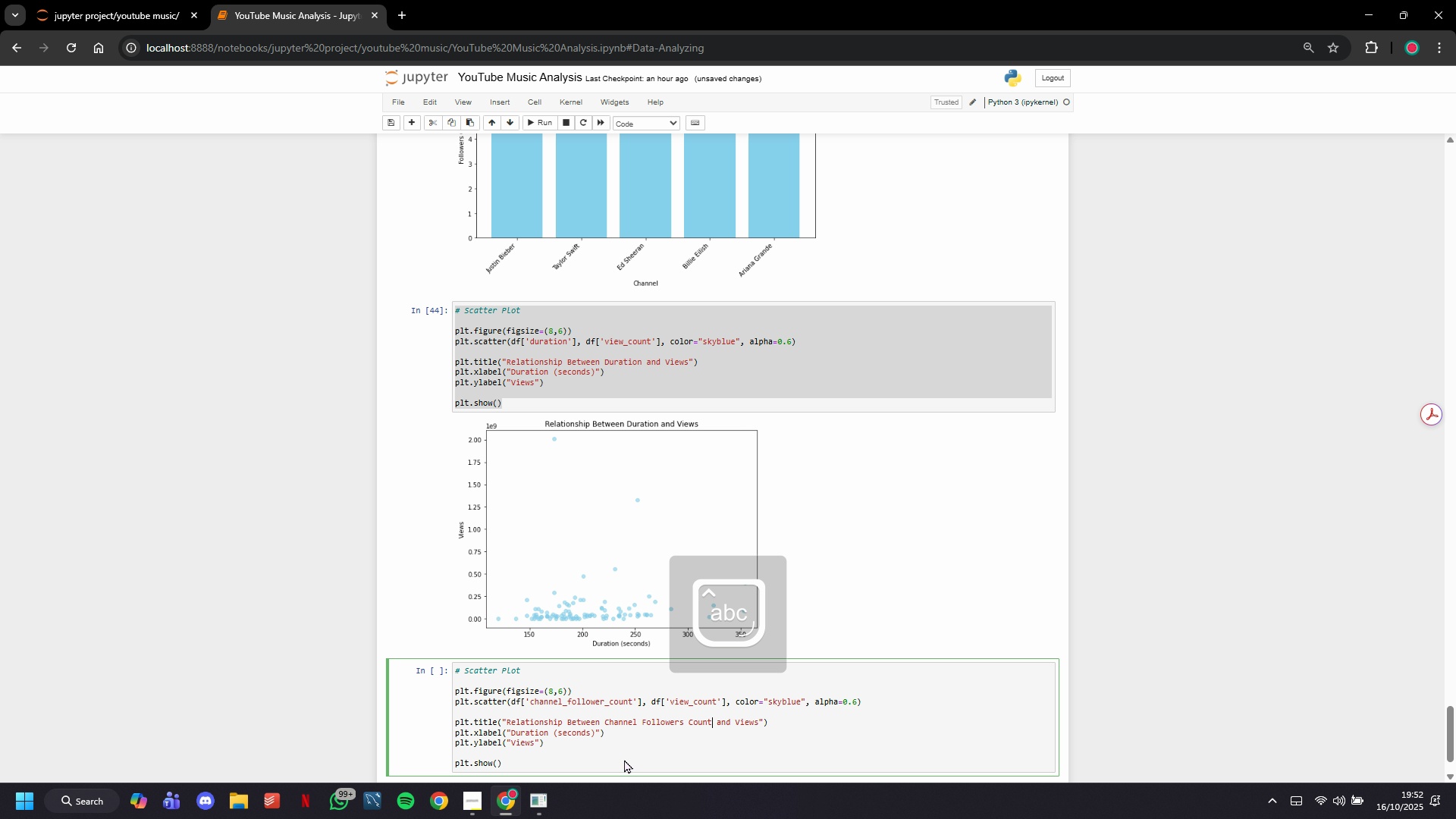 
scroll: coordinate [618, 563], scroll_direction: down, amount: 5.0
 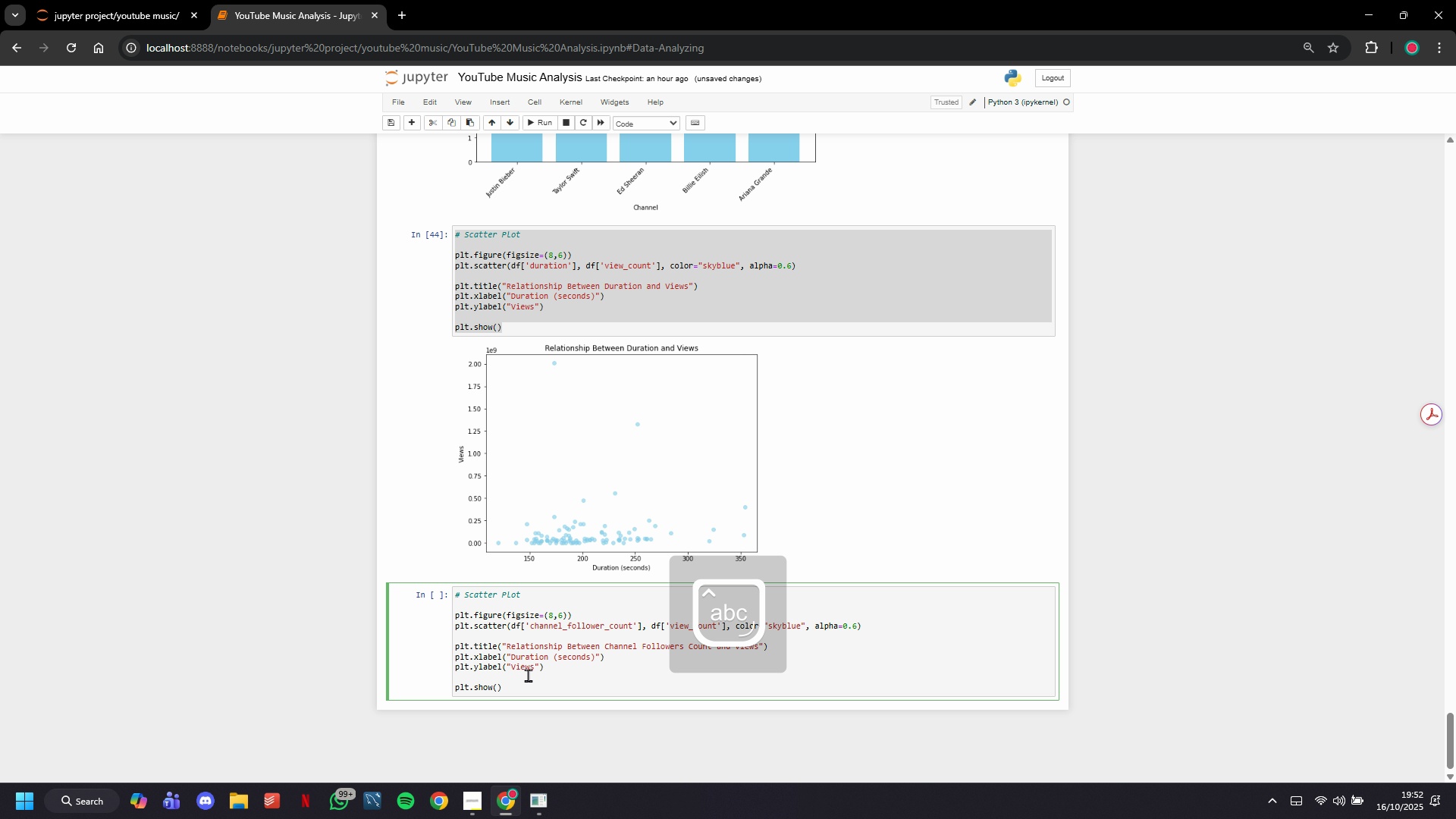 
left_click([526, 670])
 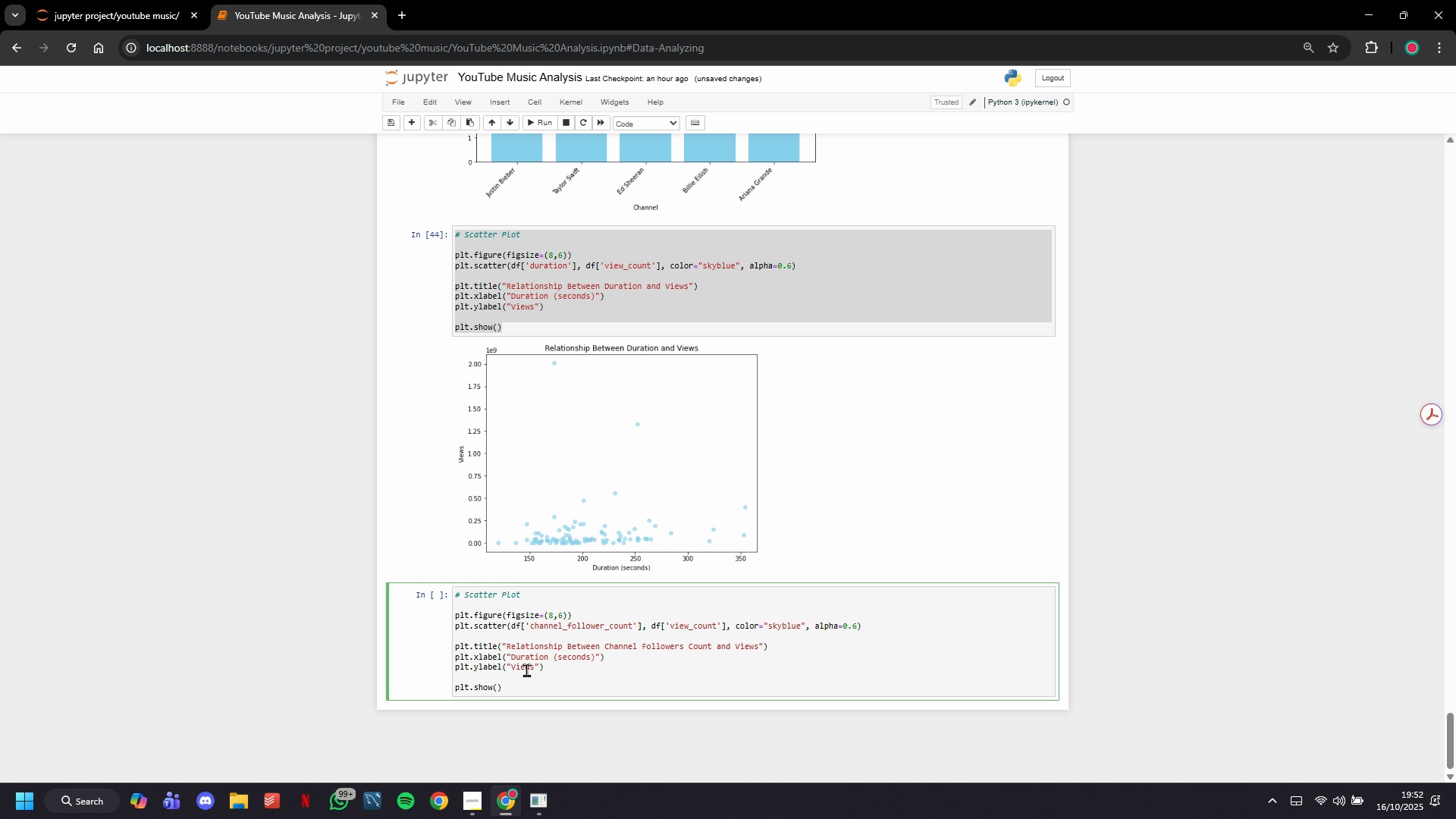 
double_click([526, 670])
 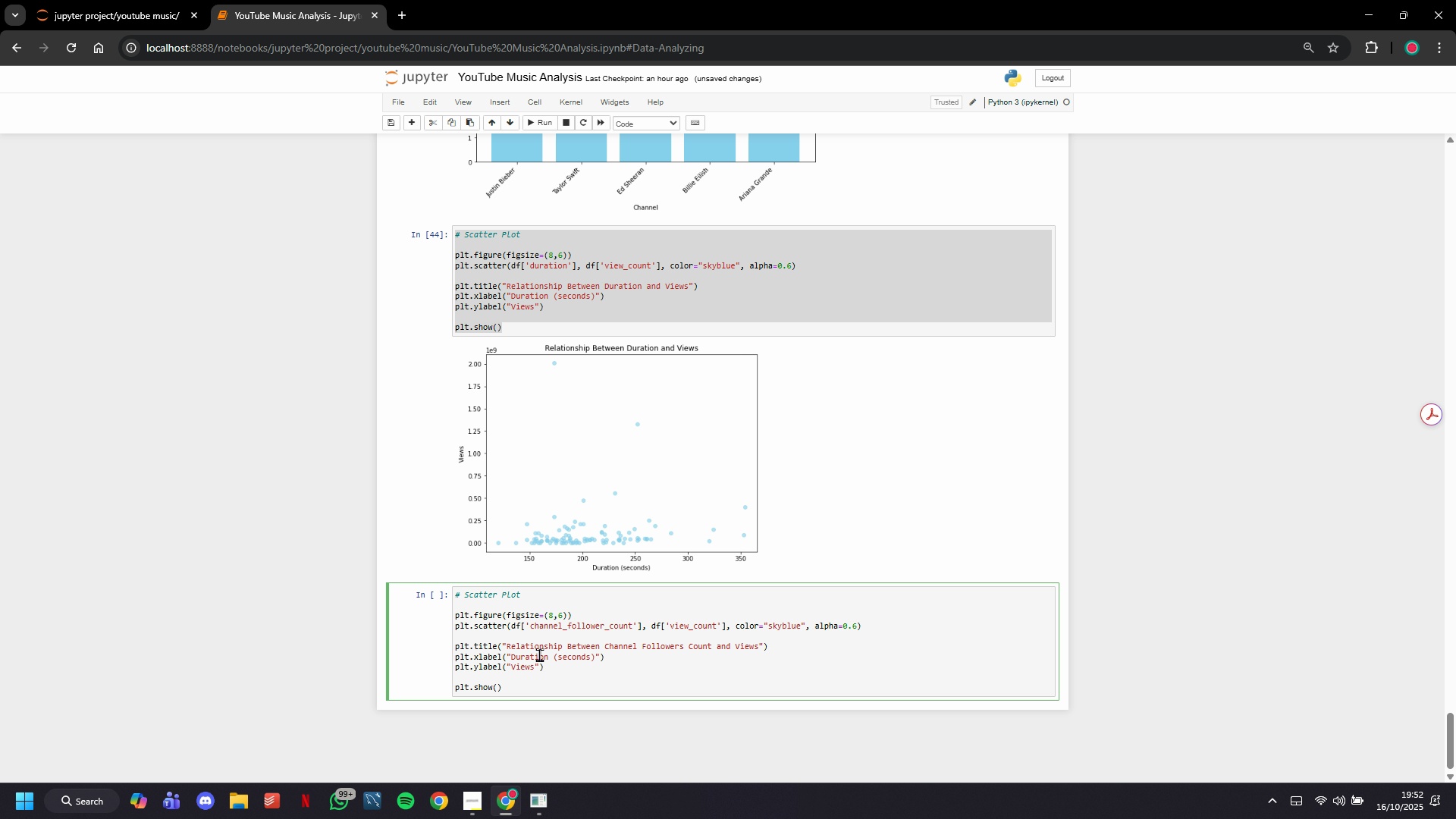 
double_click([539, 654])
 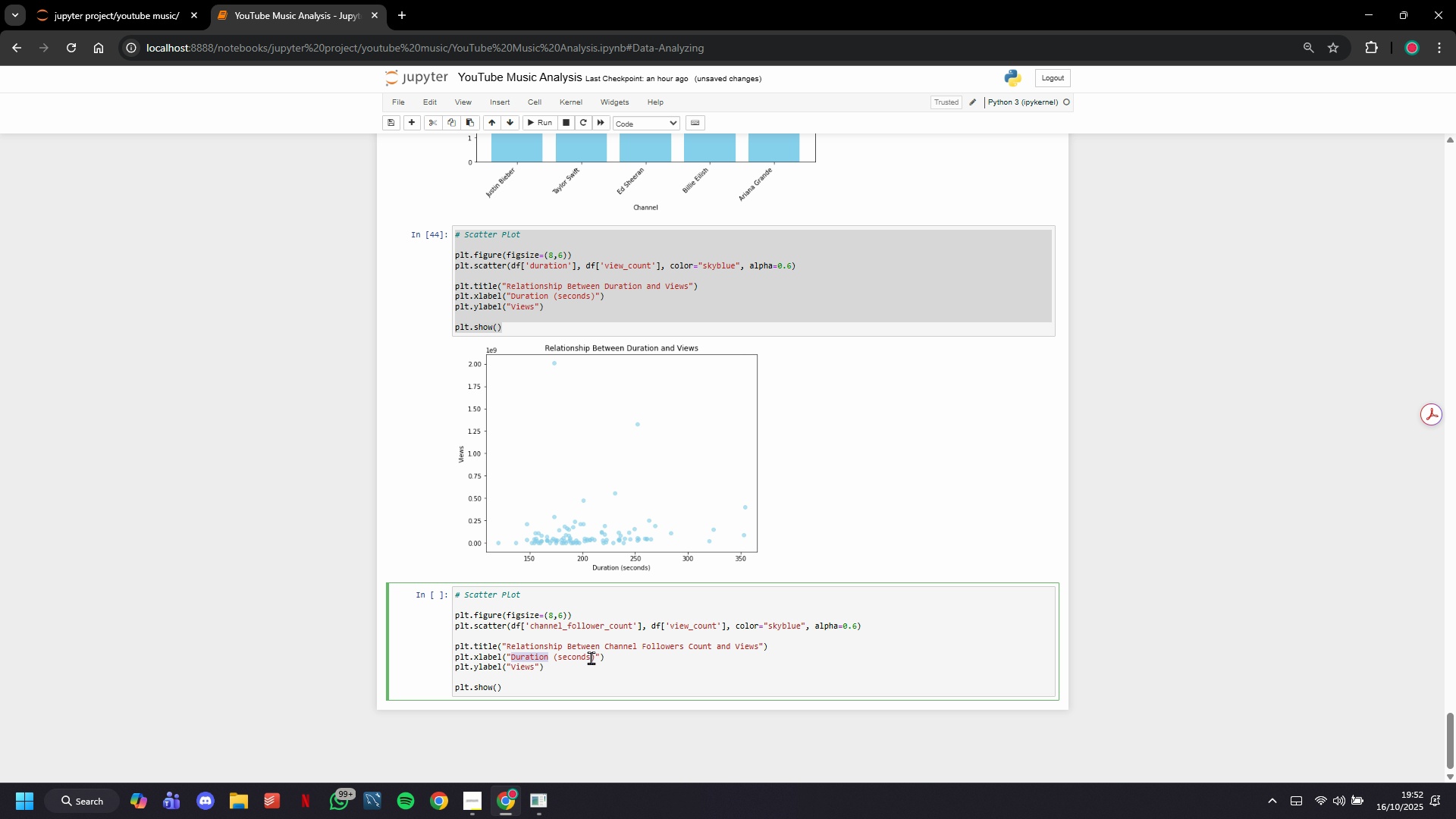 
left_click([591, 657])
 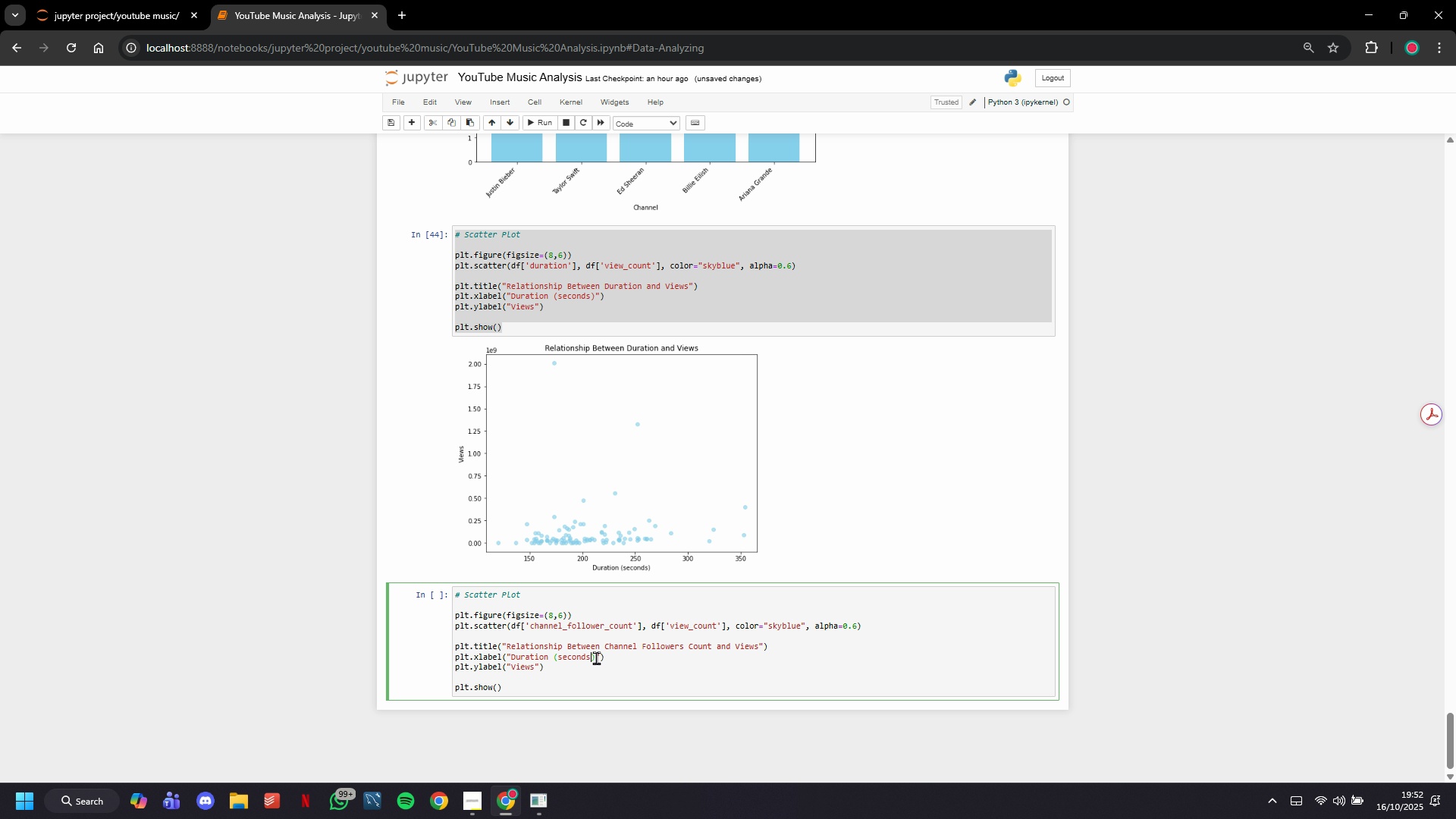 
left_click_drag(start_coordinate=[595, 657], to_coordinate=[511, 657])
 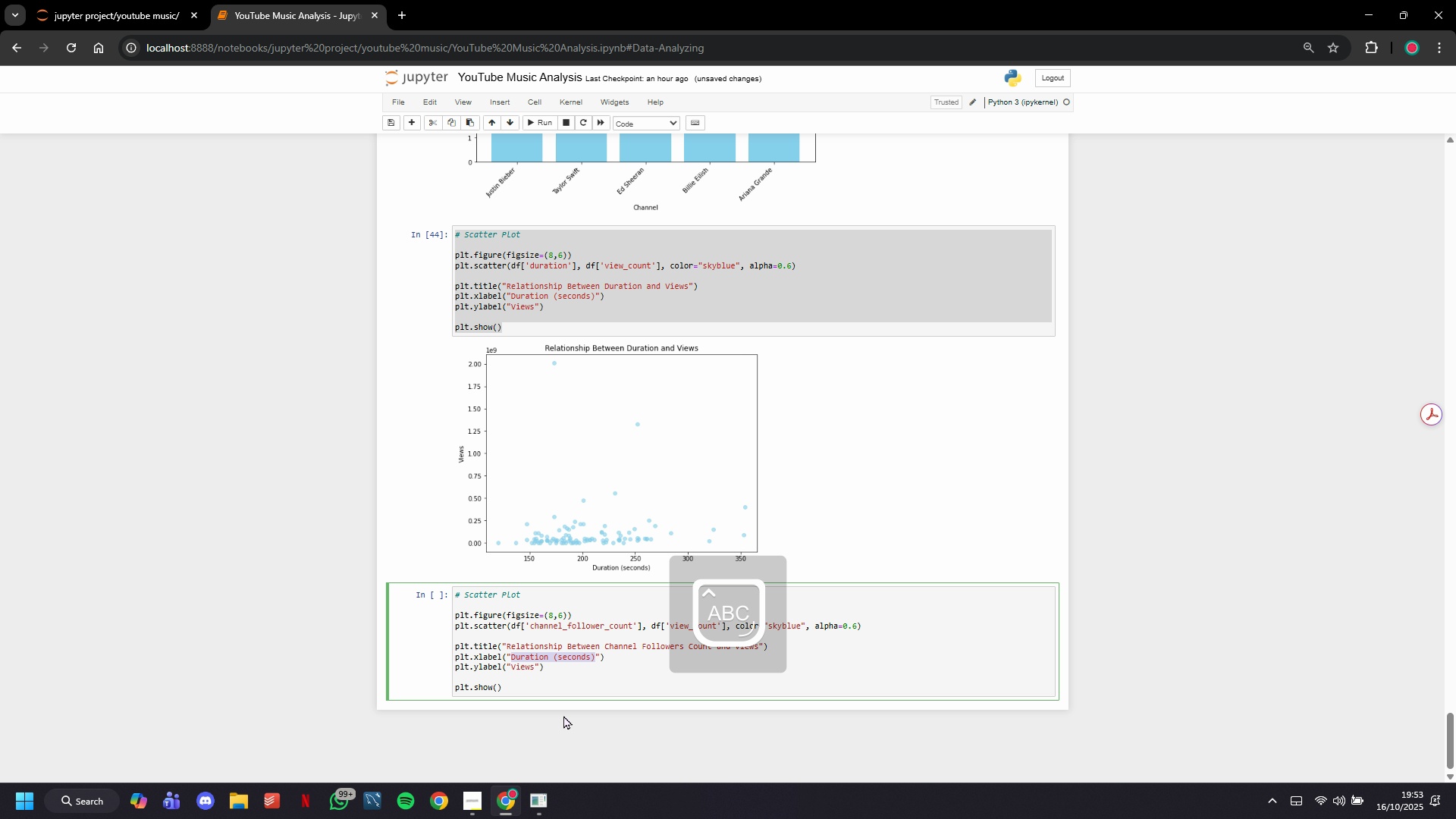 
type(No O)
key(Backspace)
type(of Followers)
 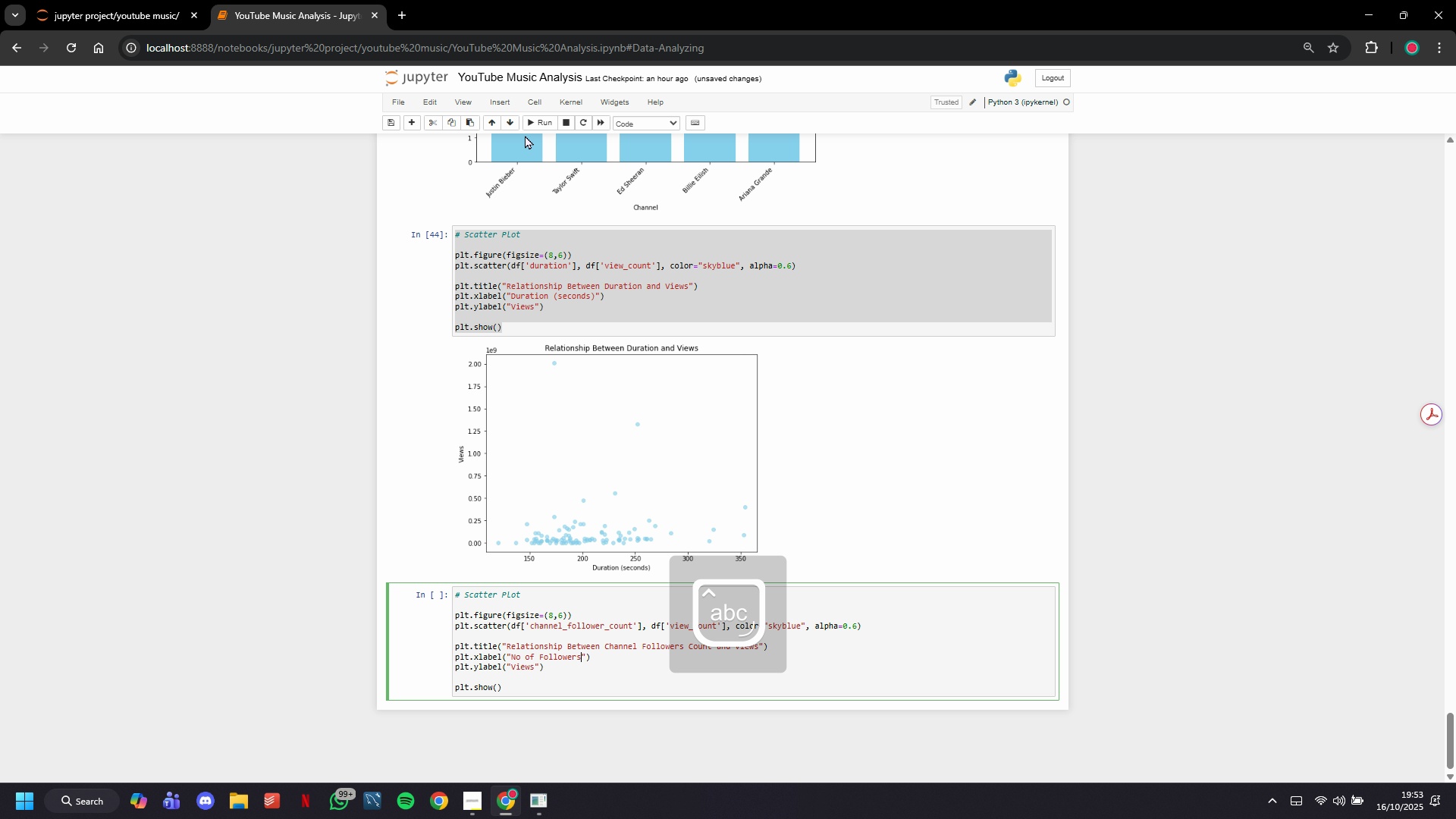 
left_click([539, 118])
 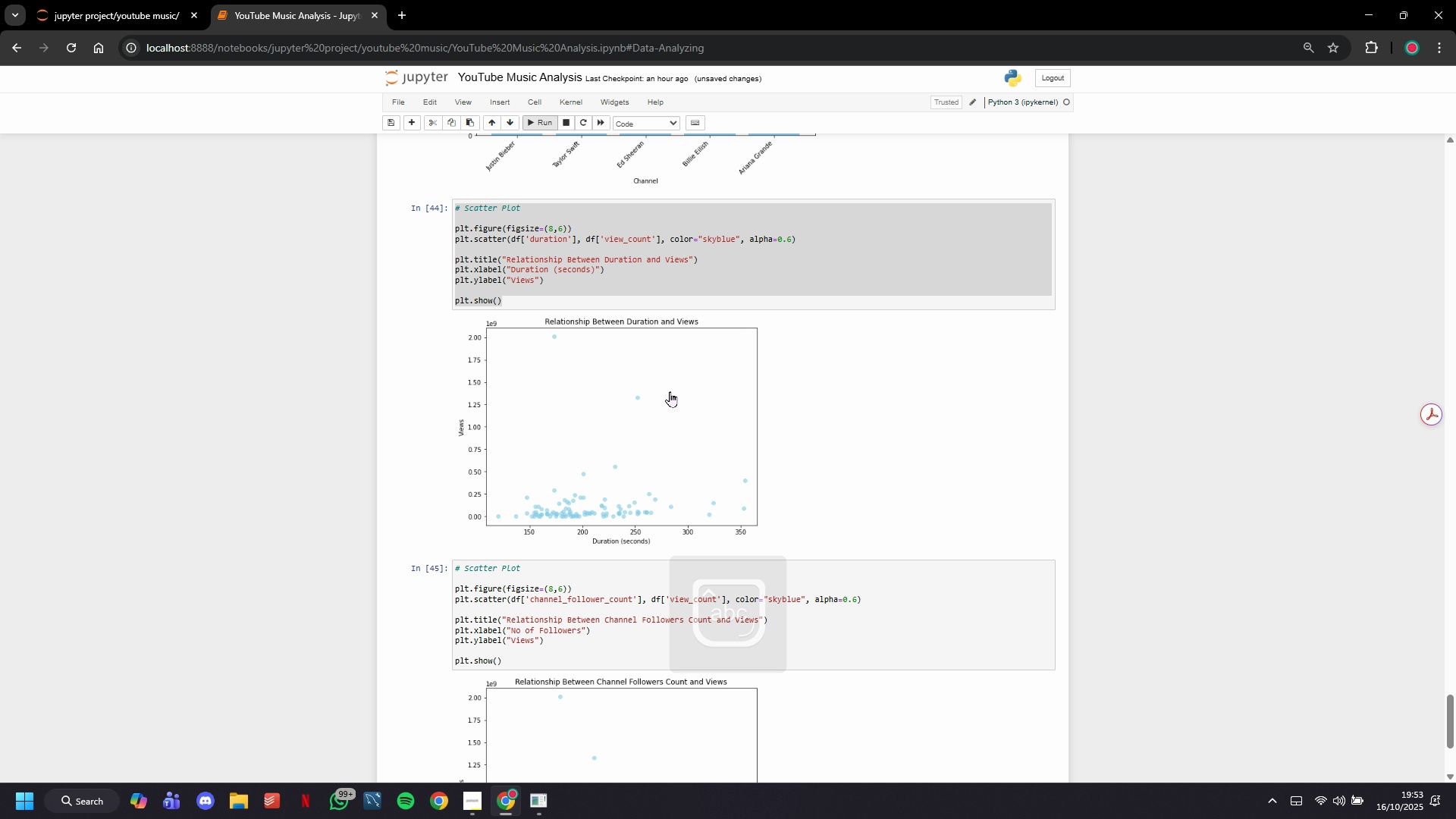 
scroll: coordinate [670, 397], scroll_direction: down, amount: 7.0
 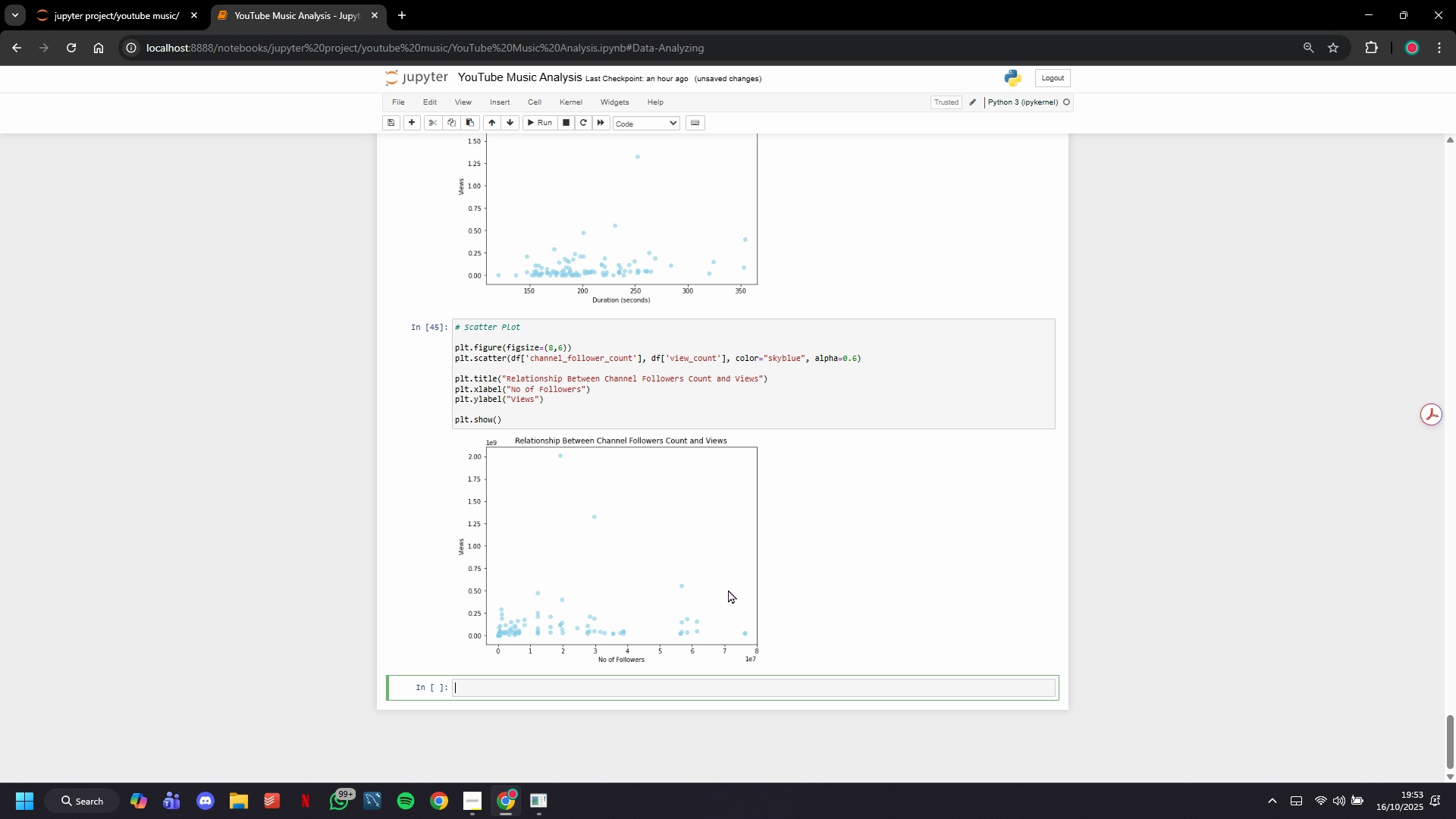 
wait(20.71)
 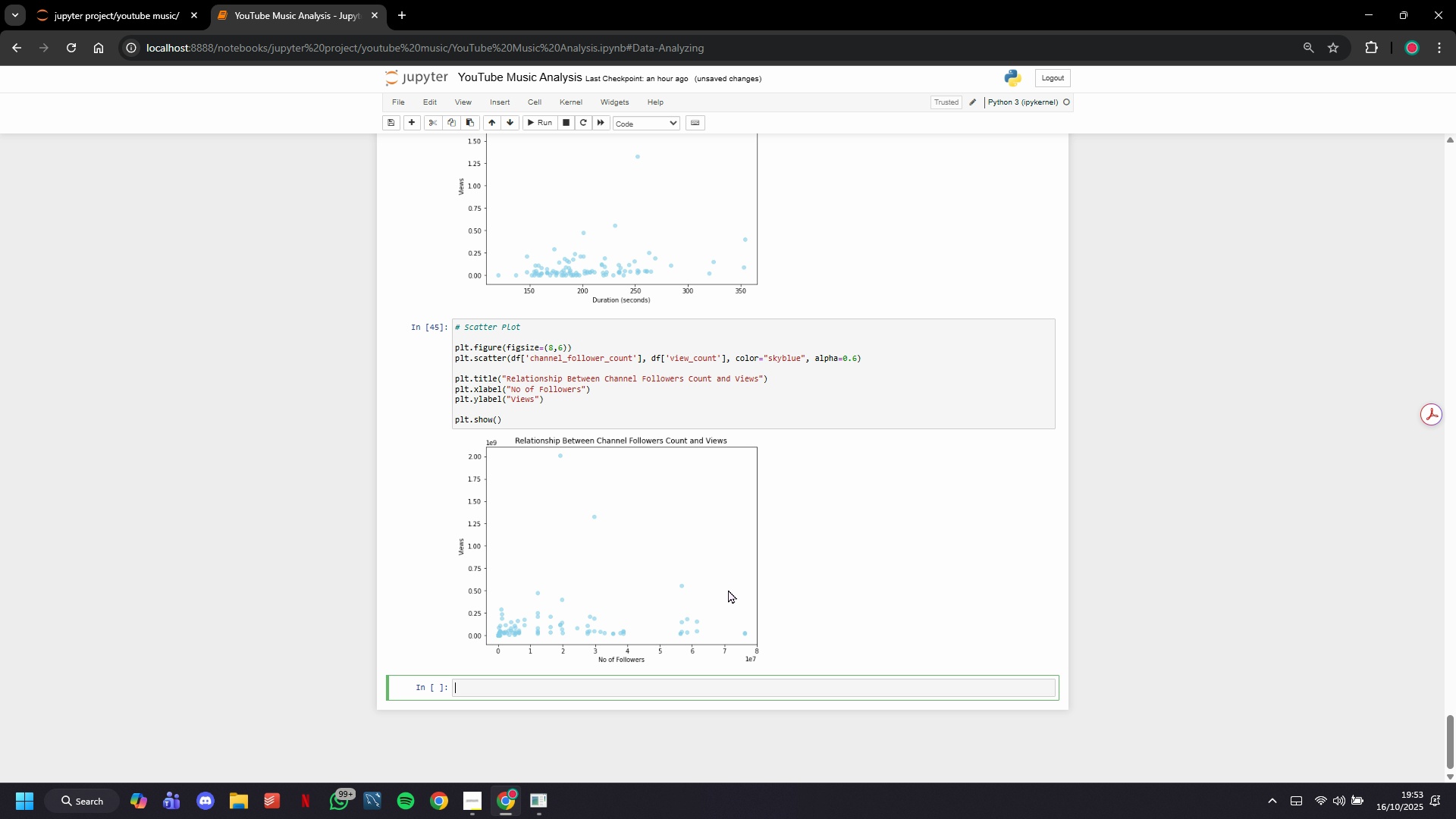 
type(# Pi )
key(Backspace)
type(e Chart)
 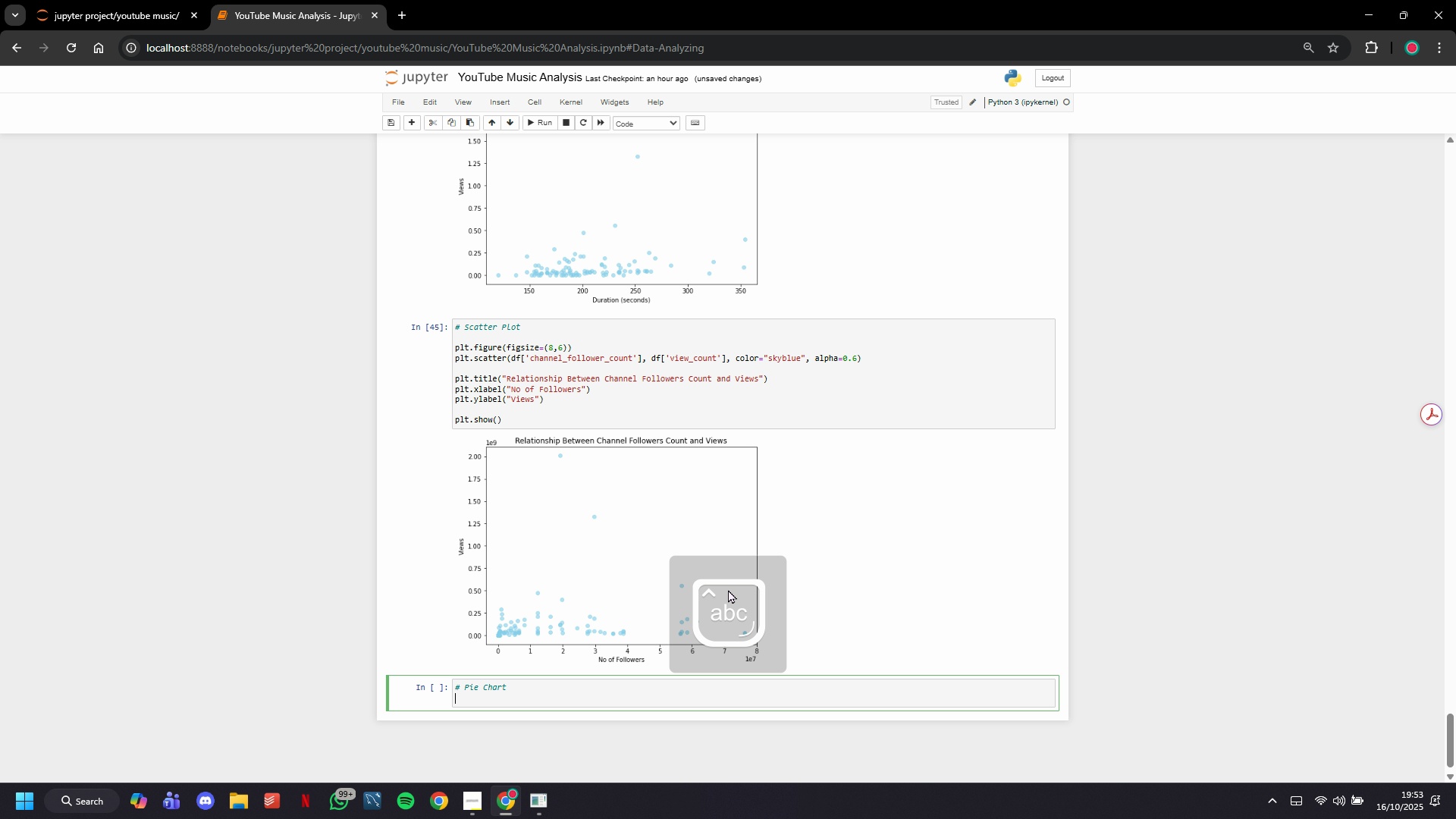 
key(Enter)
 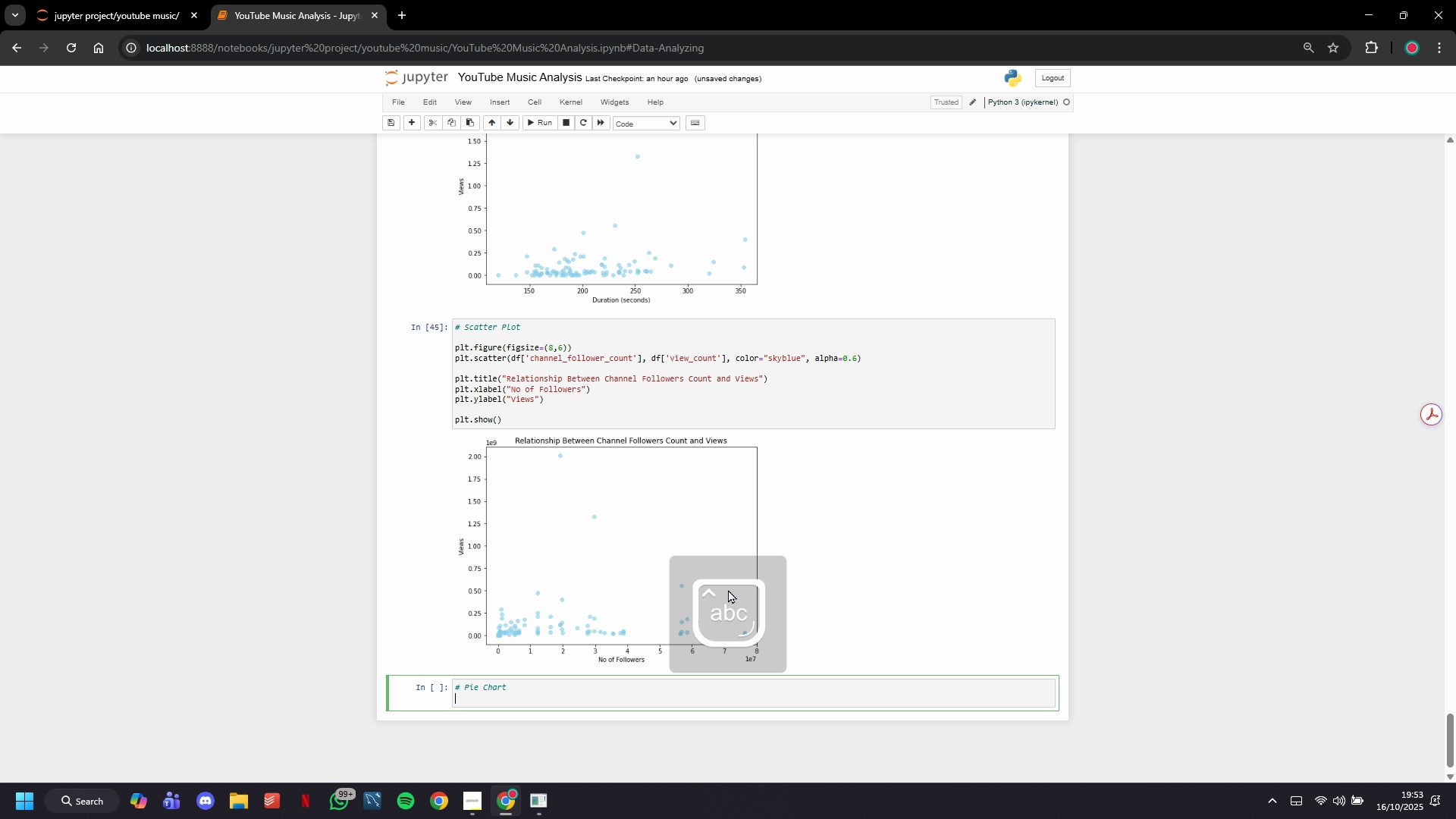 
key(Enter)
 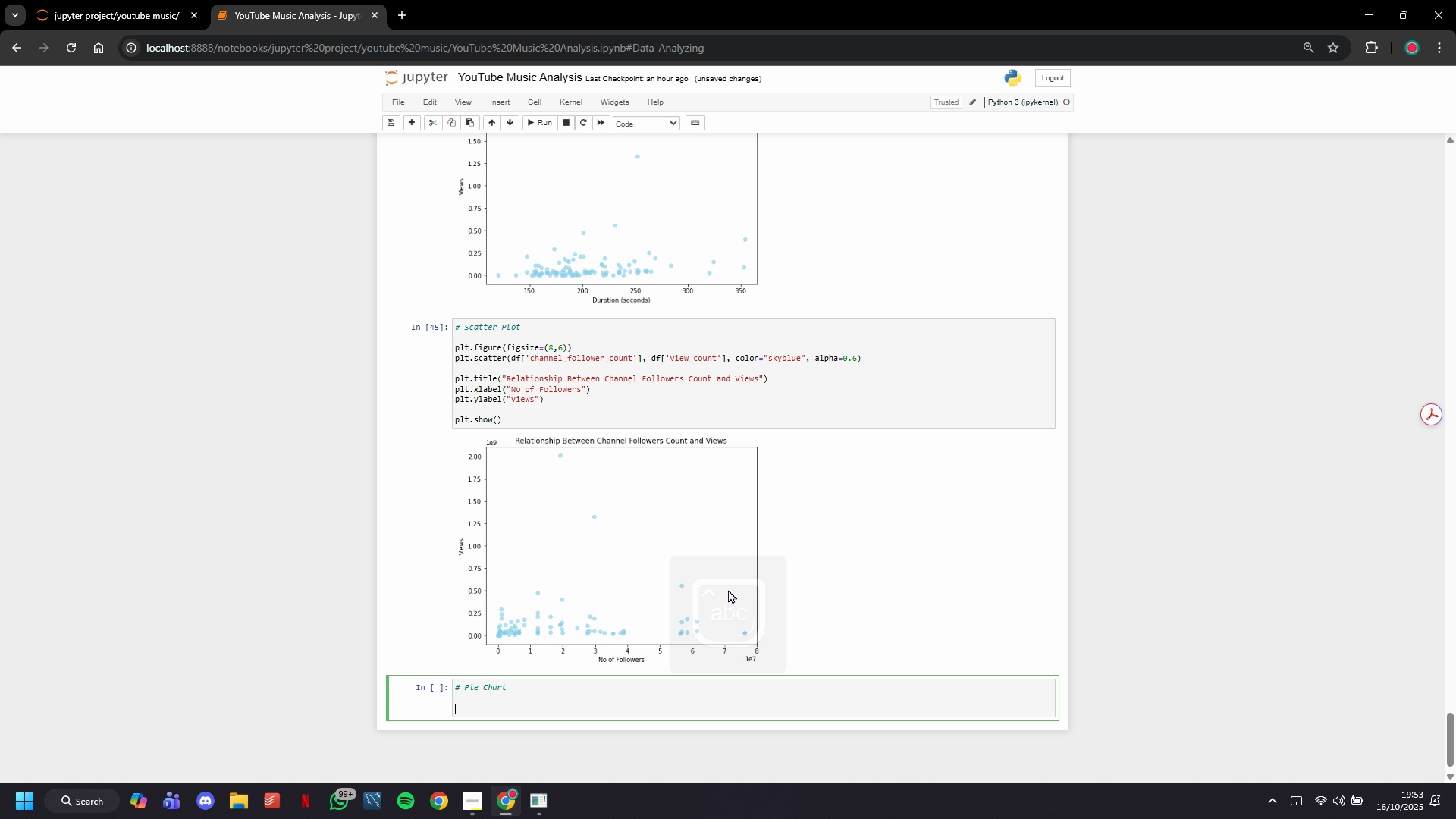 
type(df['categories)
 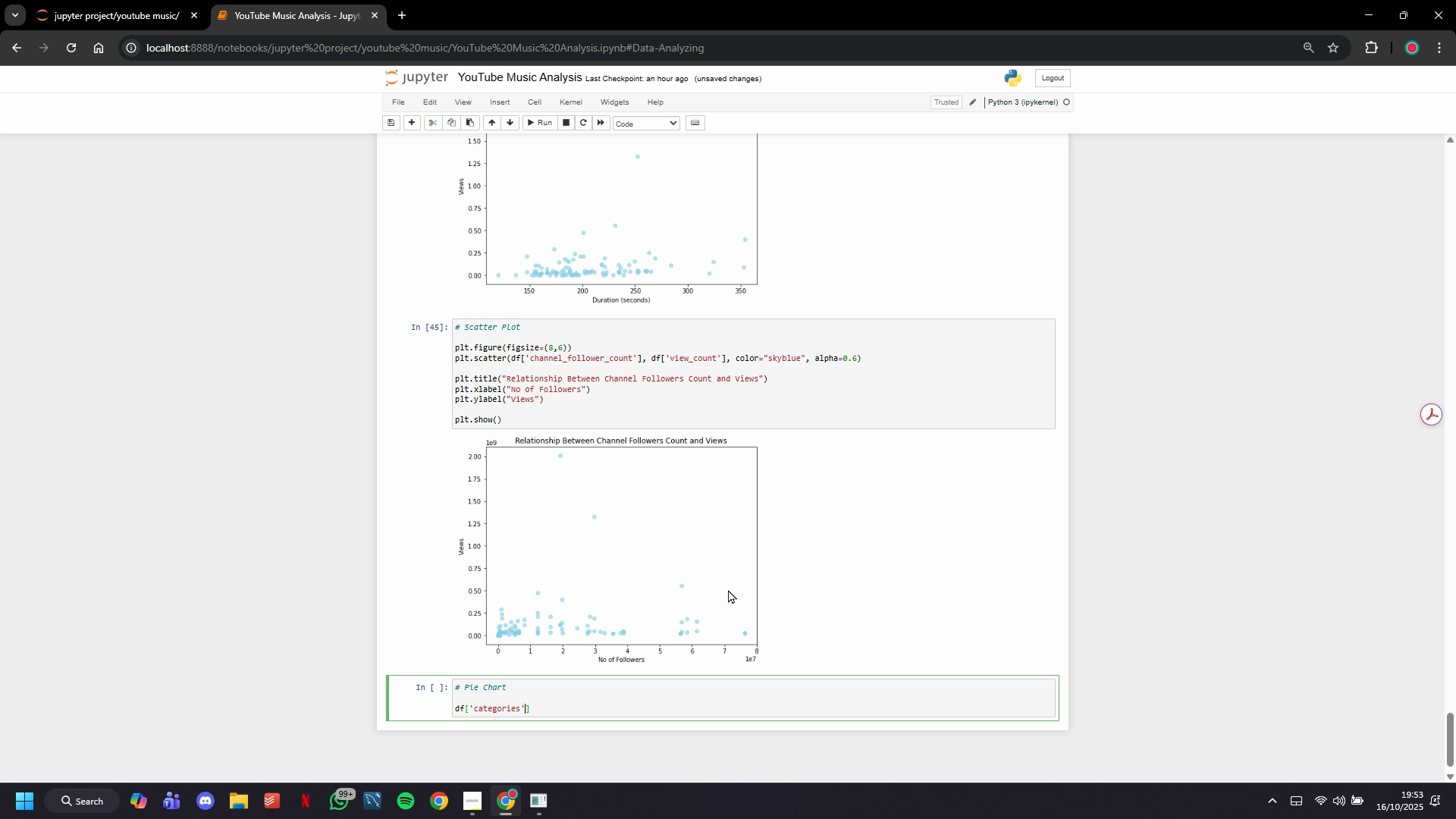 
key(ArrowRight)
 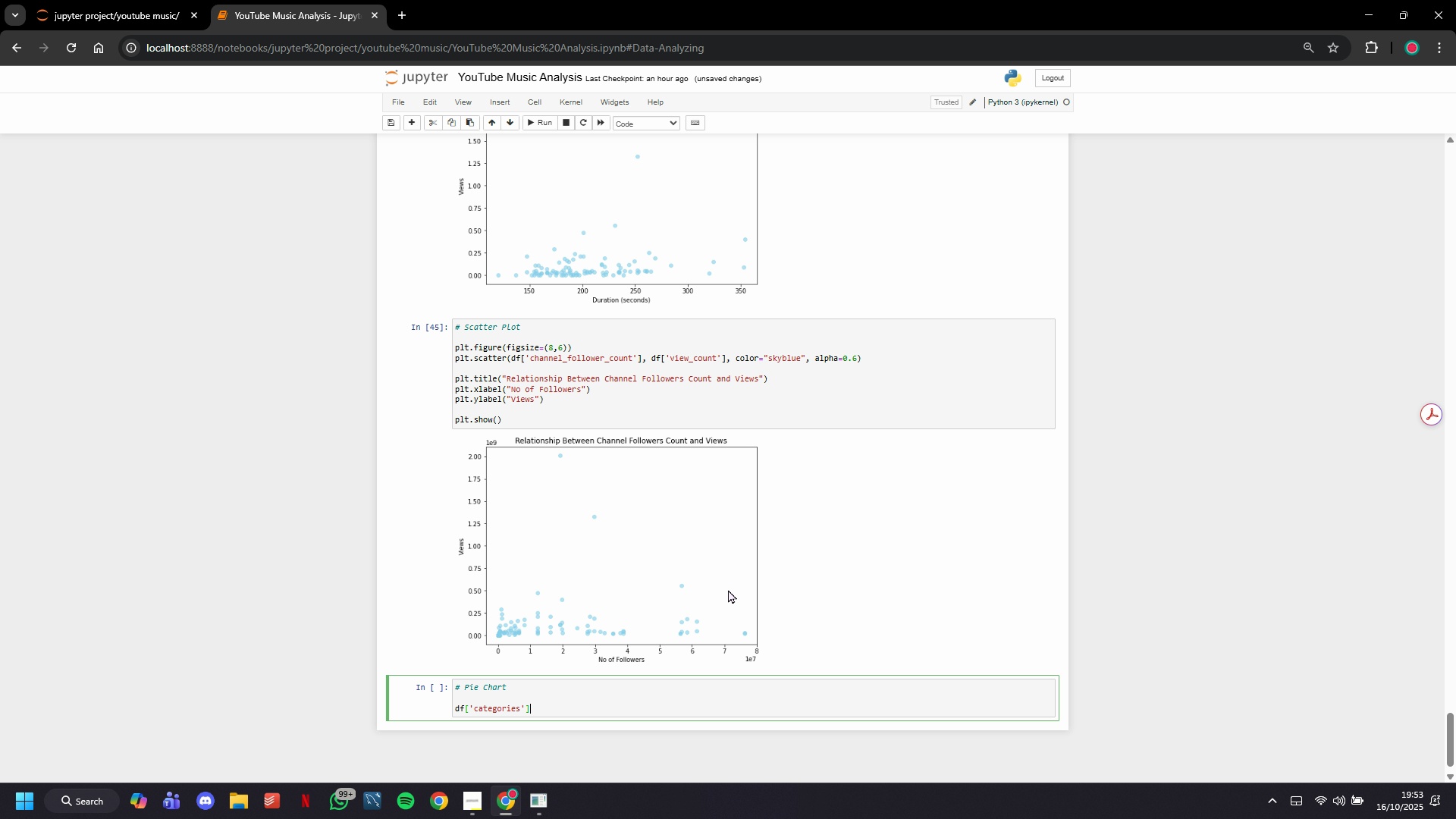 
key(ArrowRight)
 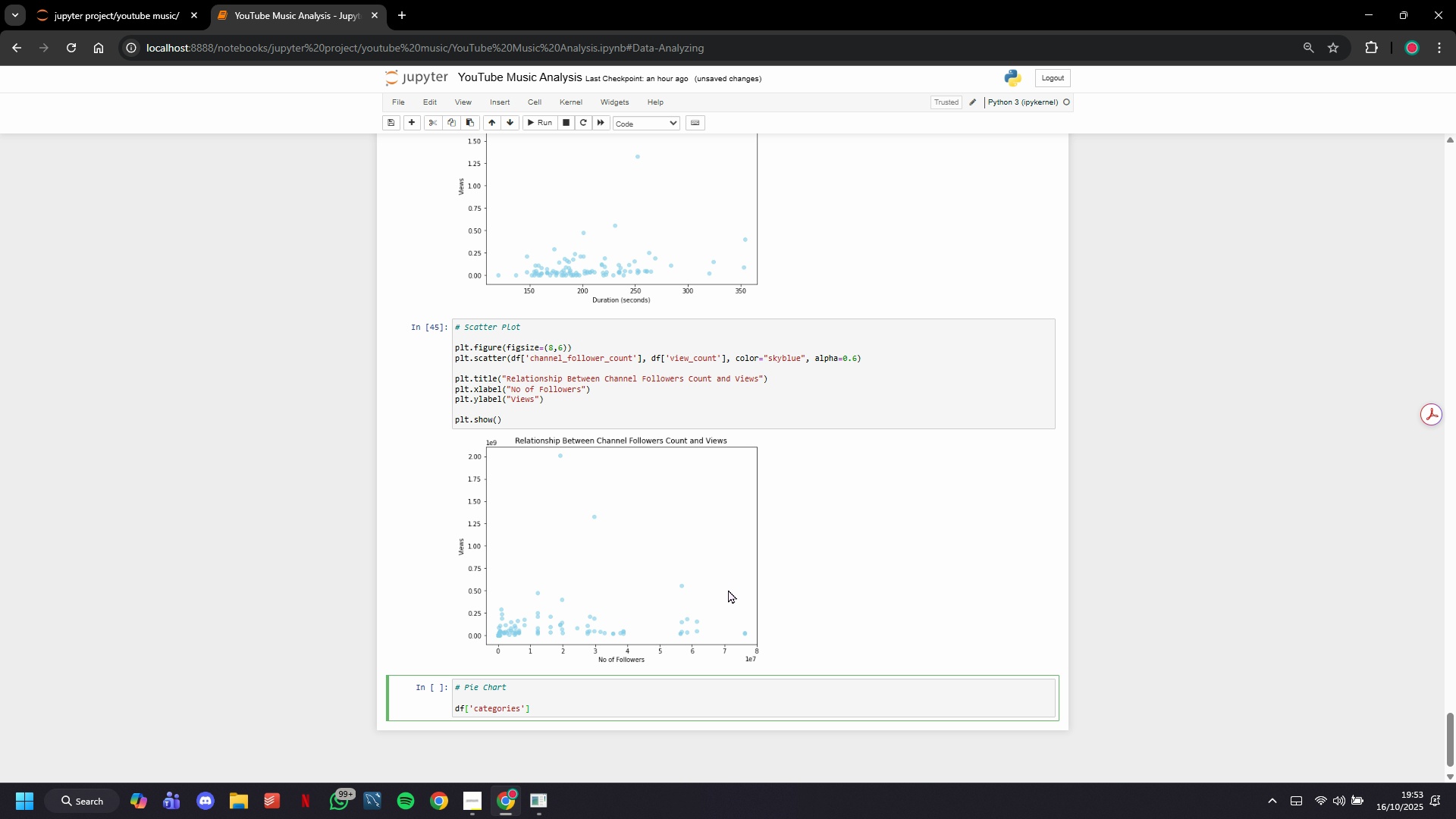 
type(.value_counts()
 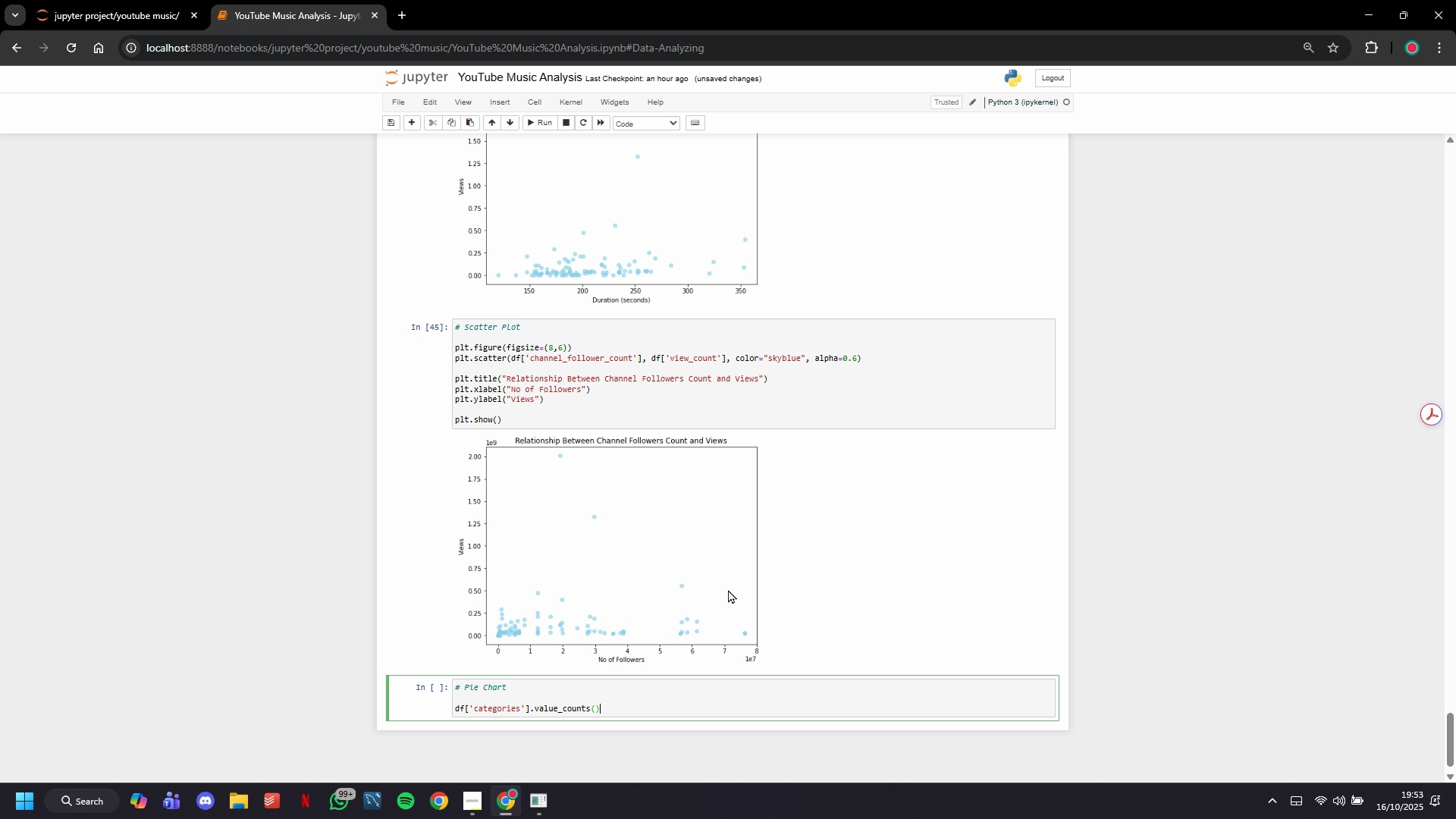 
 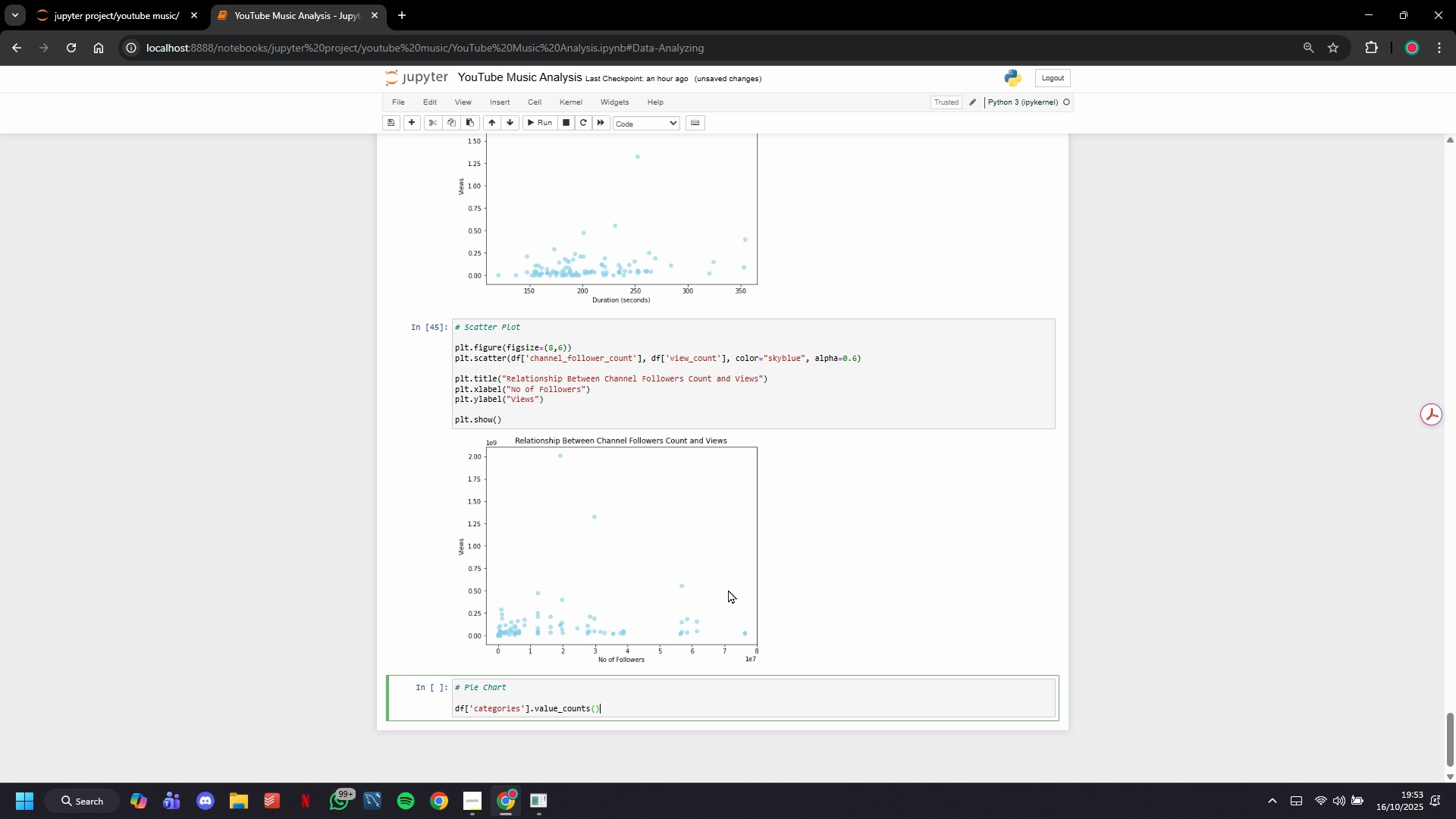 
key(ArrowRight)
 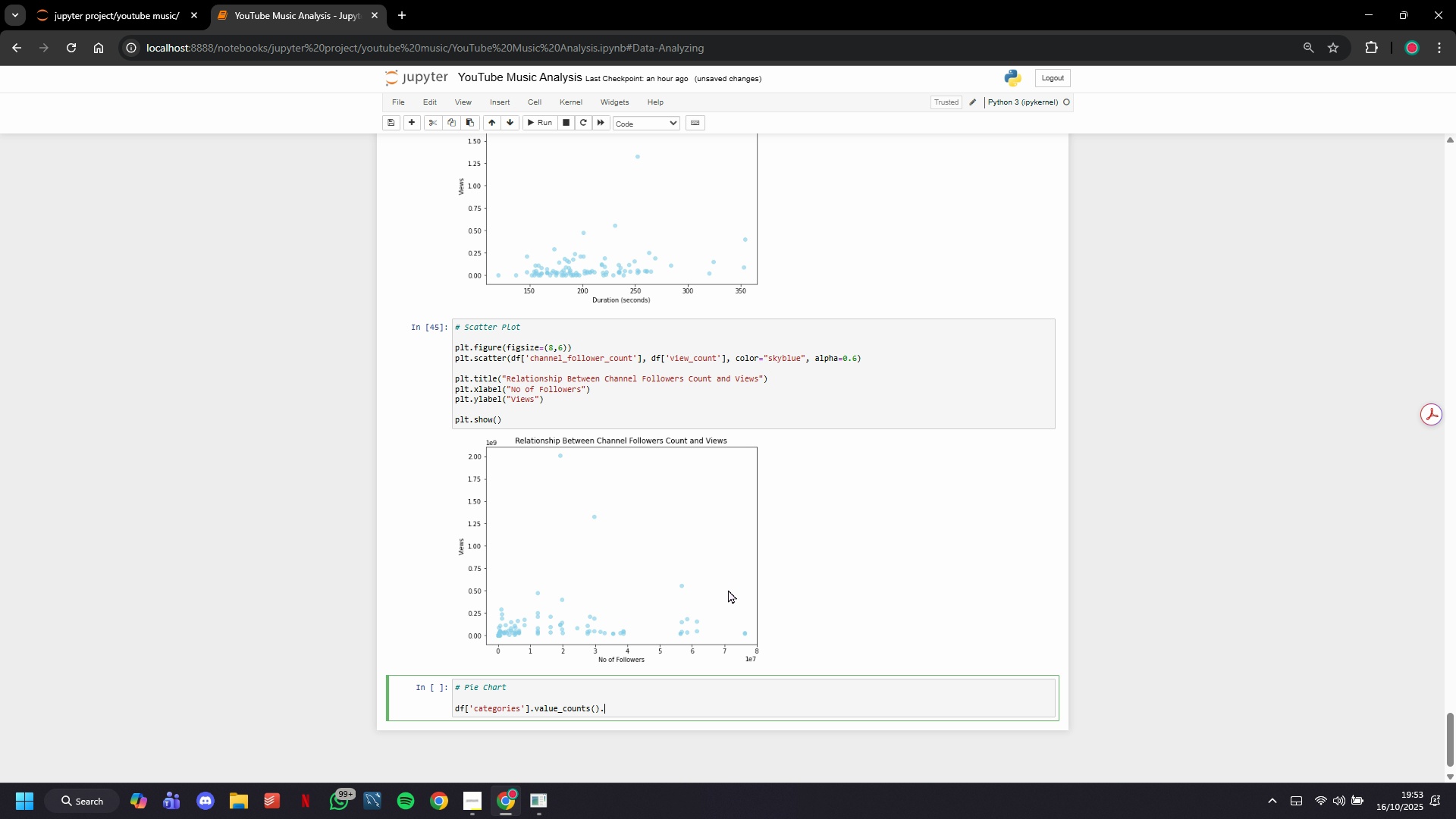 
type(.plot(kind='pe)
key(Backspace)
type(ie)
 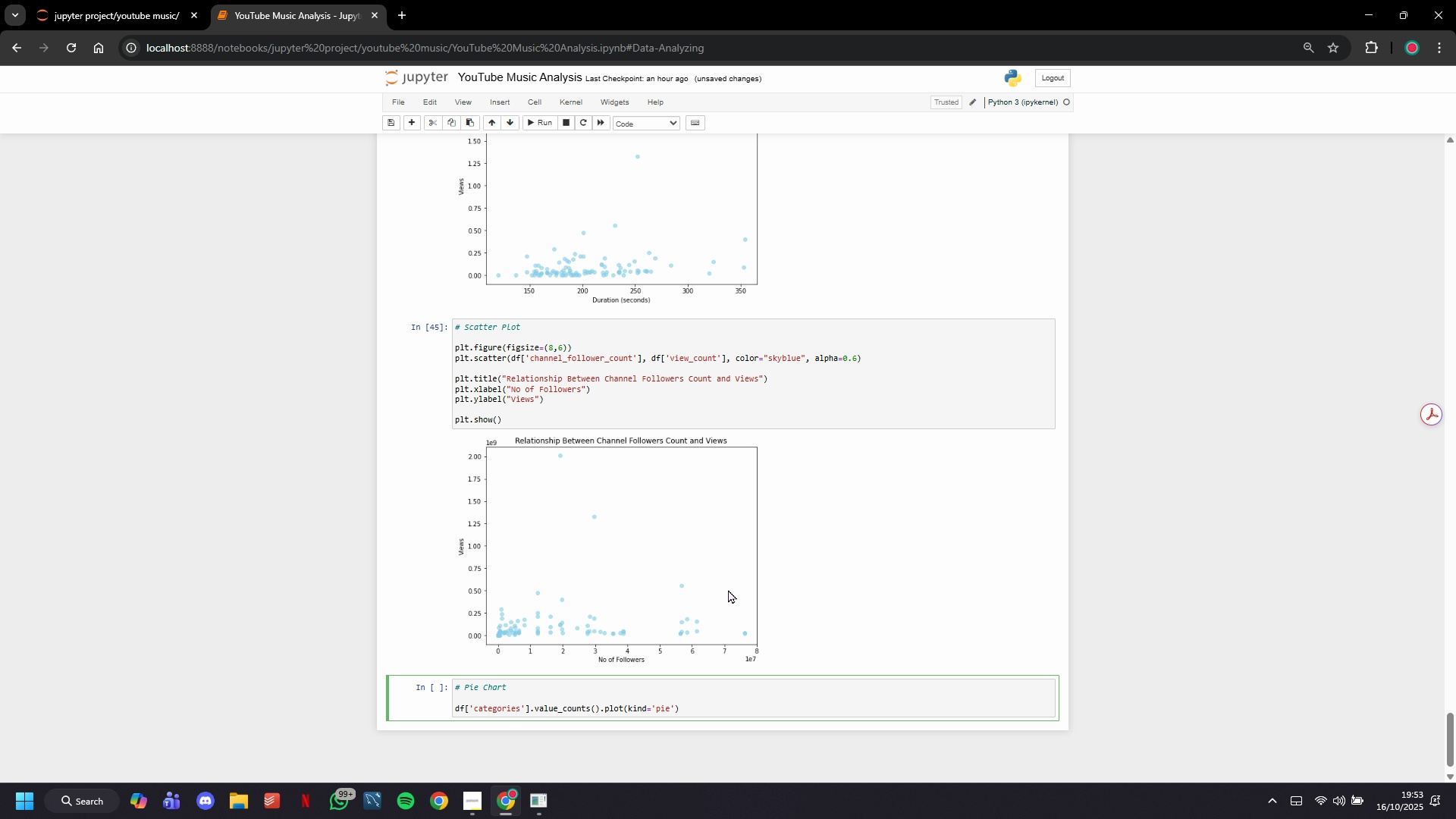 
key(ArrowRight)
 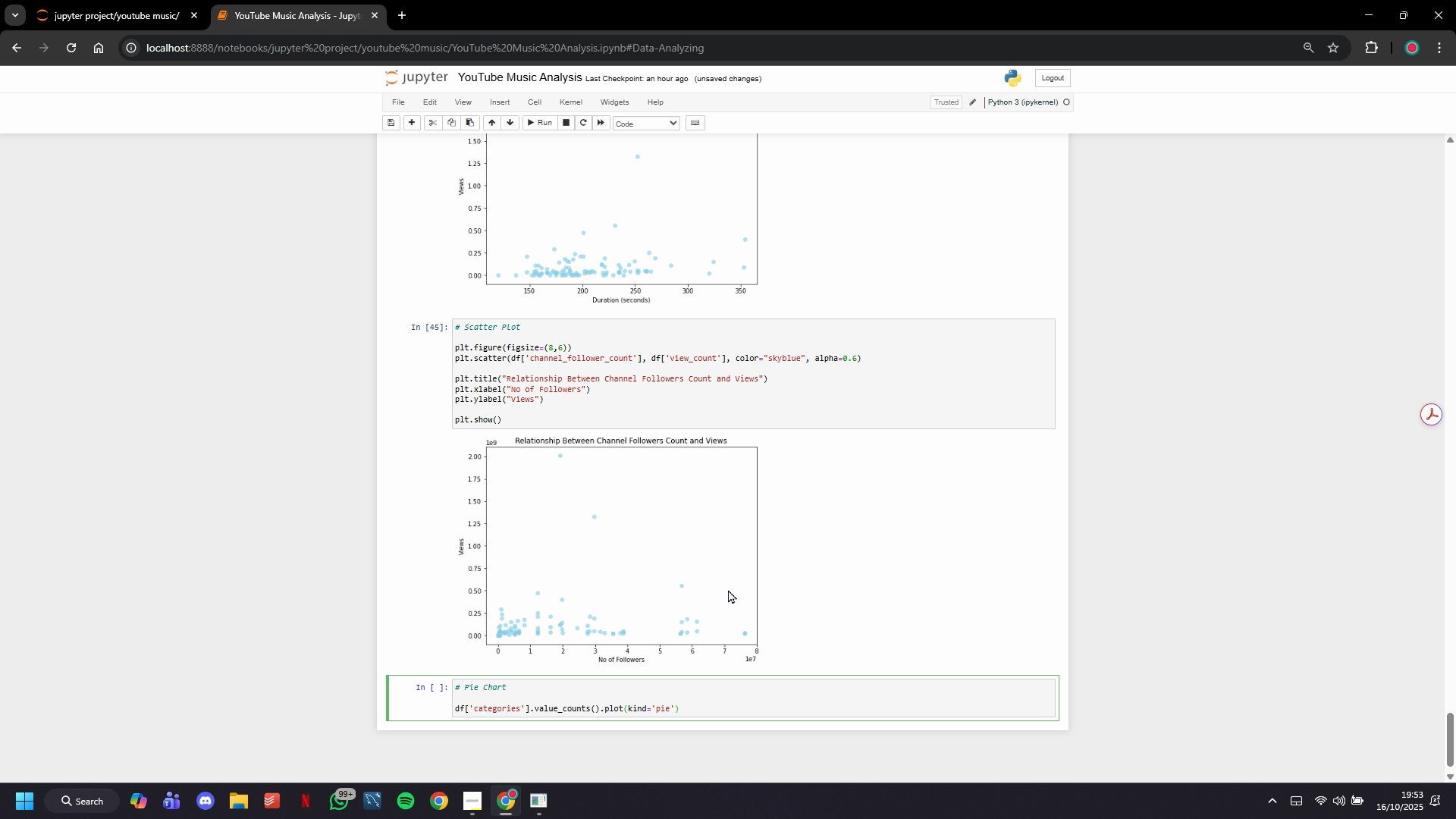 
type(, figsize=(6,6)
 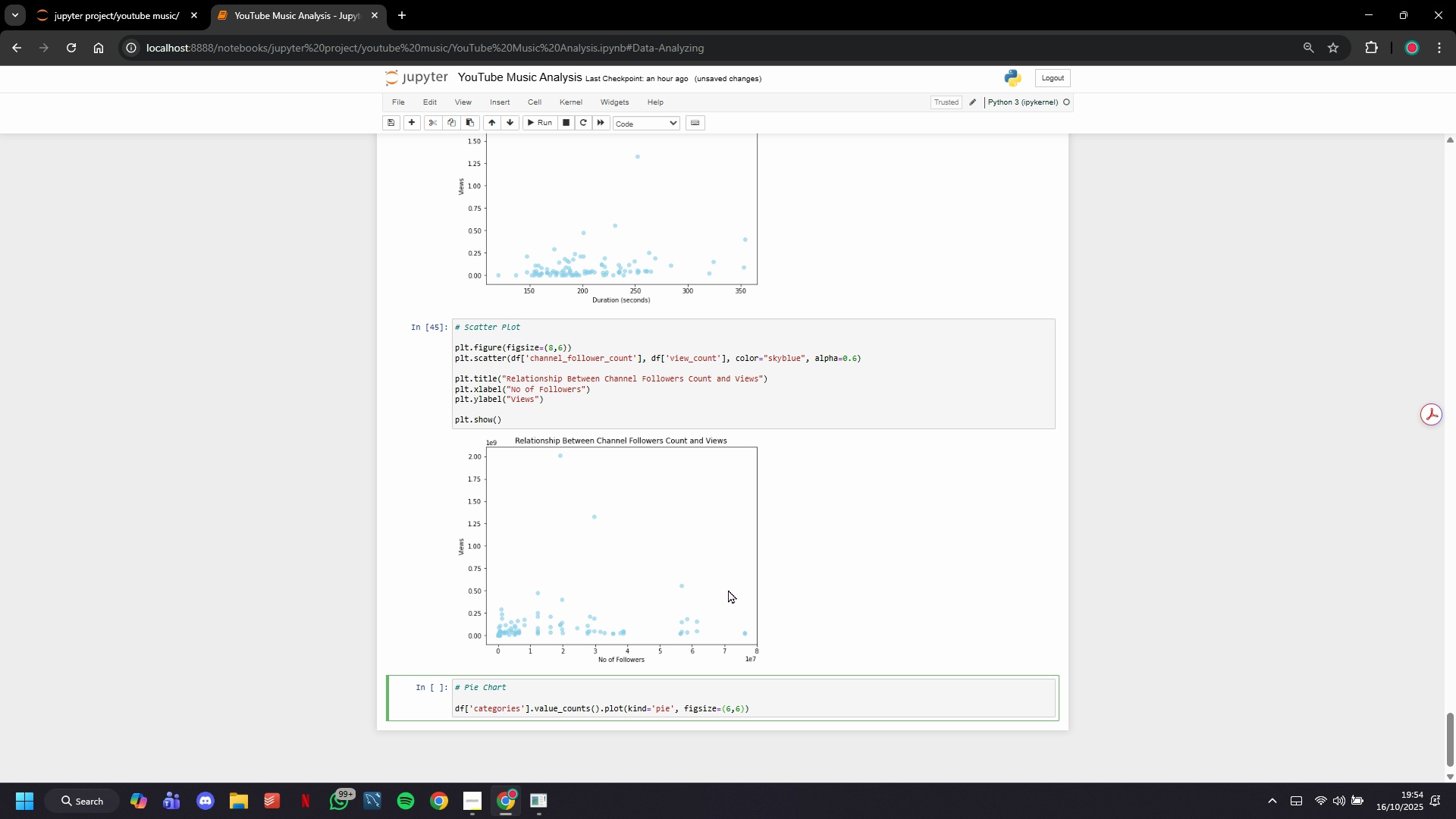 
key(ArrowRight)
 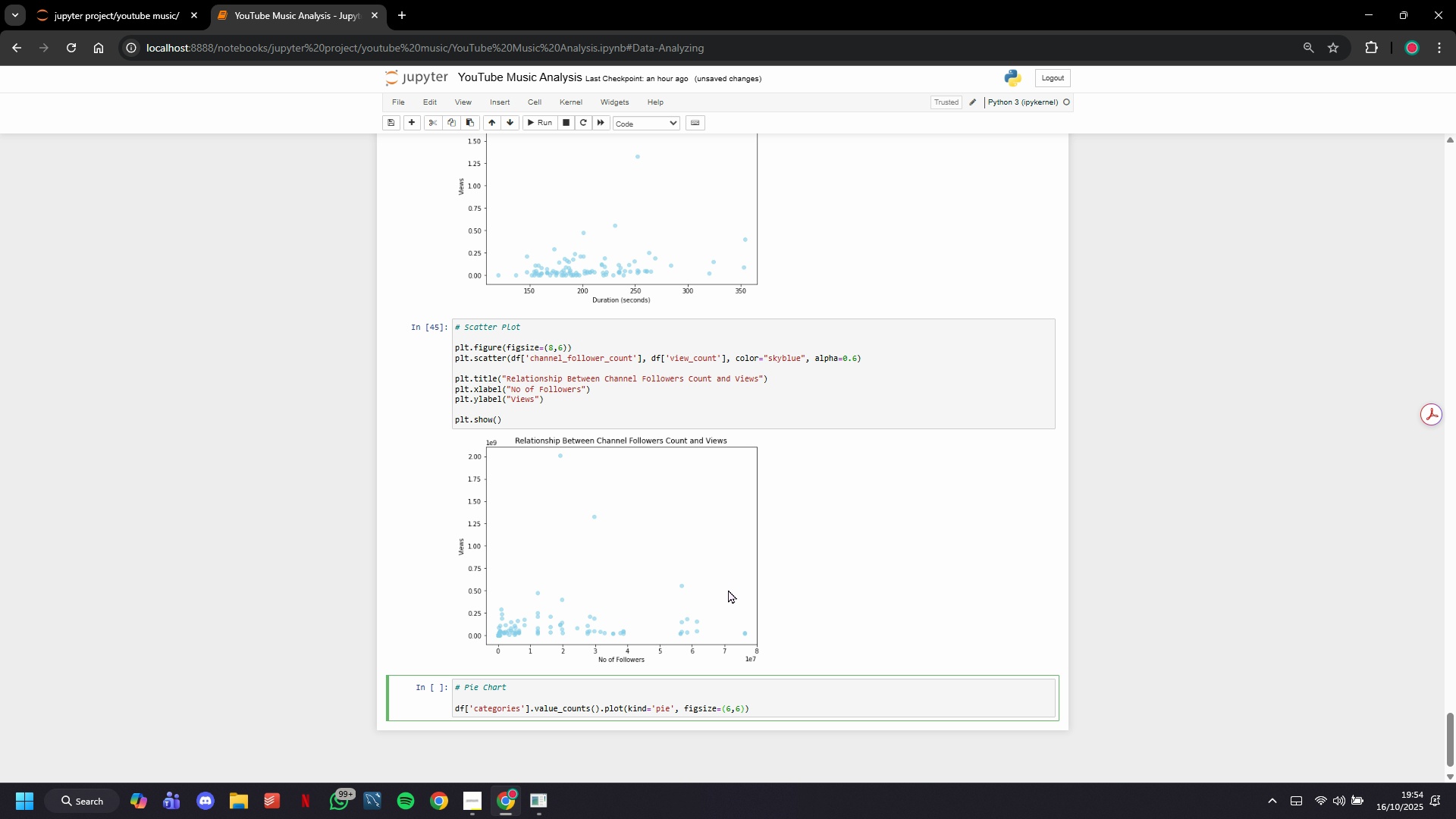 
scroll: coordinate [705, 492], scroll_direction: down, amount: 7.0
 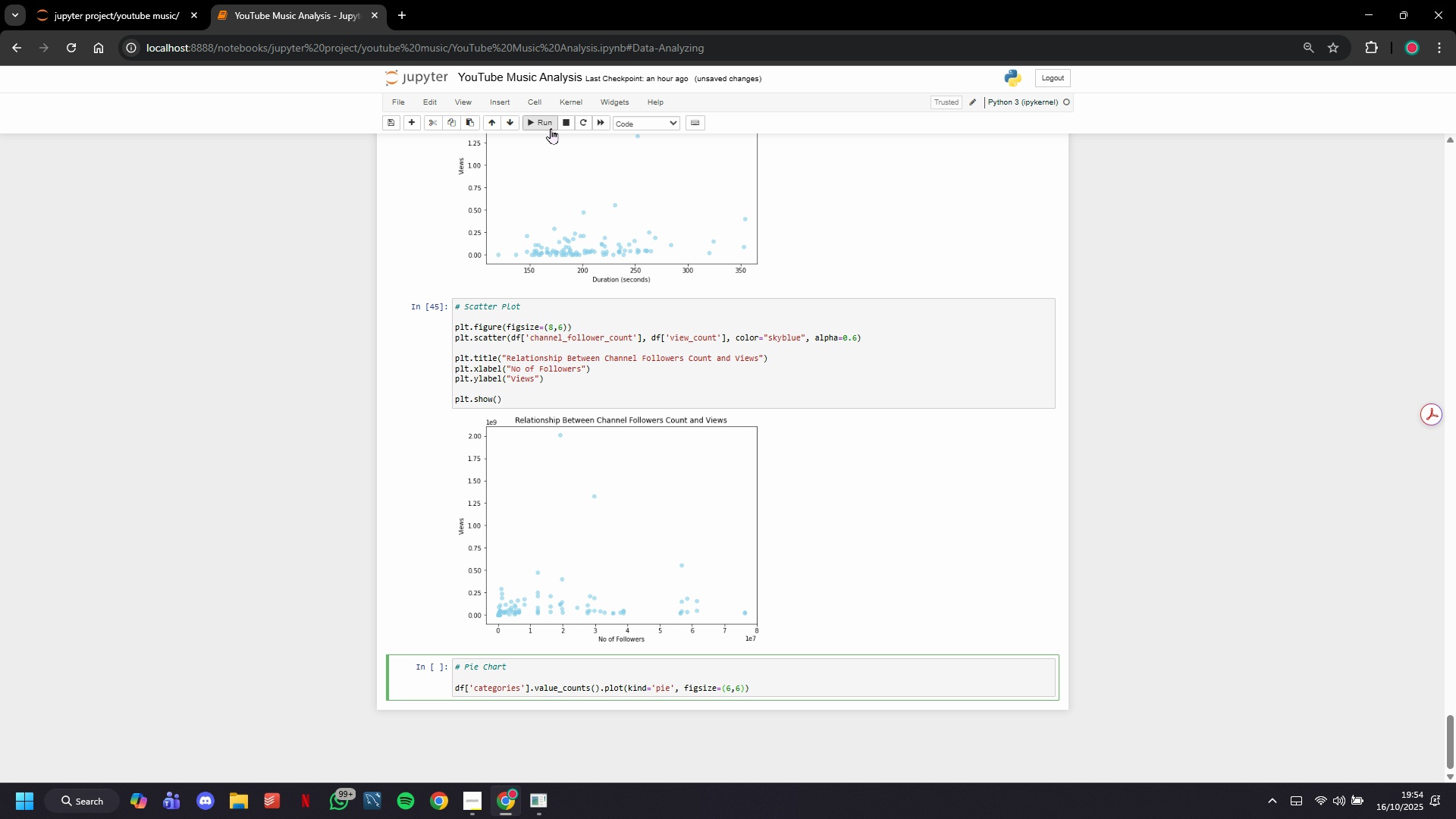 
left_click([549, 126])
 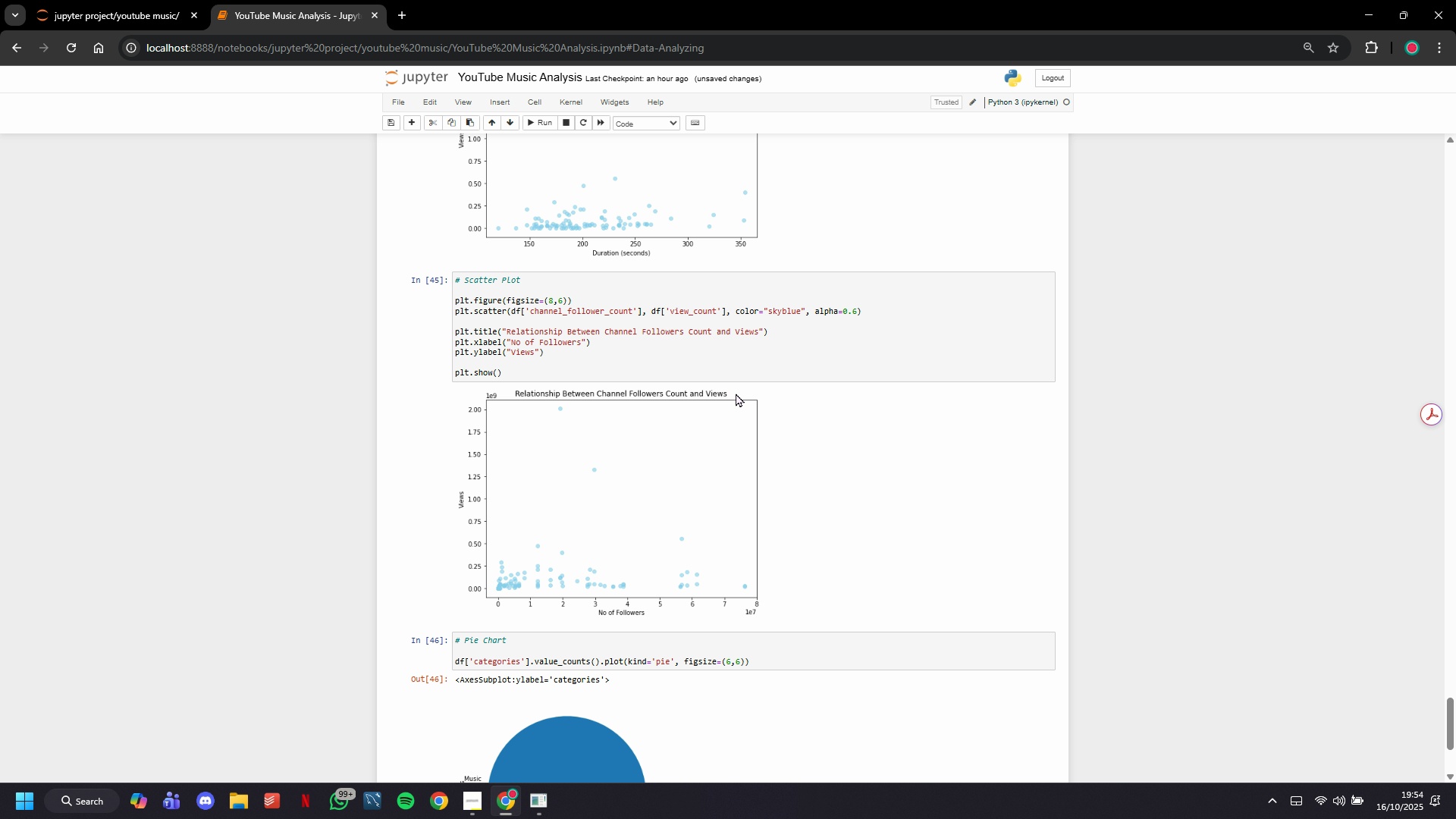 
scroll: coordinate [736, 393], scroll_direction: down, amount: 6.0
 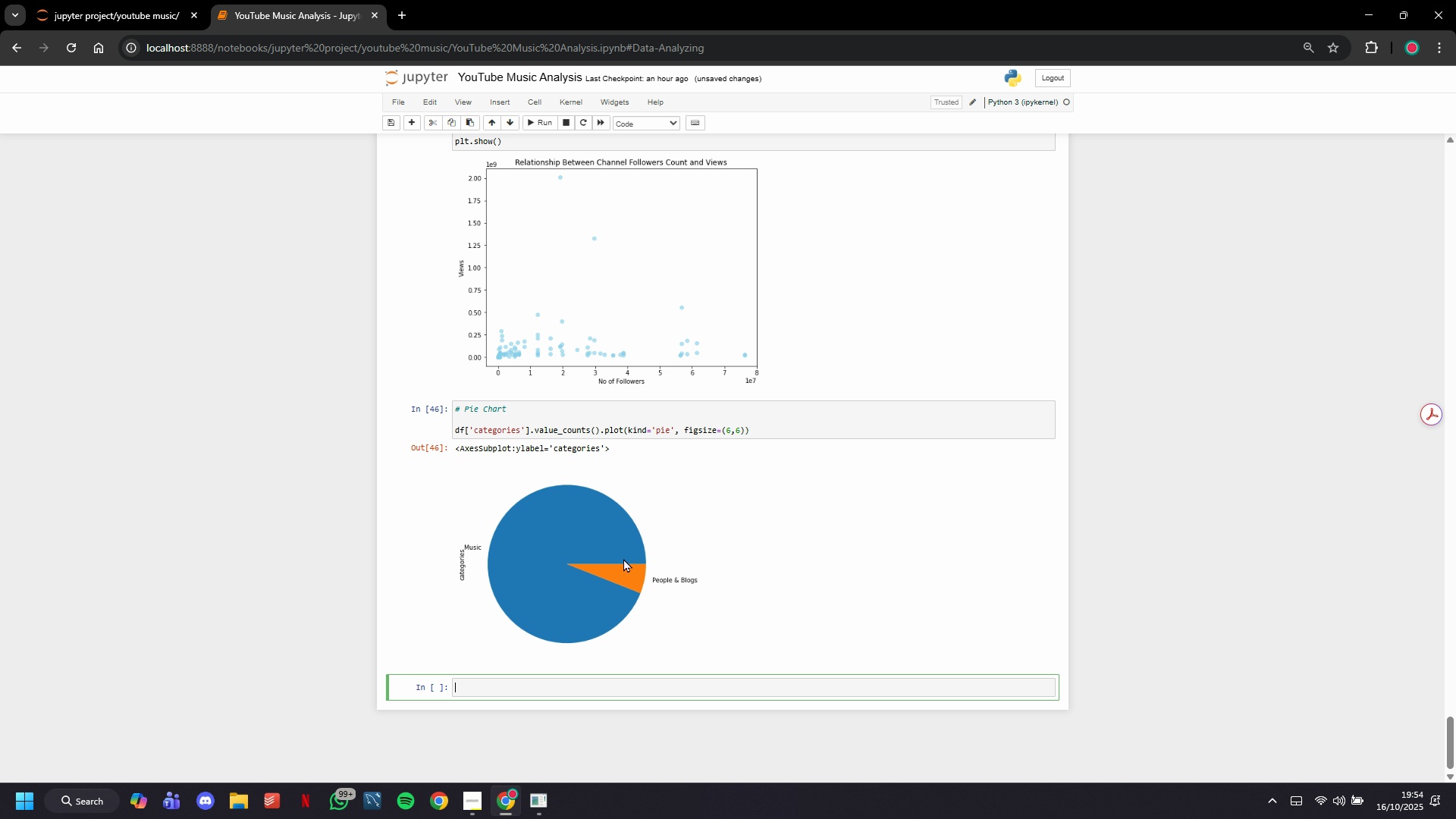 
left_click([761, 434])
 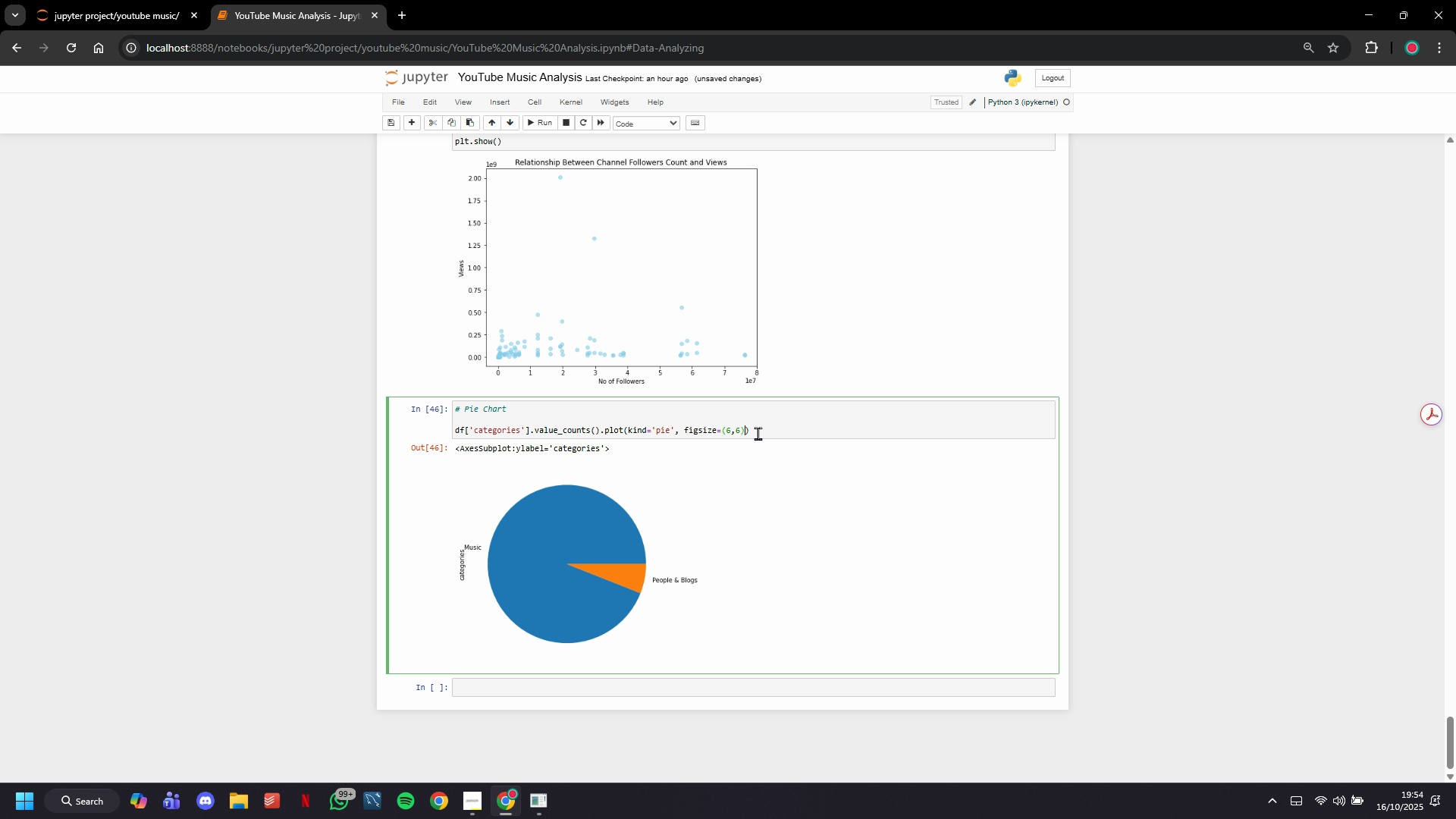 
key(ArrowLeft)
 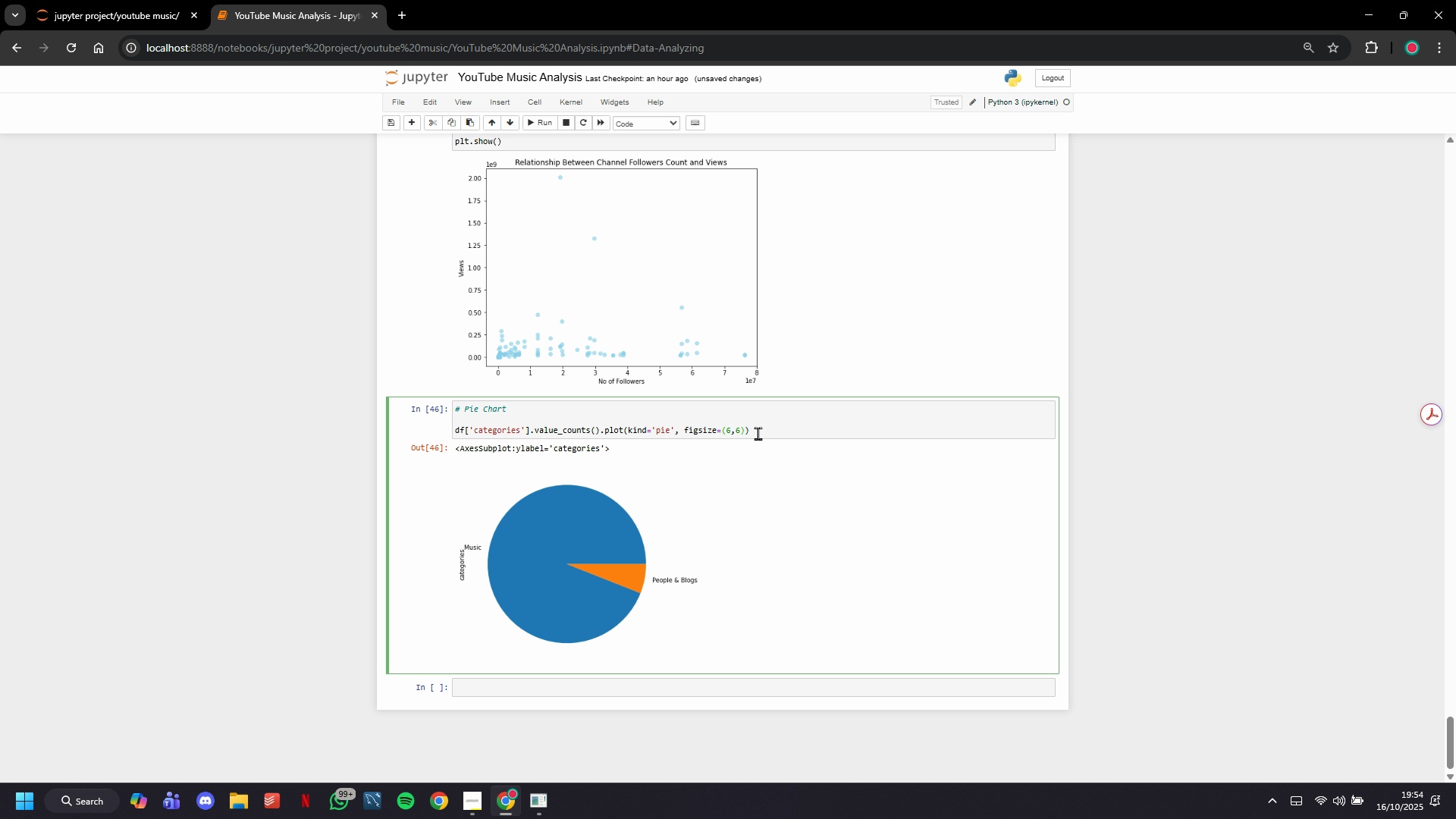 
type(, title="Distribution of Categories)
 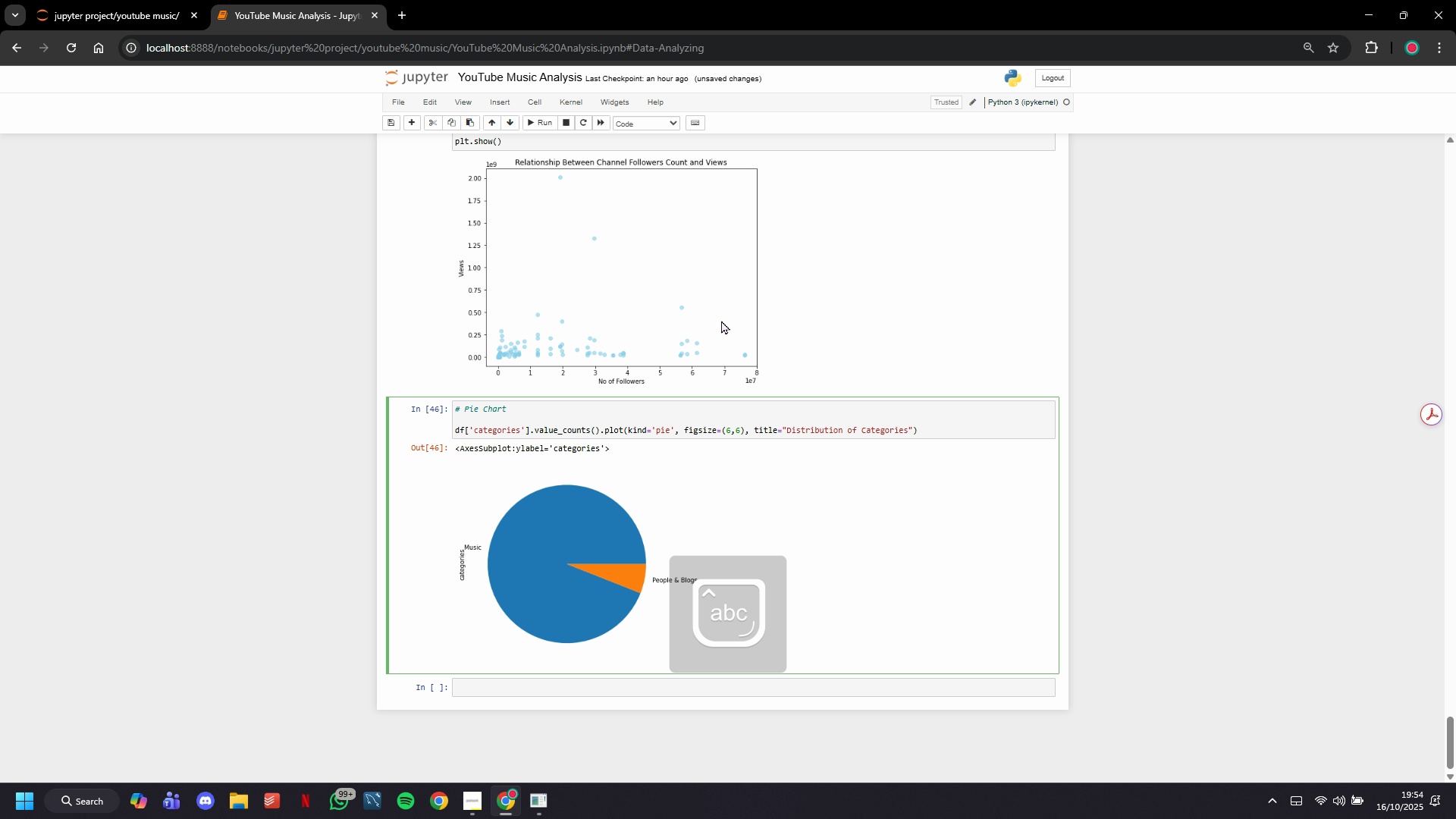 
left_click([546, 127])
 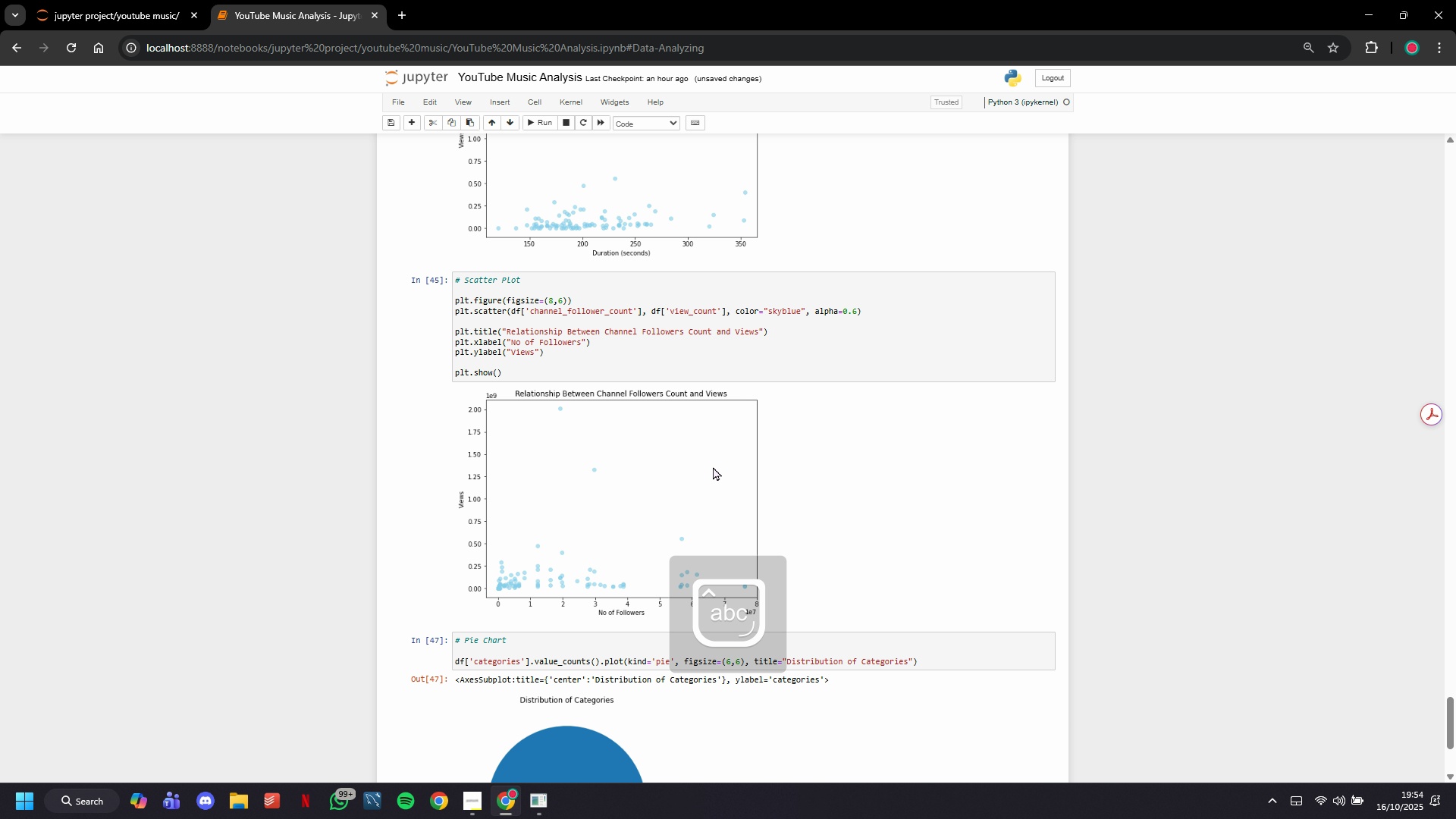 
scroll: coordinate [713, 467], scroll_direction: down, amount: 6.0
 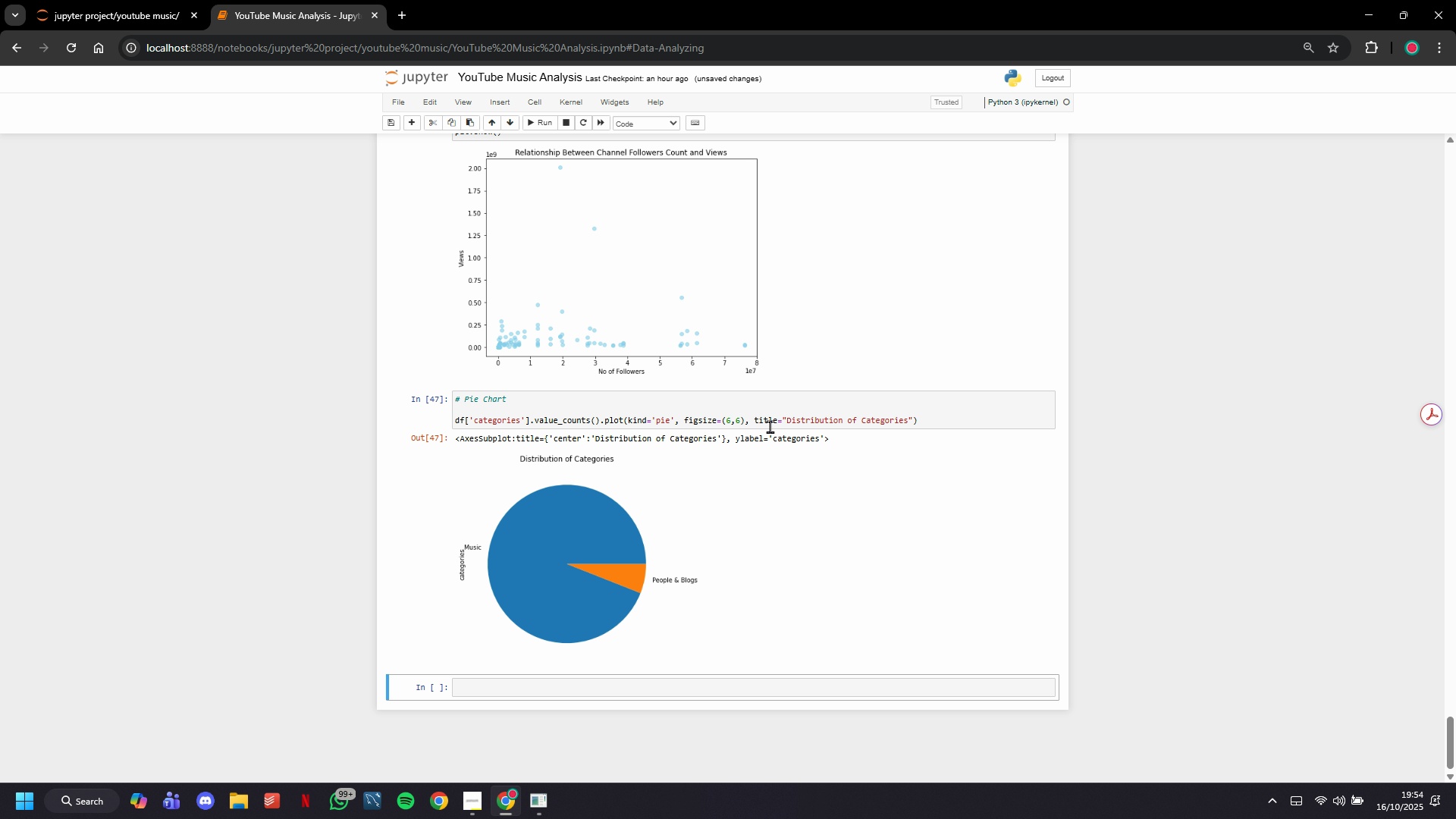 
left_click([753, 425])
 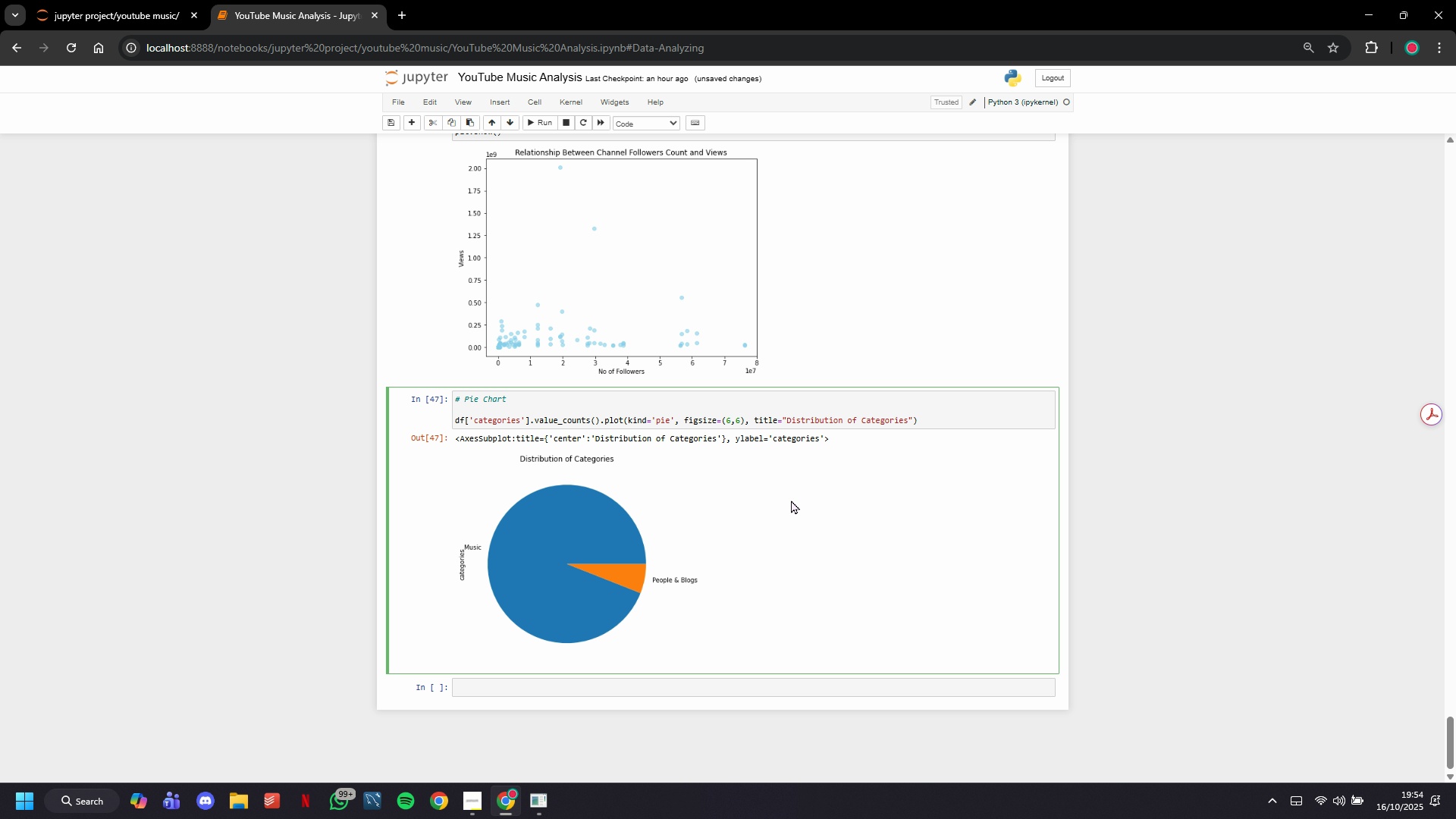 
type(autopct=", )
 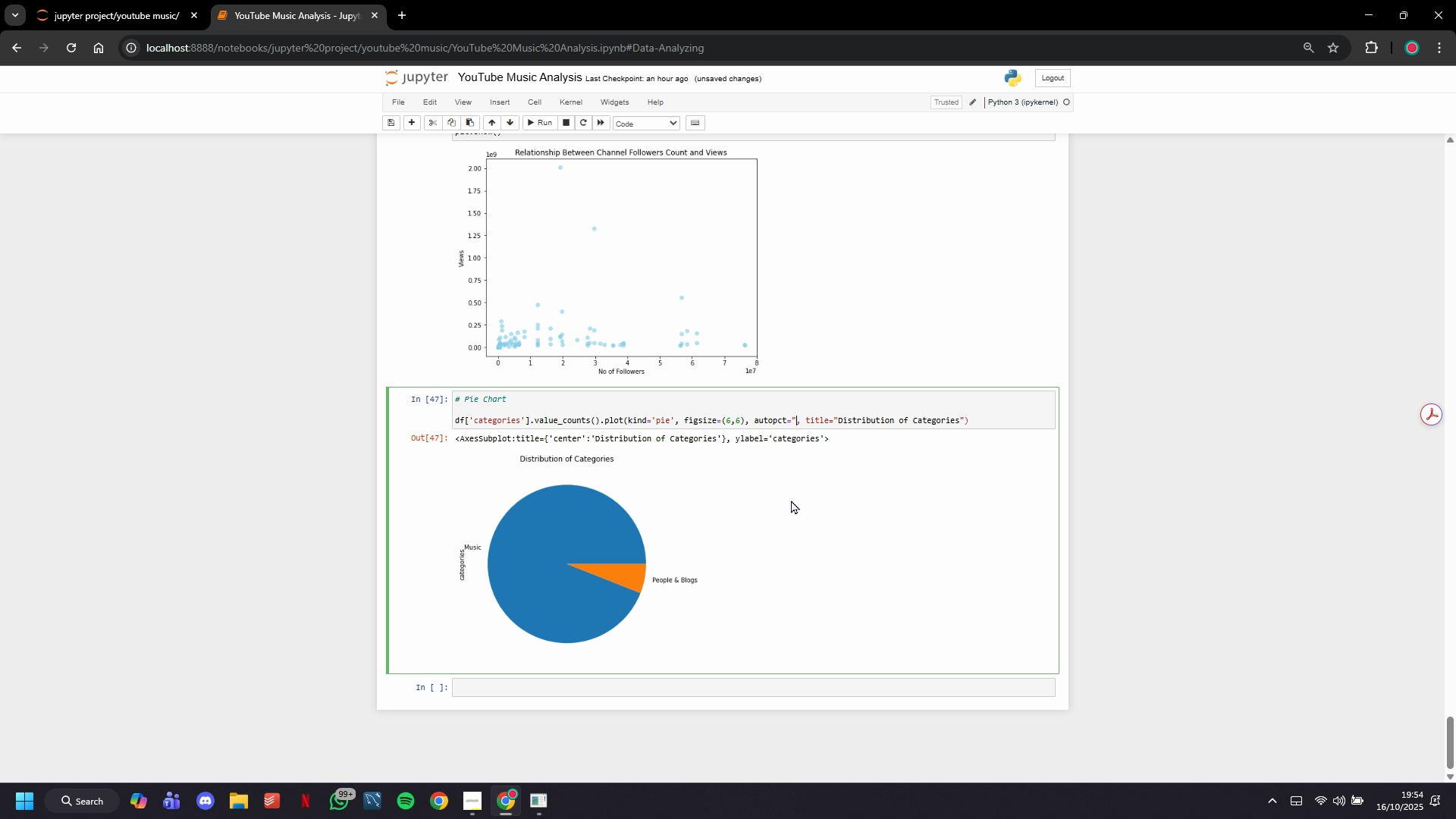 
 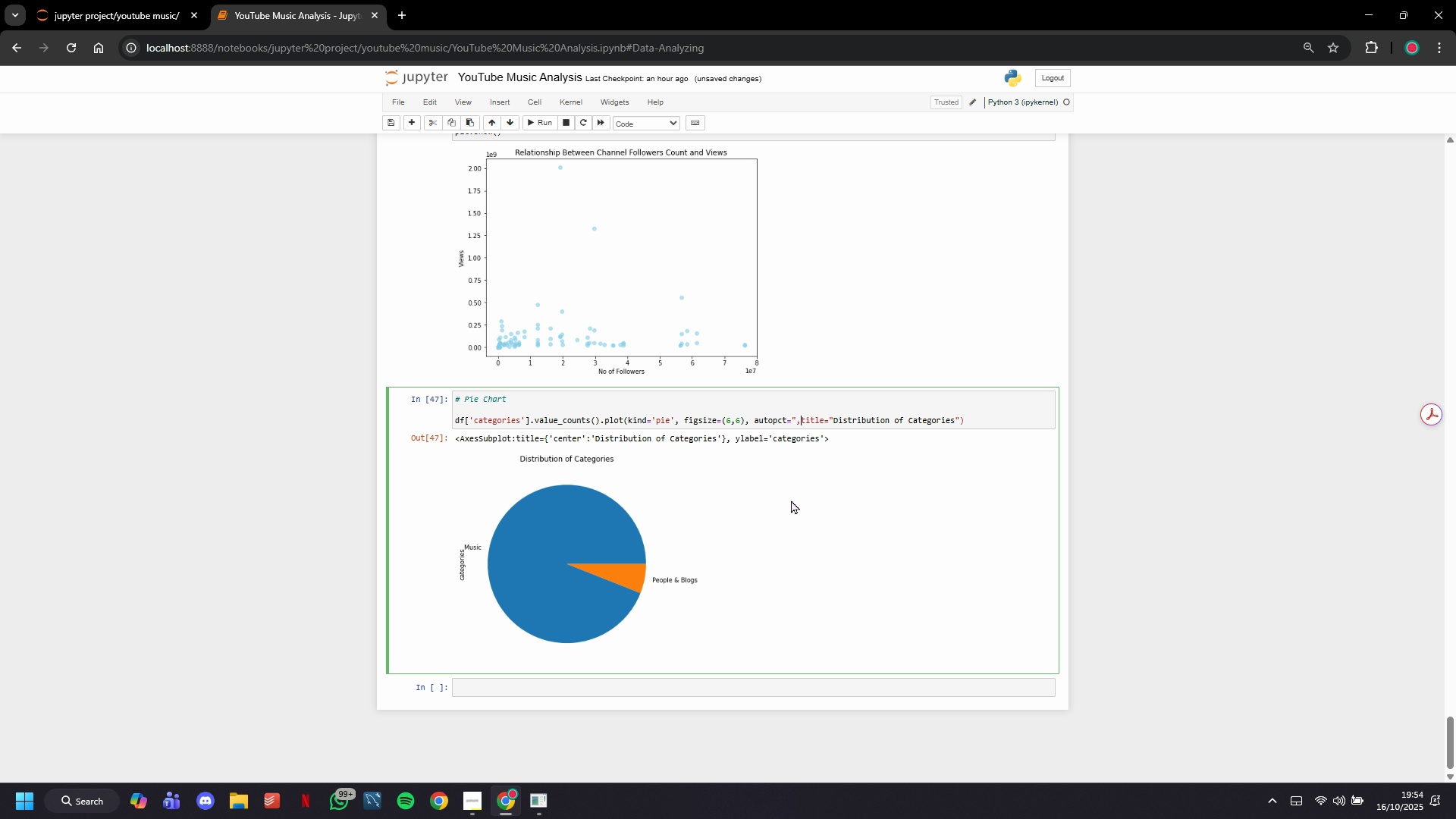 
key(ArrowLeft)
 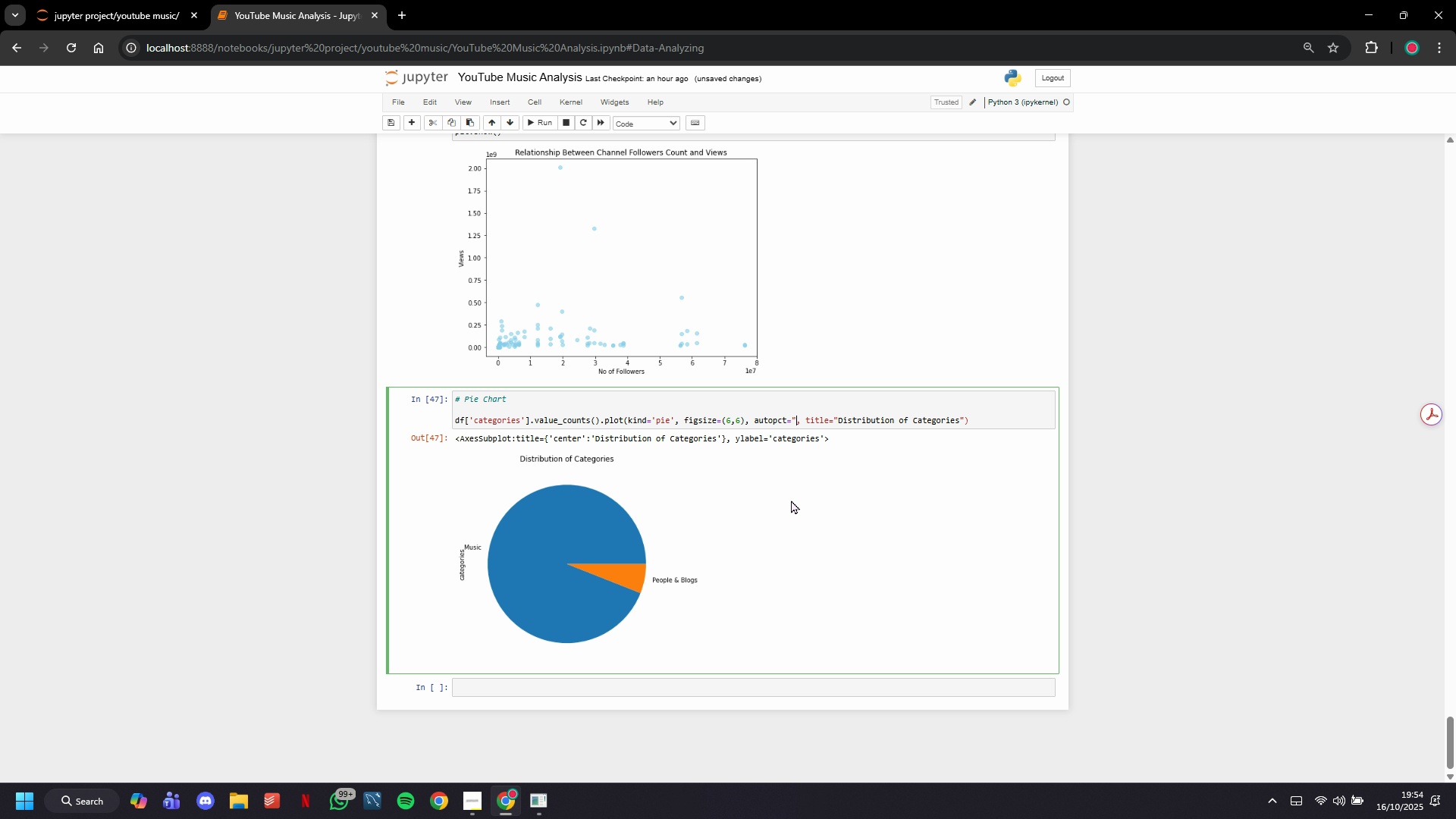 
key(ArrowLeft)
 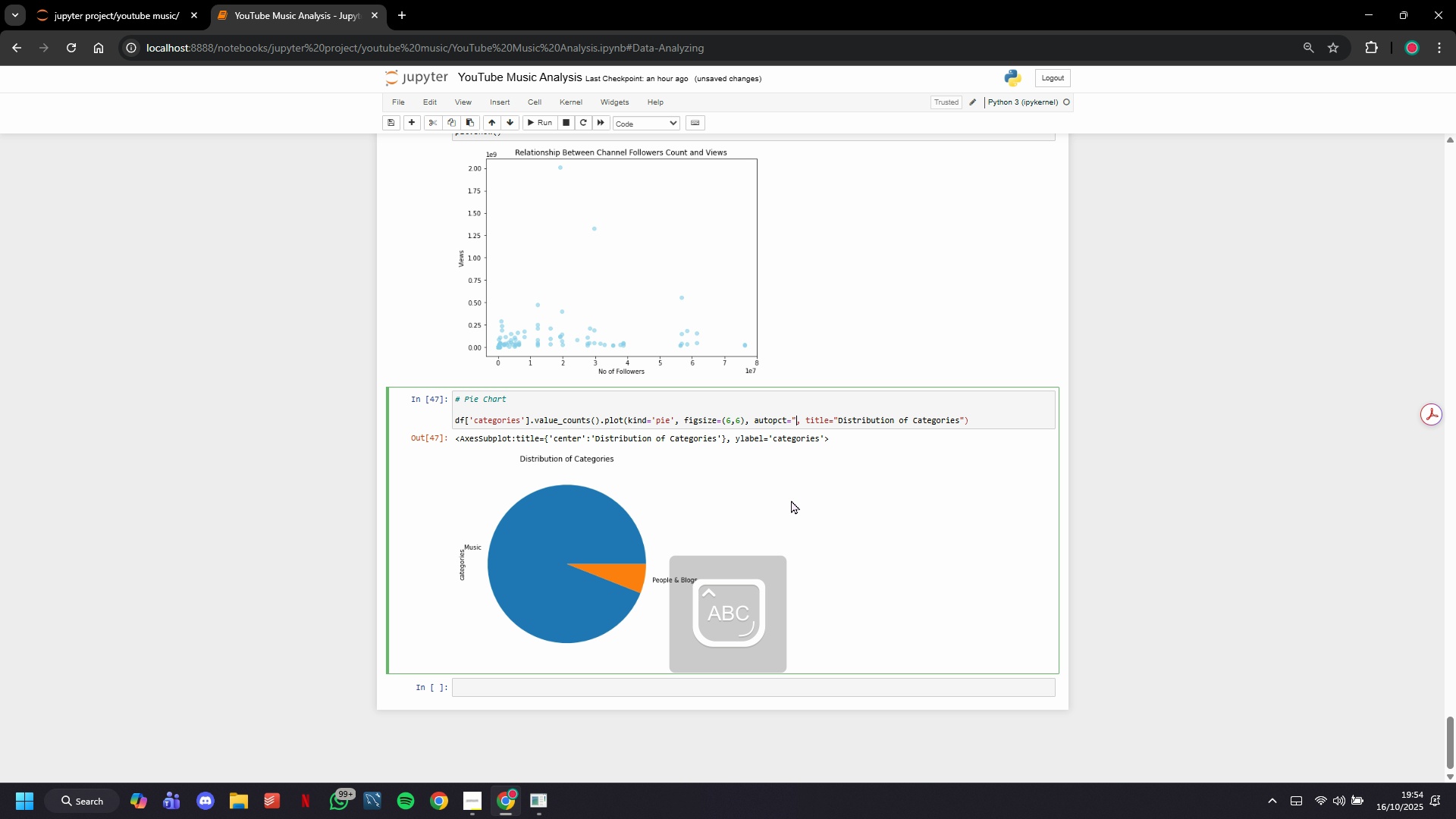 
hold_key(key=CapsLock, duration=0.58)
 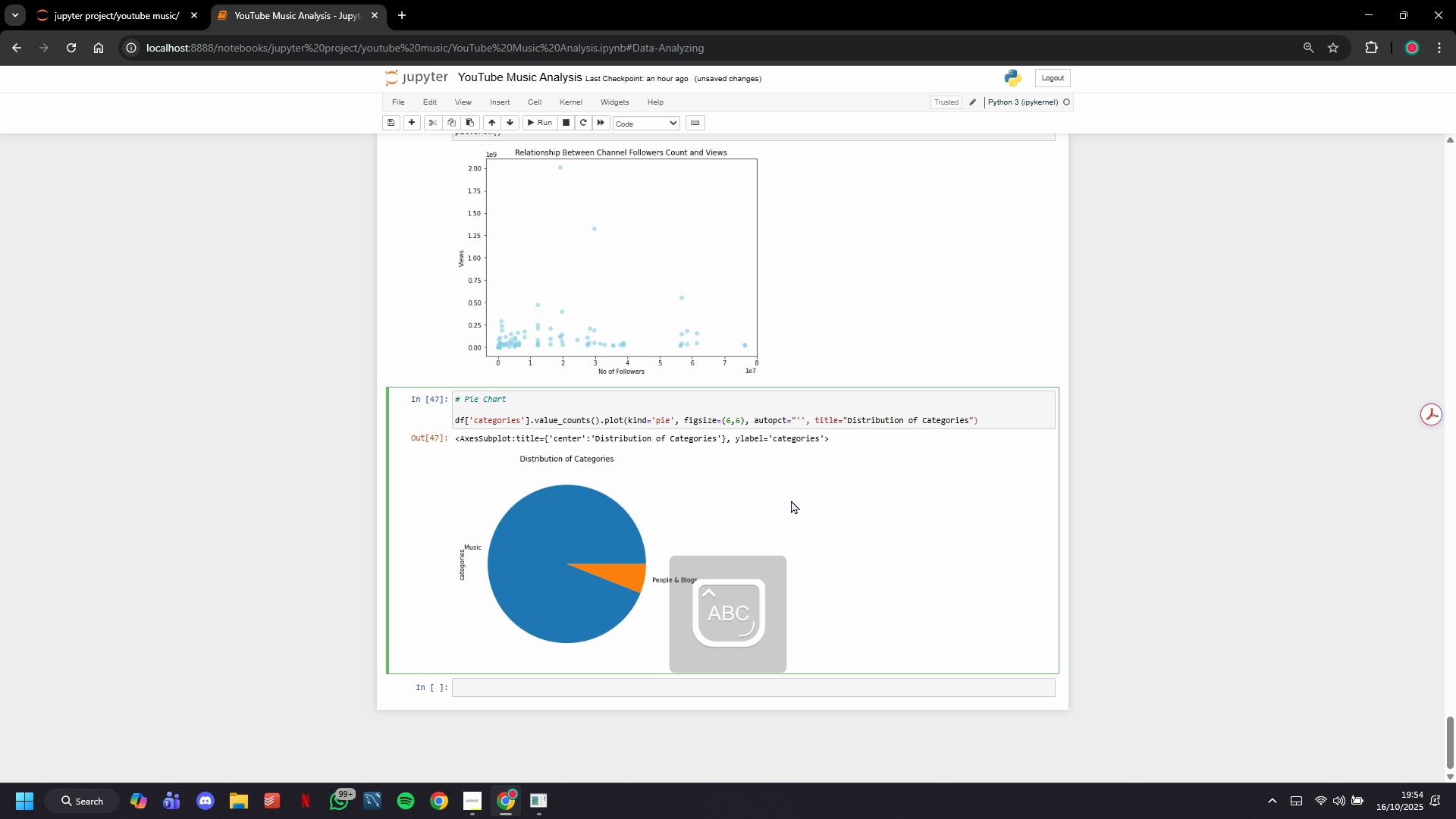 
key(Quote)
 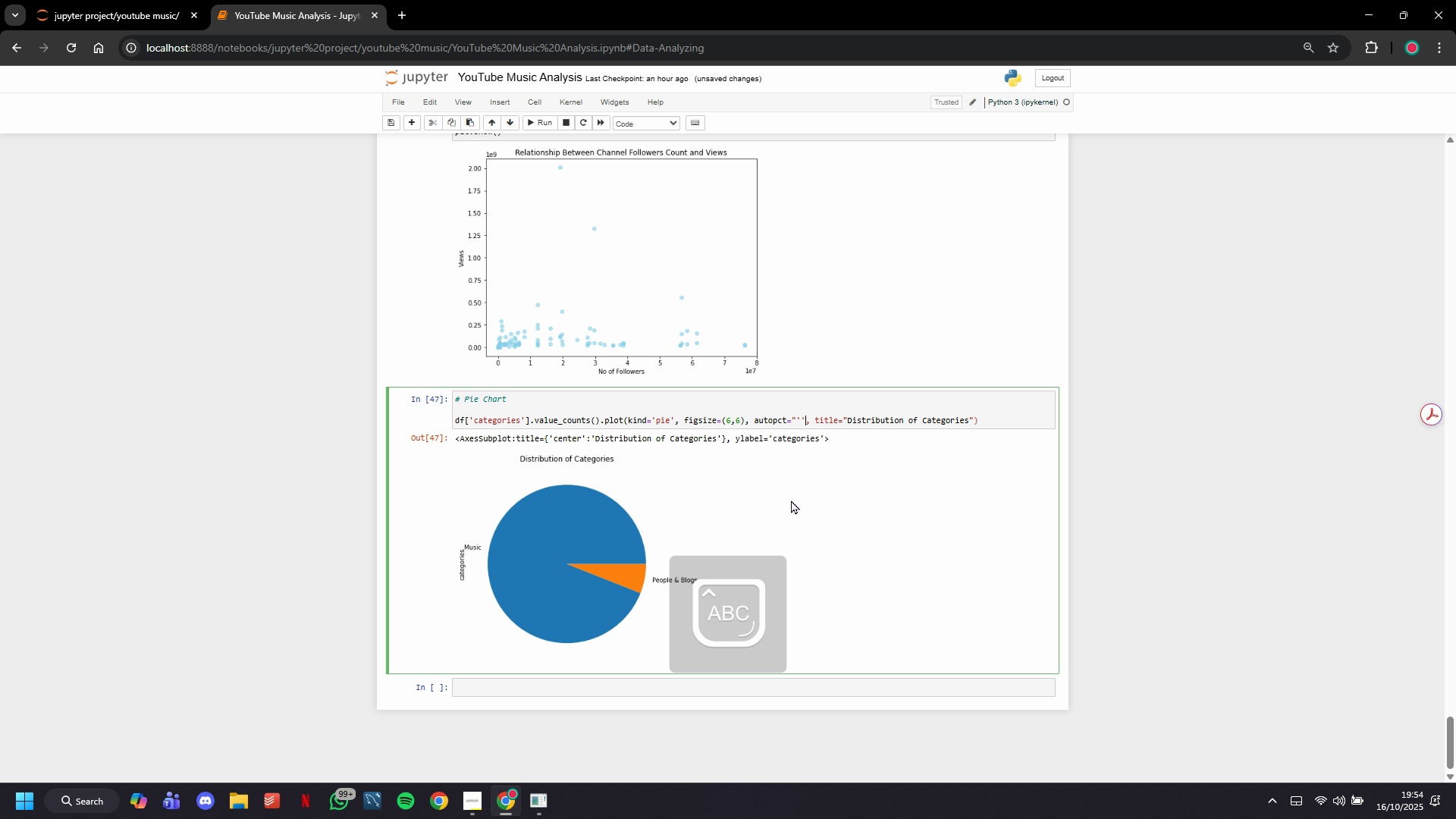 
key(ArrowRight)
 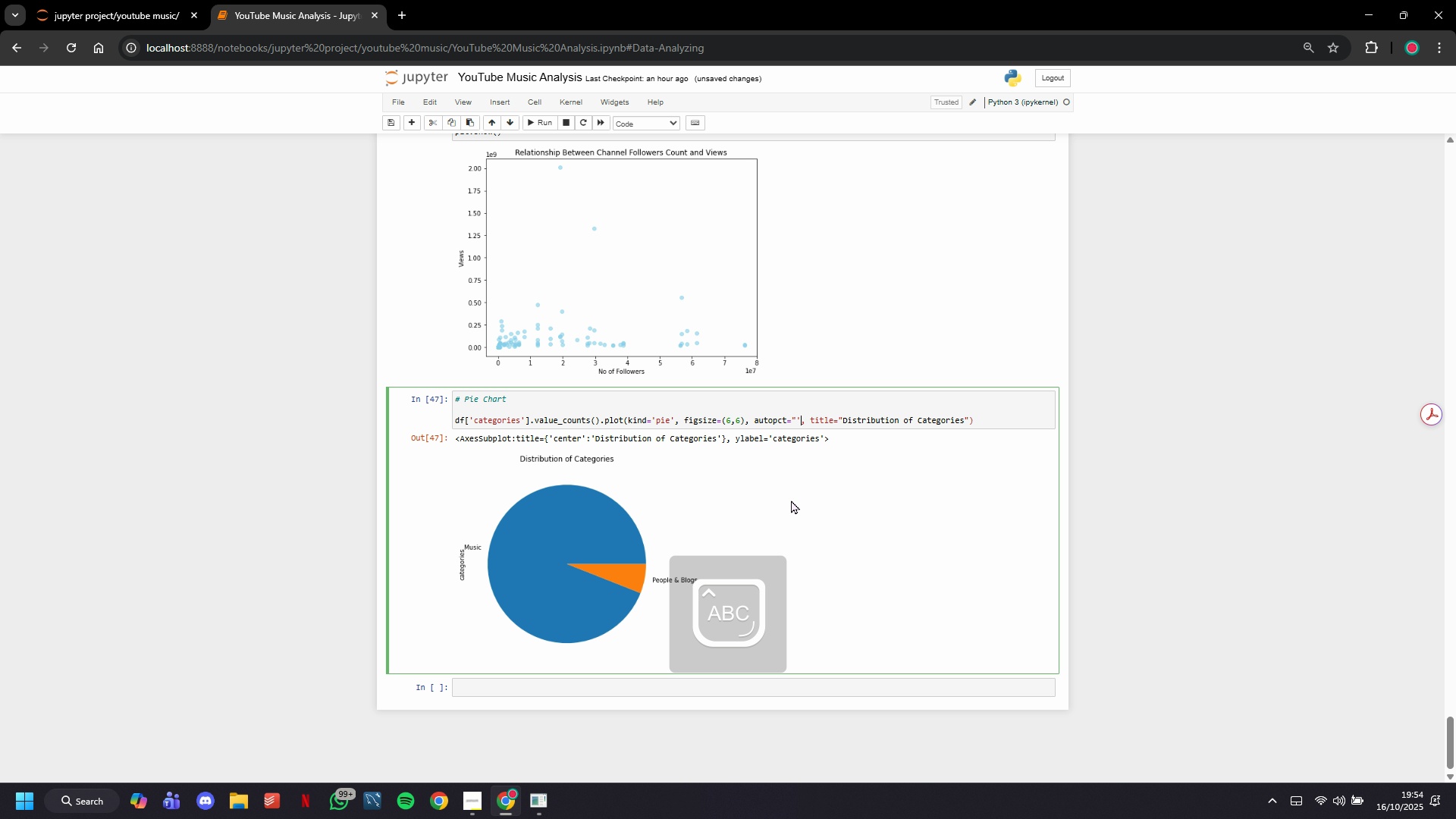 
key(Backspace)
 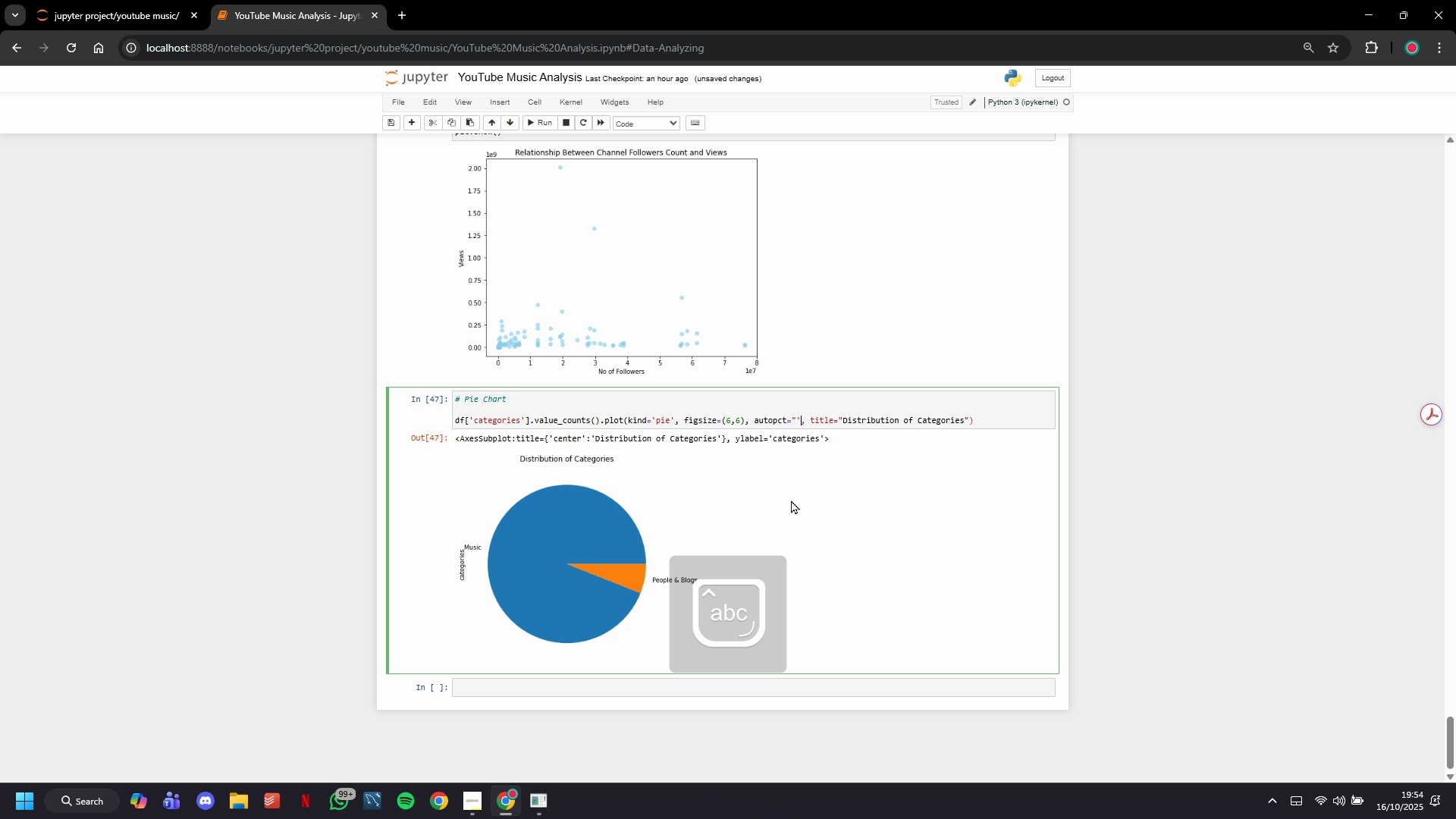 
key(CapsLock)
 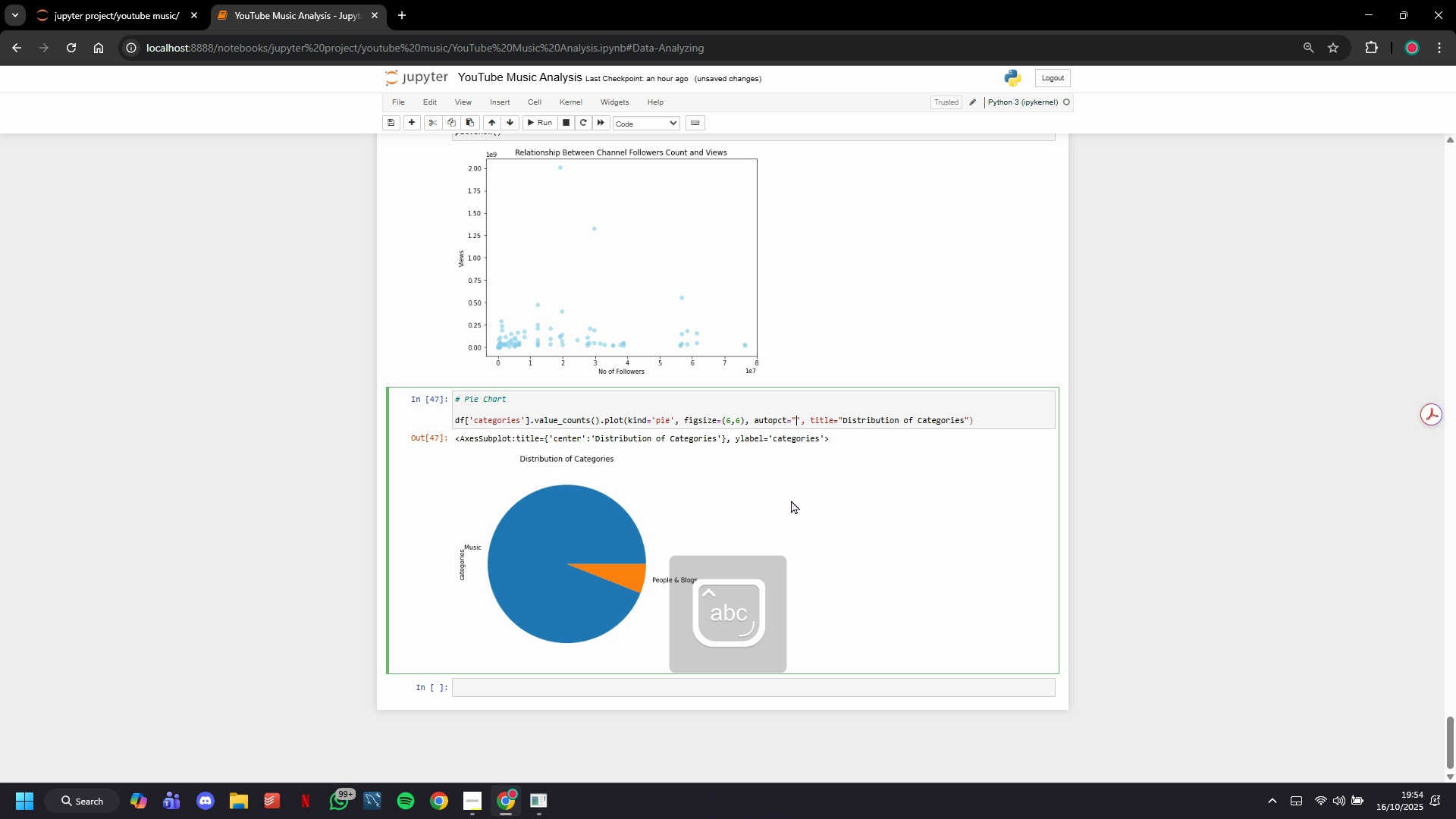 
key(ArrowLeft)
 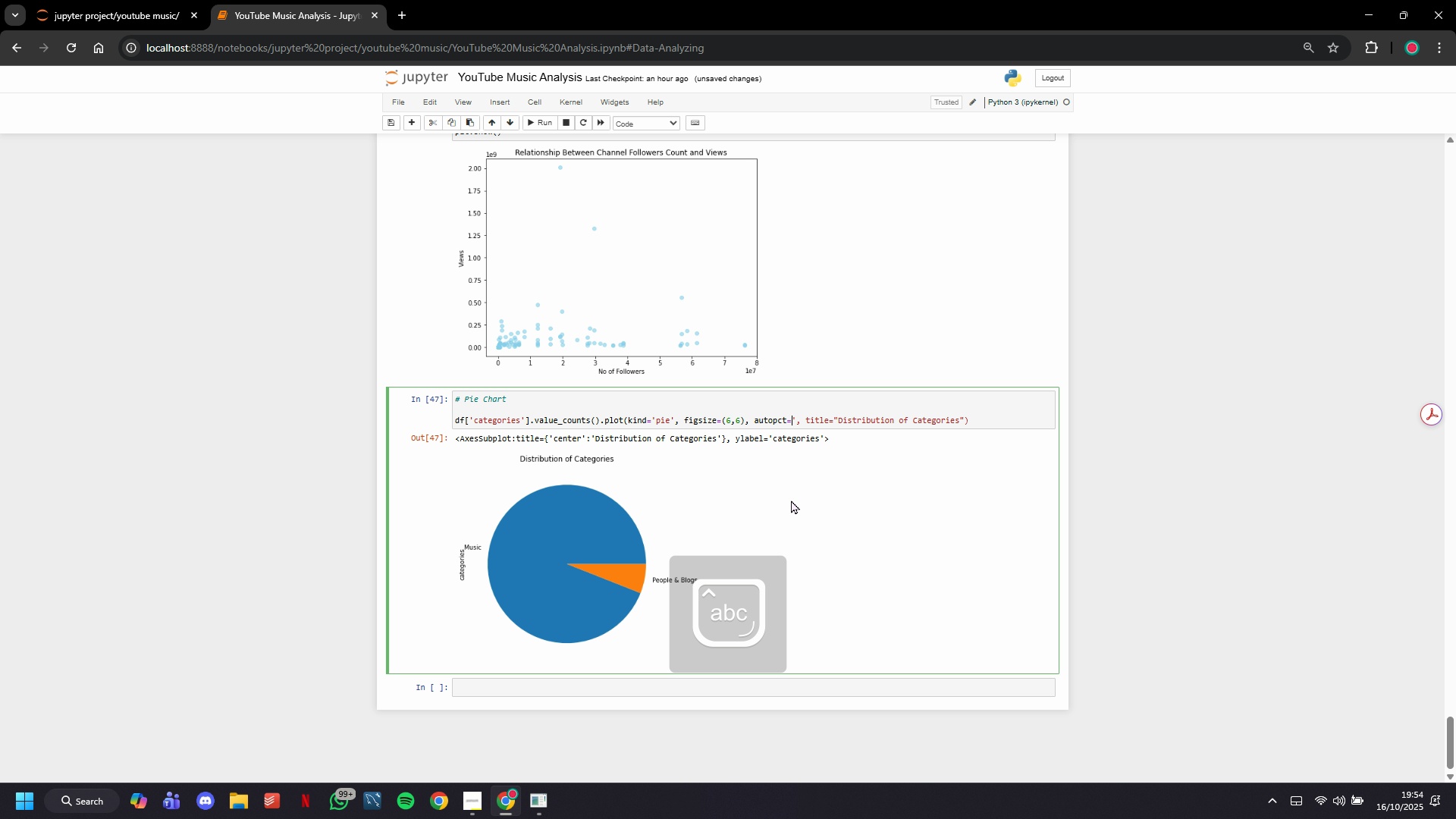 
key(Backspace)
 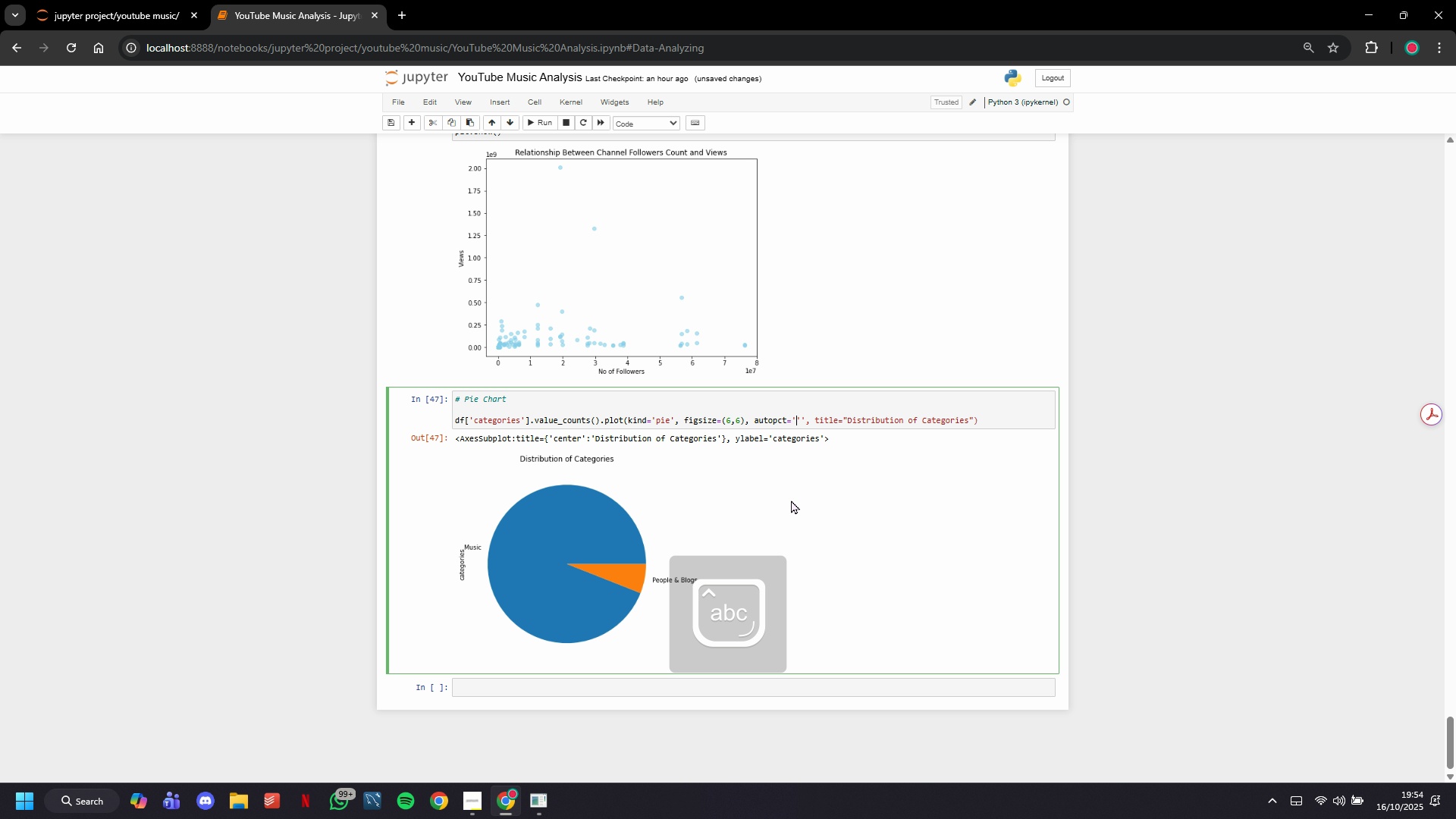 
key(Quote)
 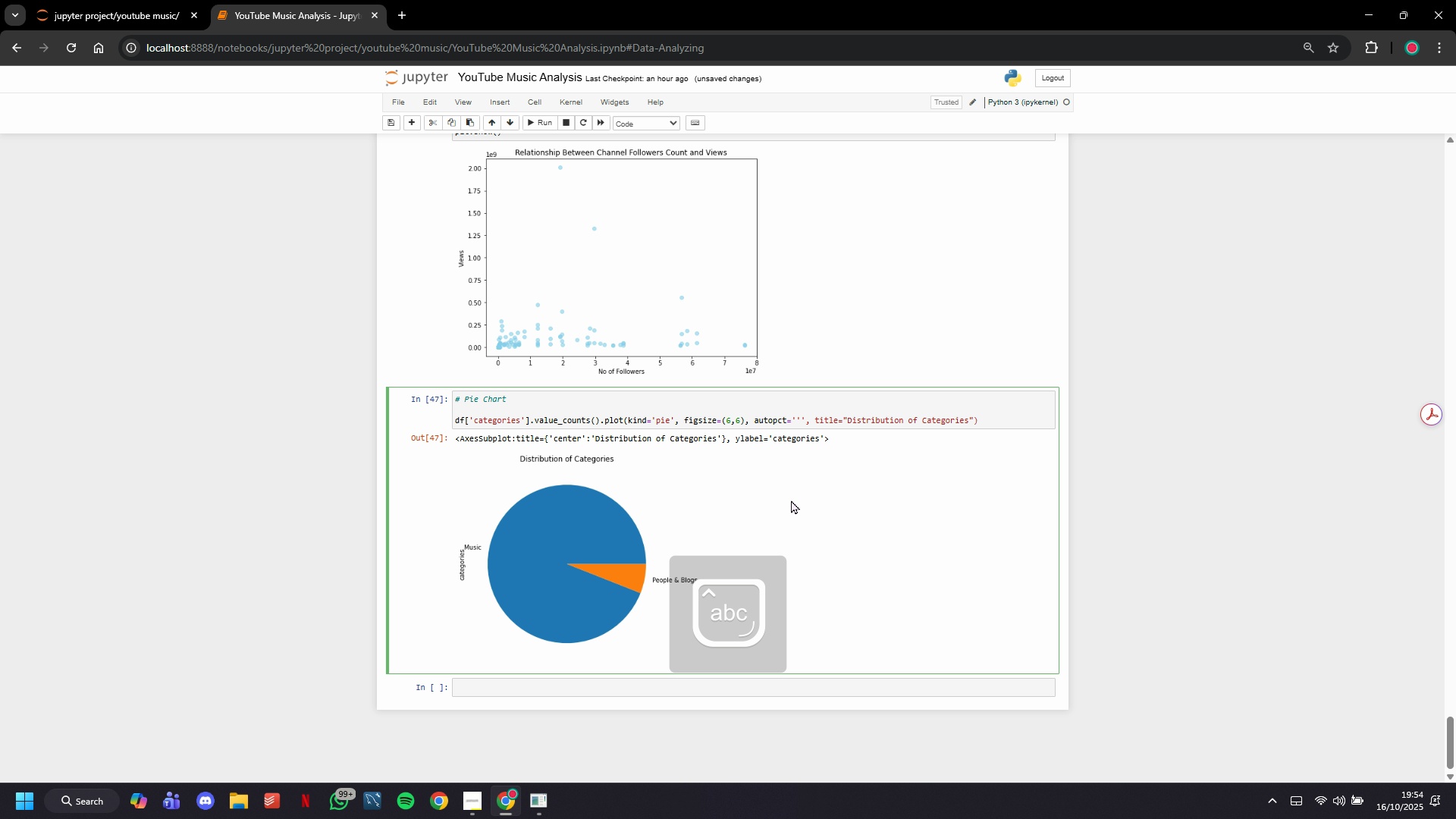 
key(CapsLock)
 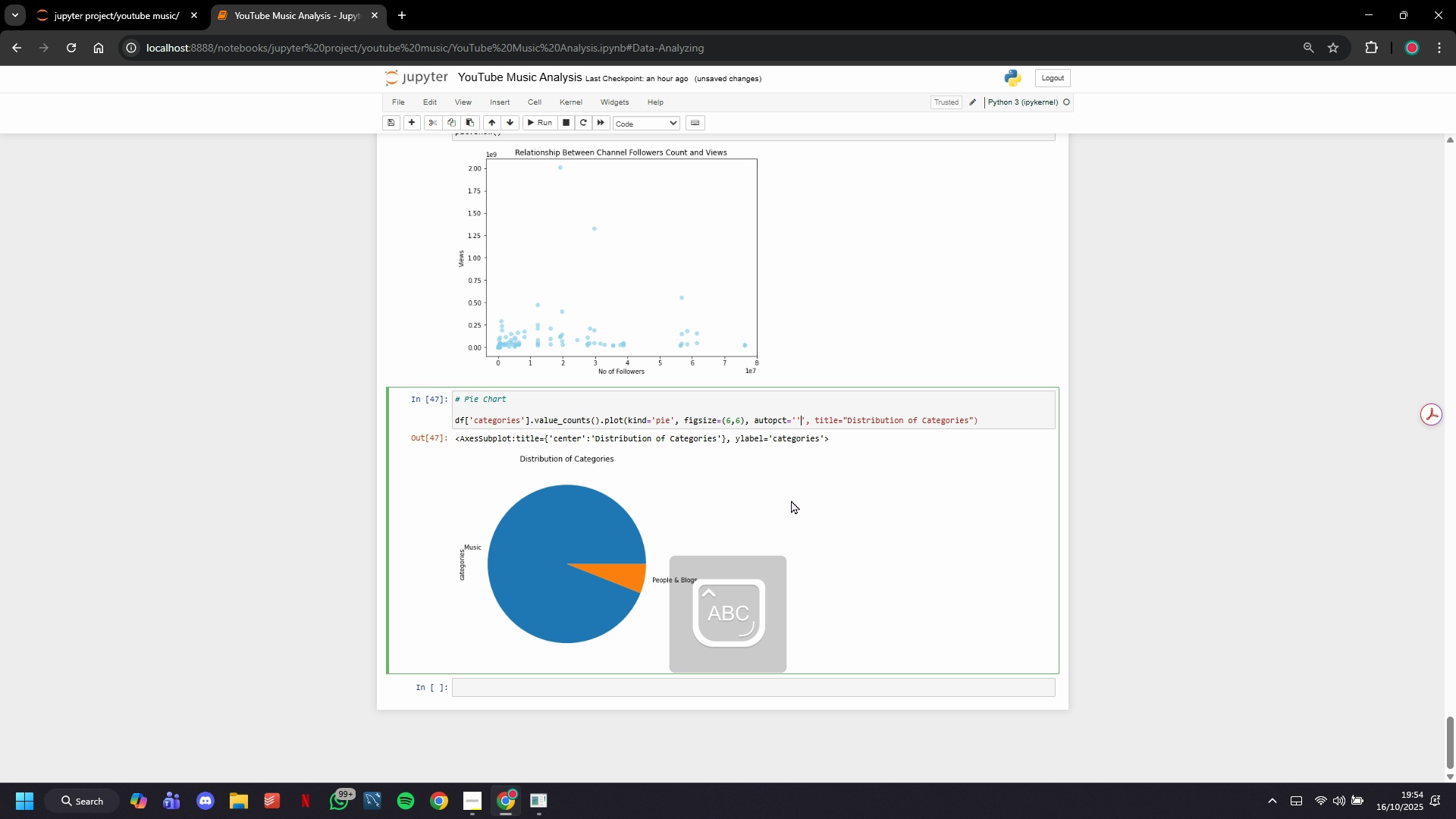 
key(ArrowRight)
 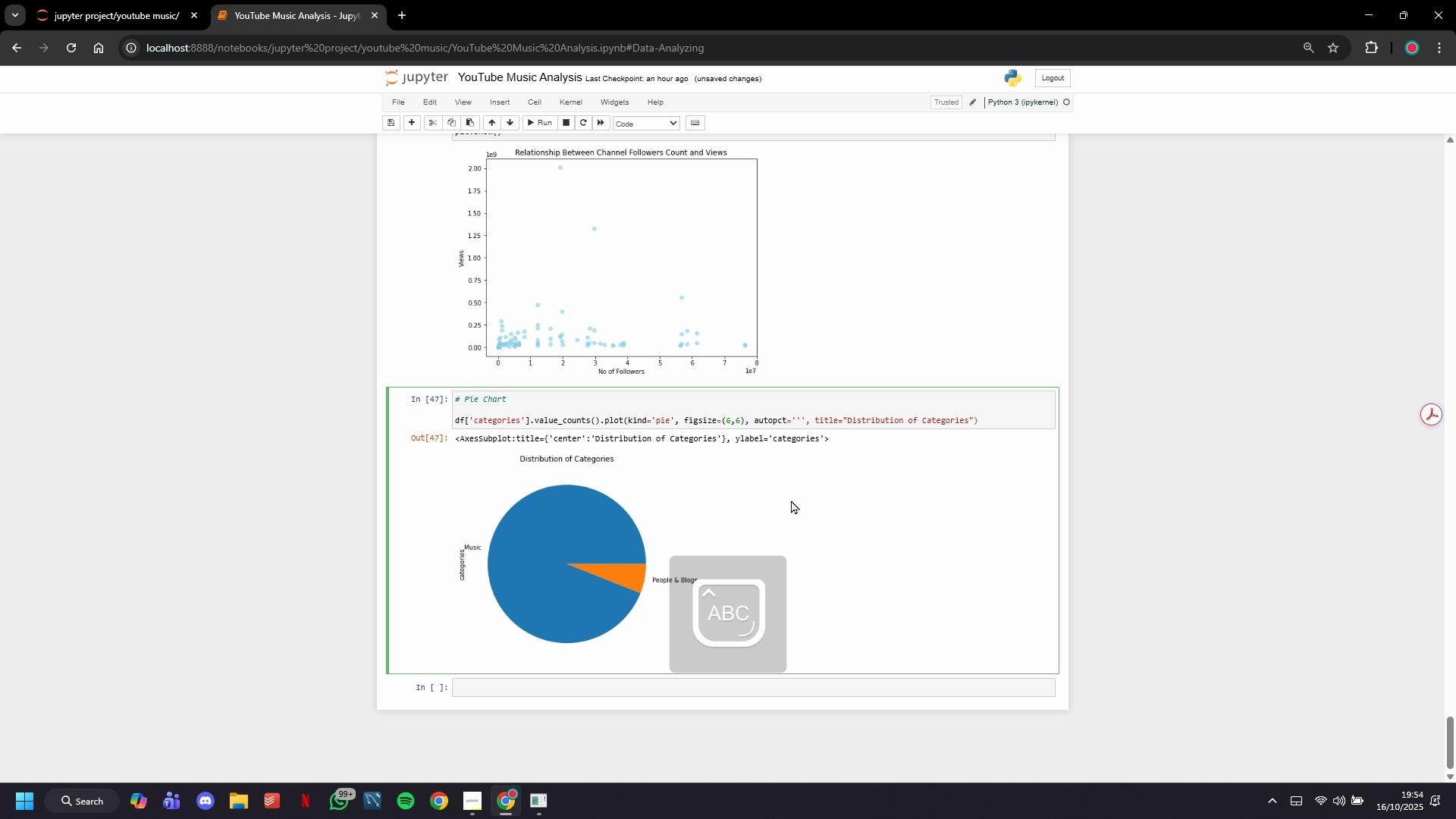 
key(ArrowRight)
 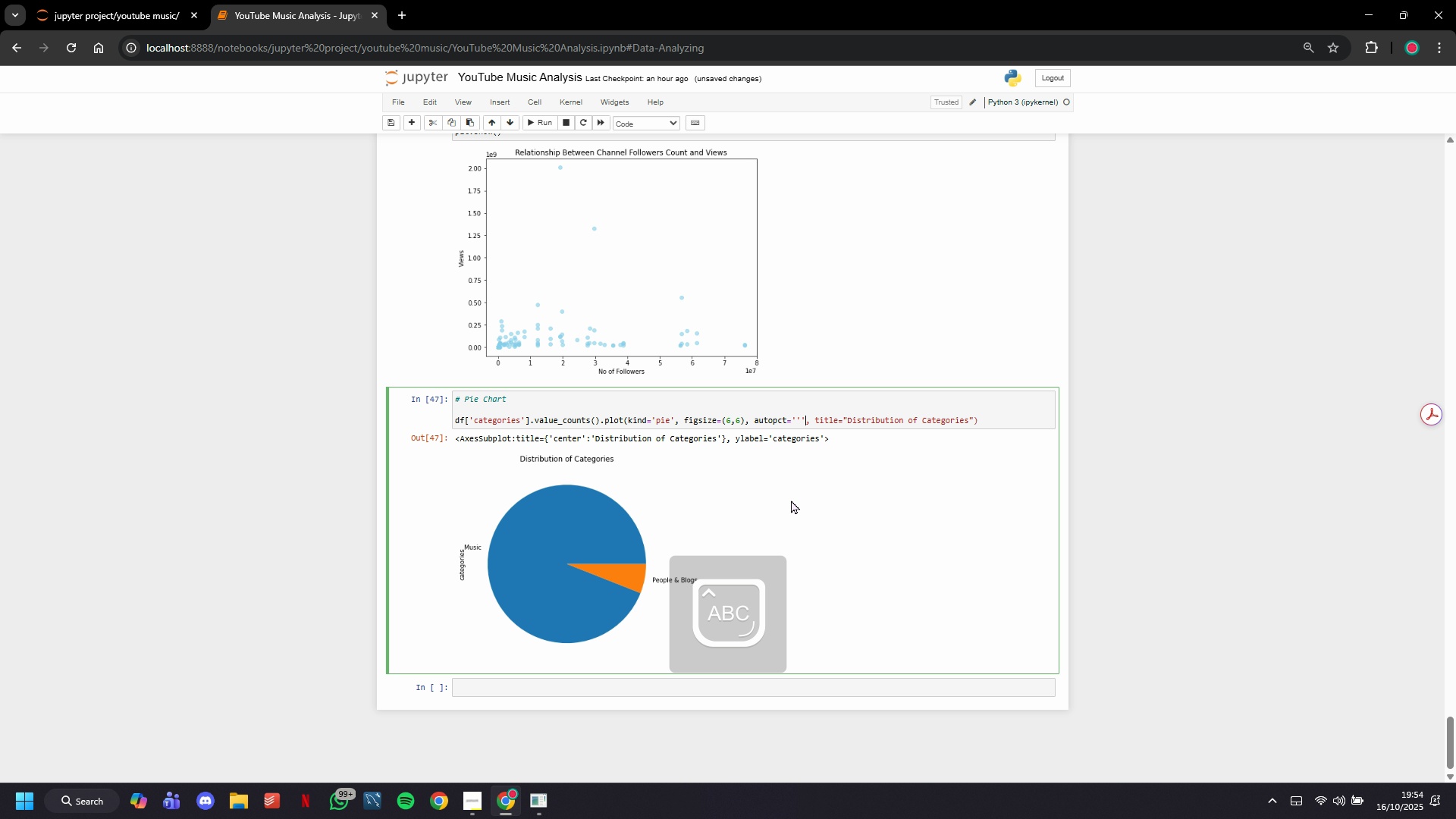 
key(Backspace)
 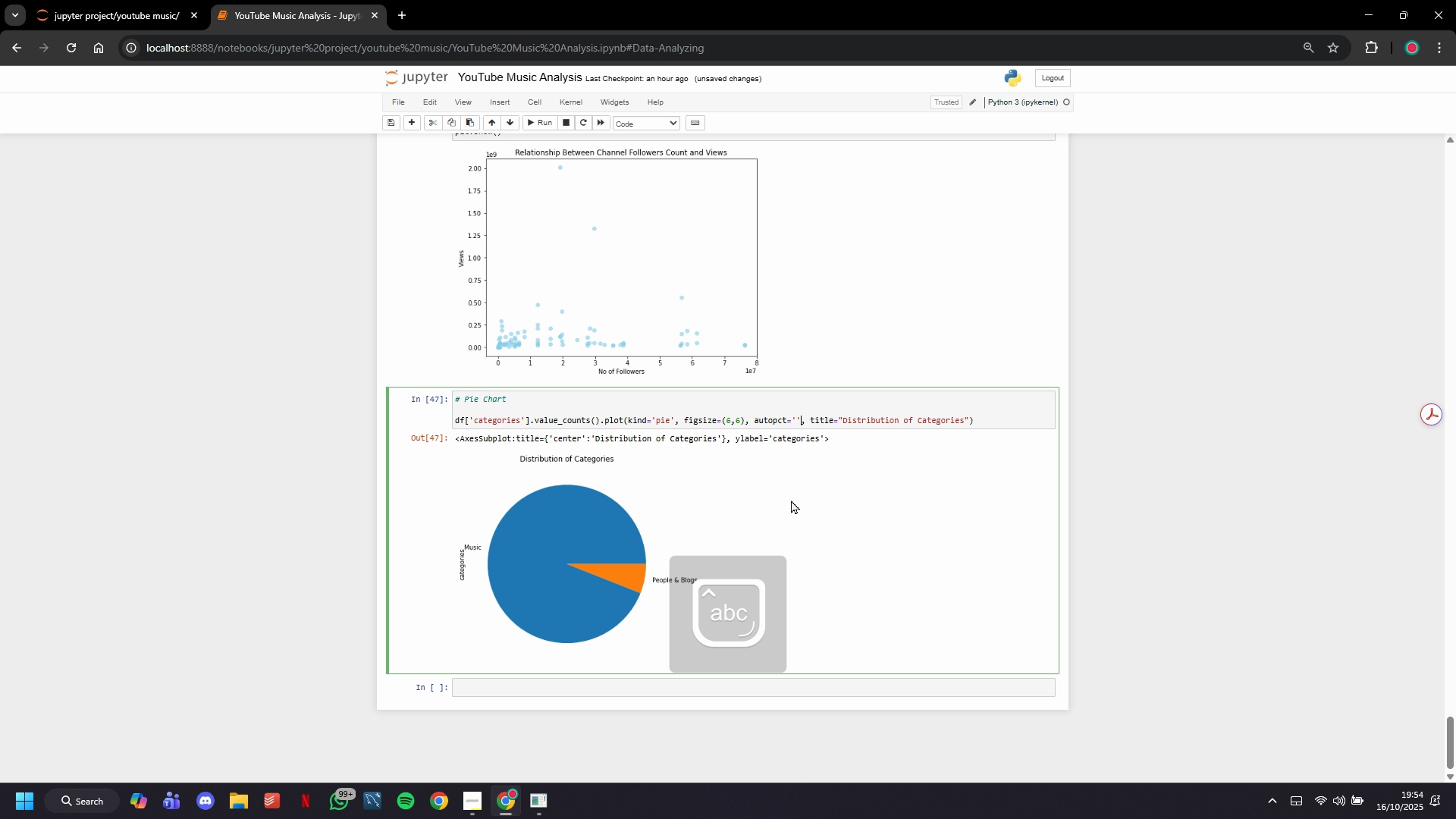 
key(CapsLock)
 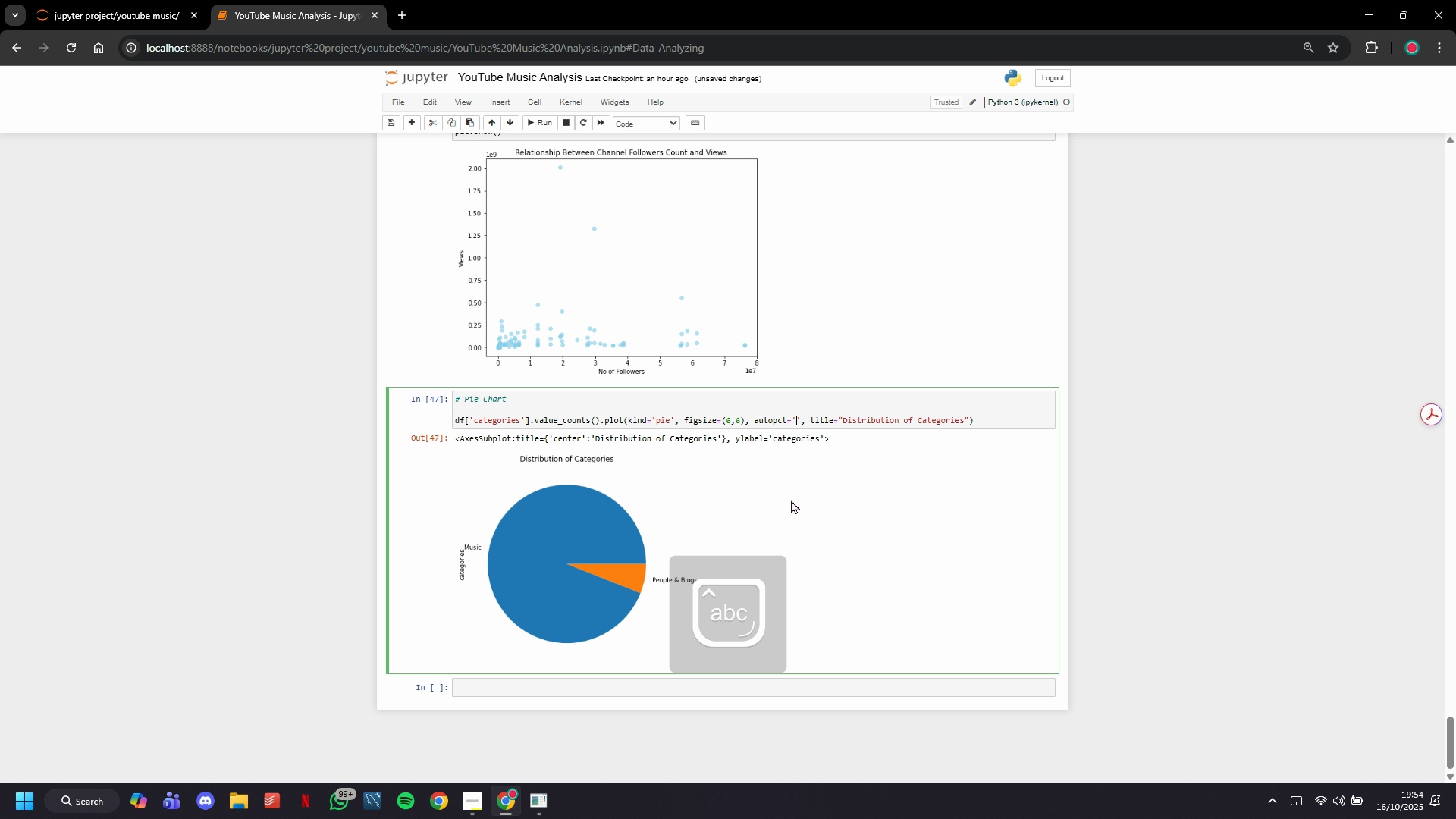 
key(ArrowLeft)
 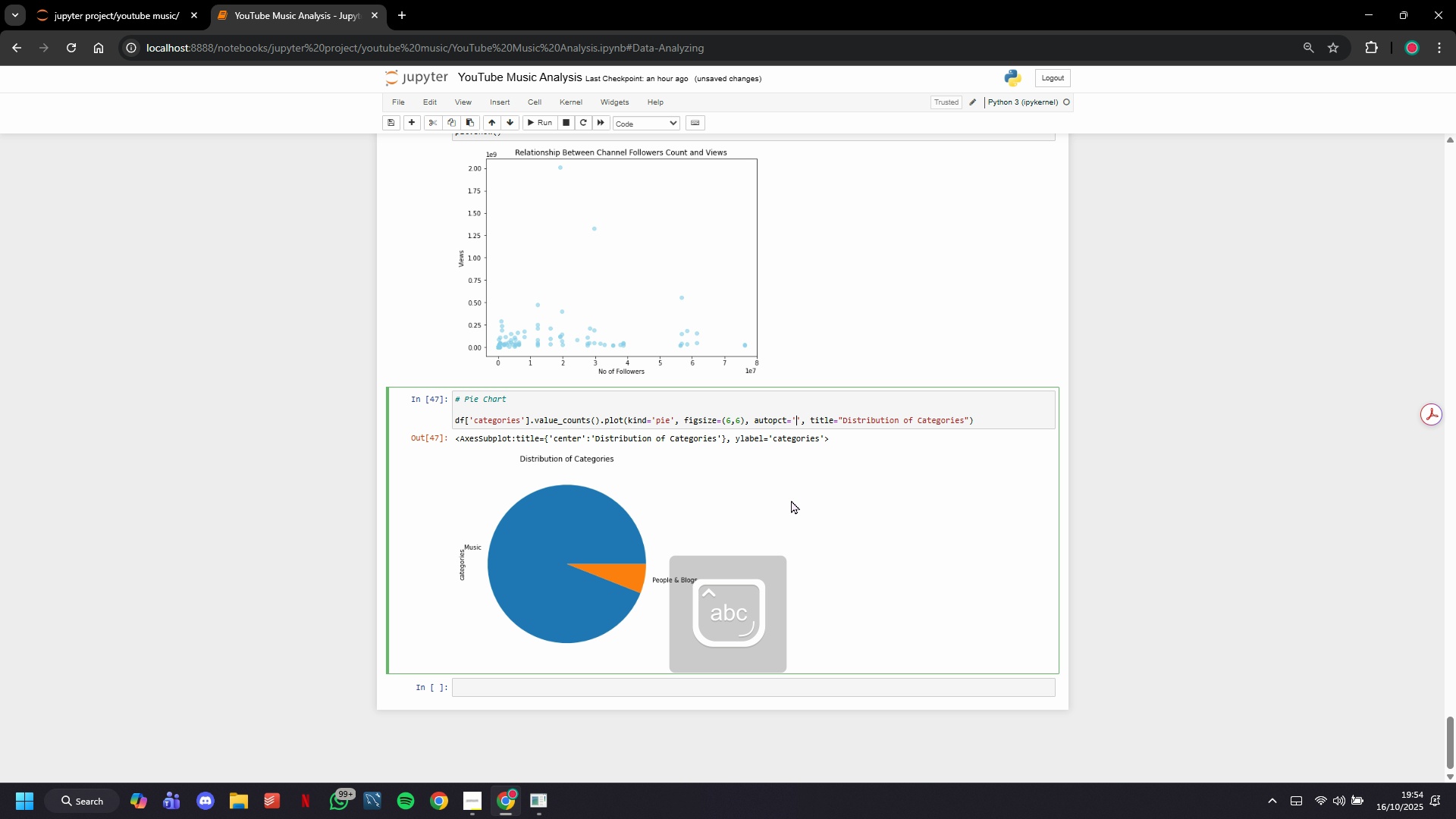 
type(%1.1f%%)
 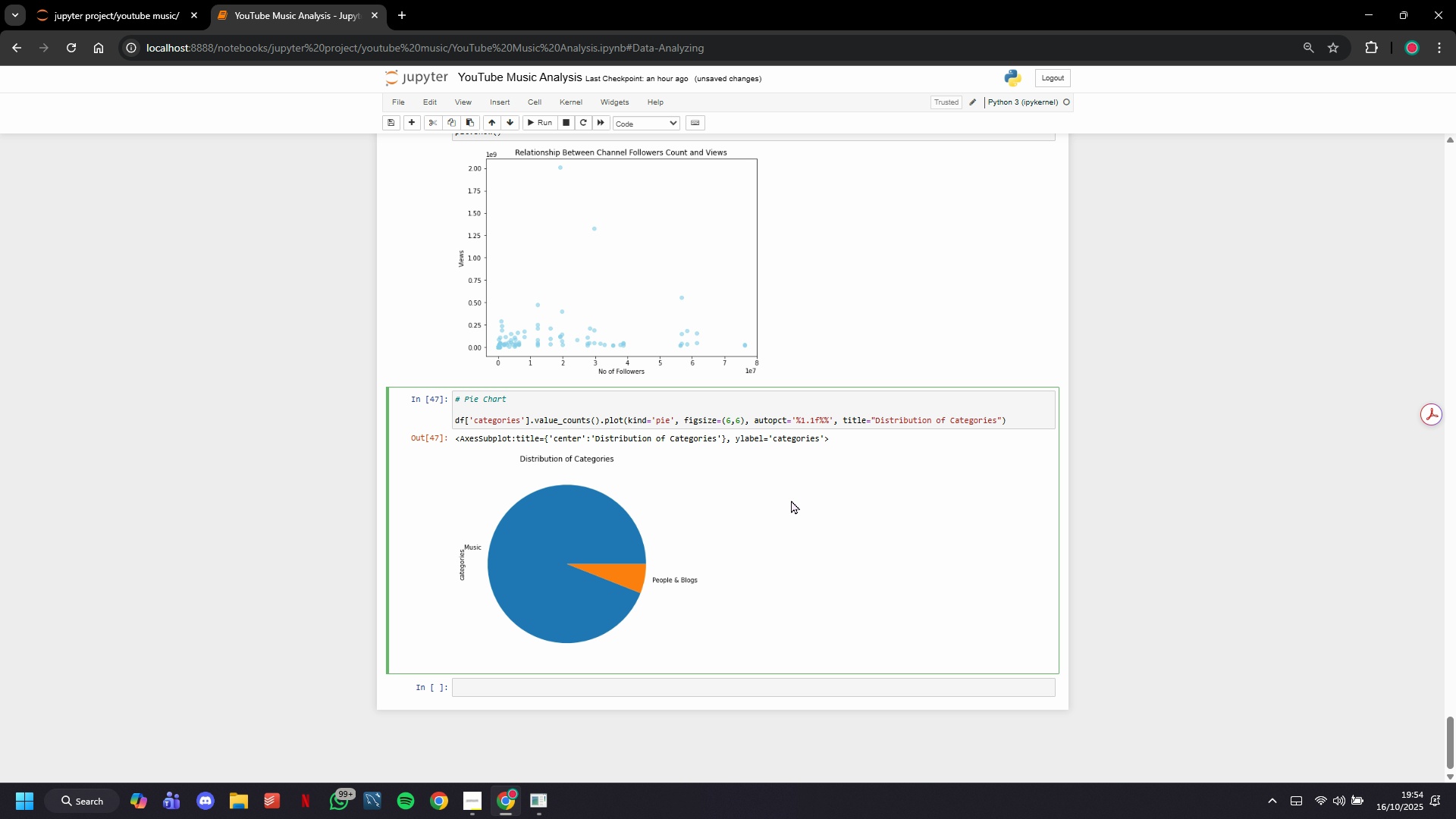 
left_click([547, 124])
 